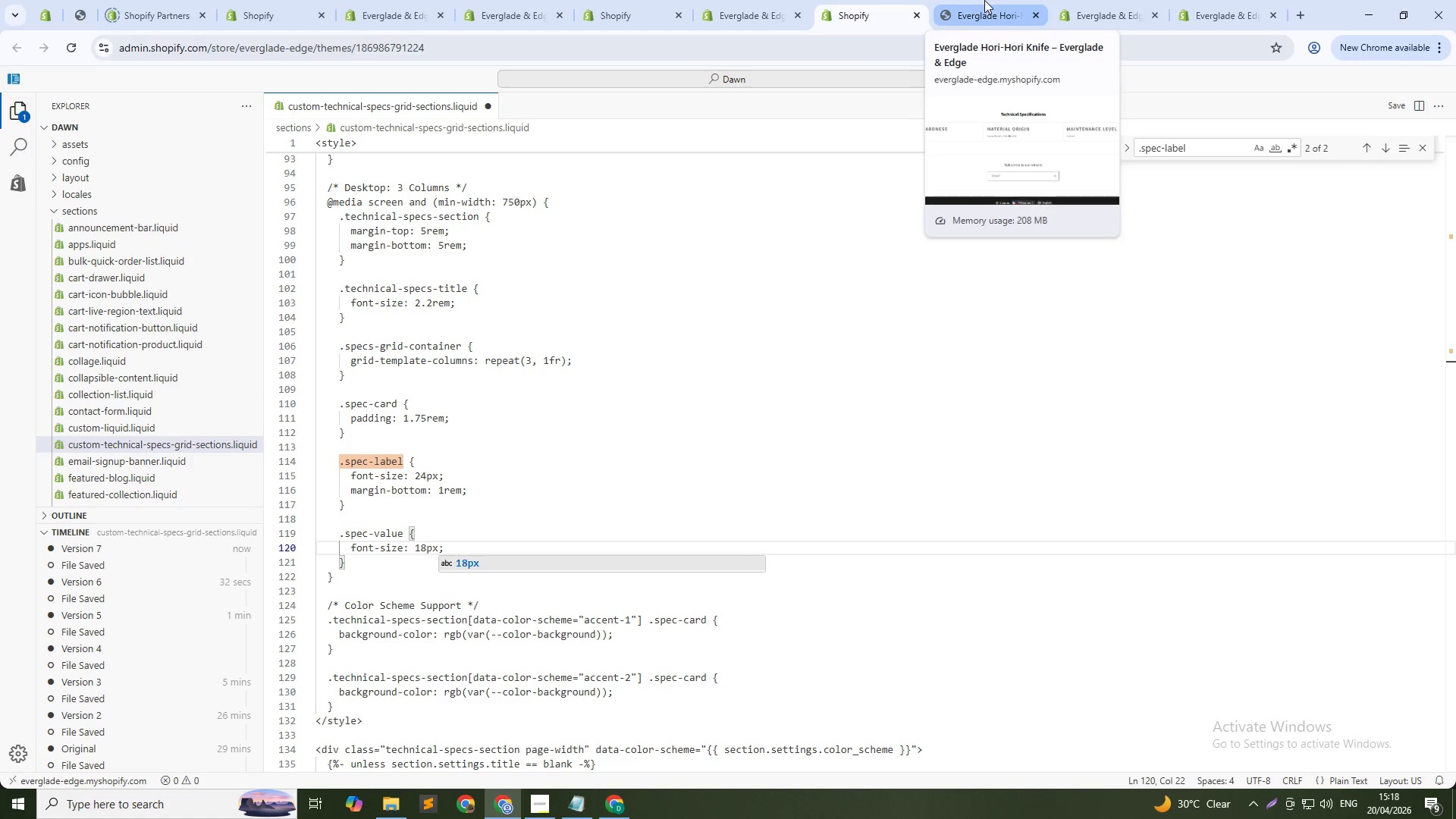 
left_click([984, 0])
 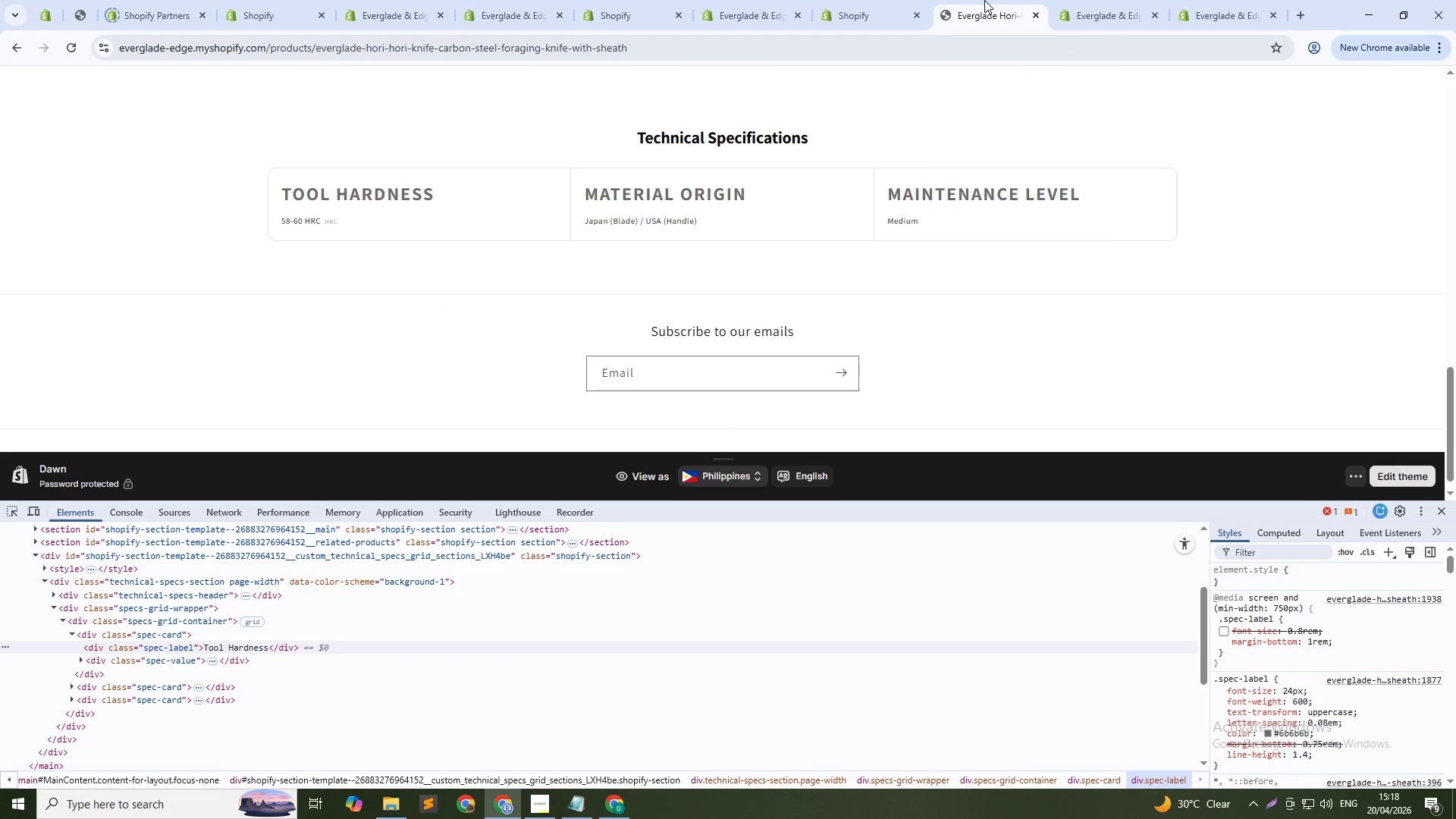 
key(Control+Shift+R)
 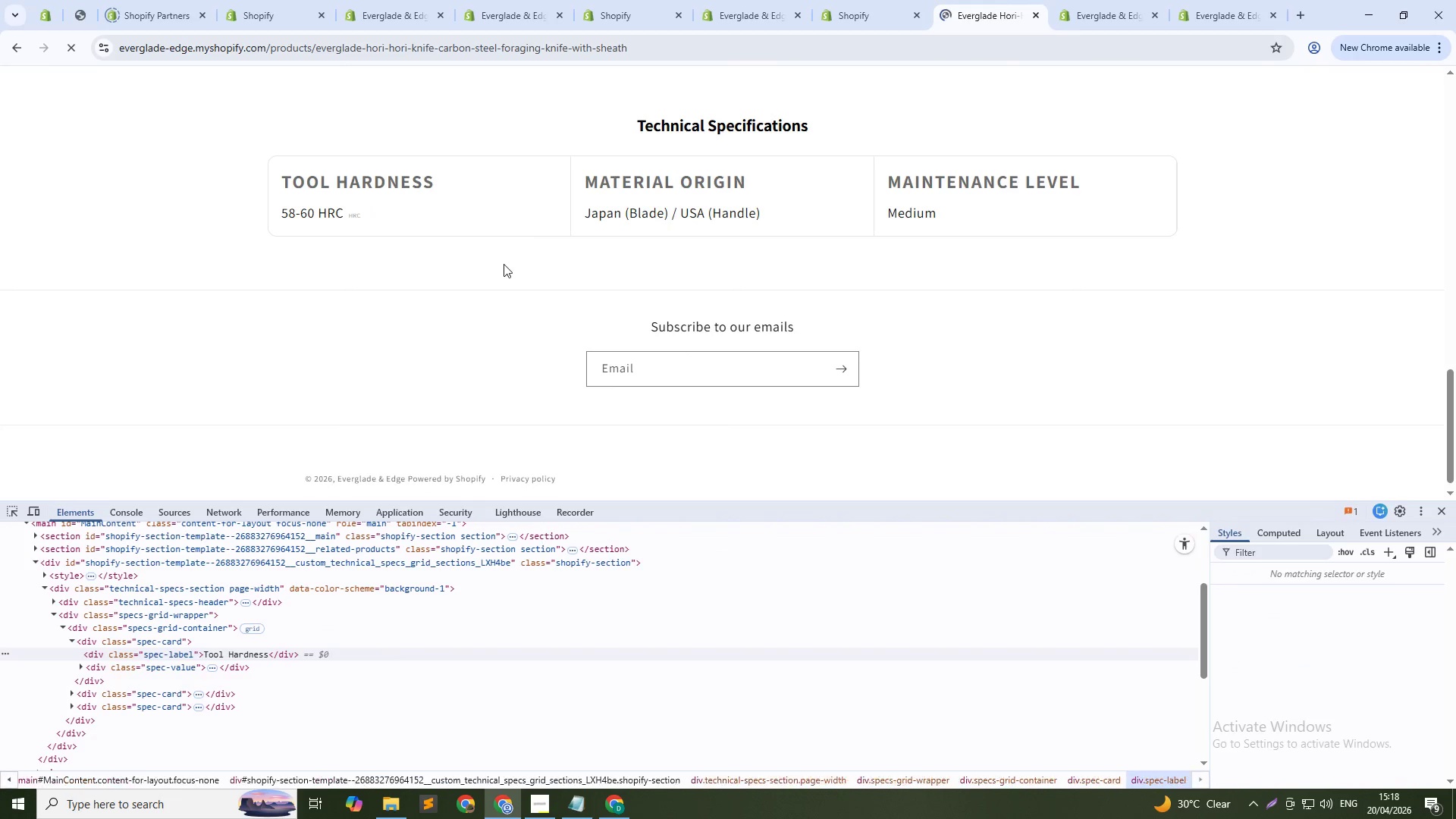 
key(Control+Shift+C)
 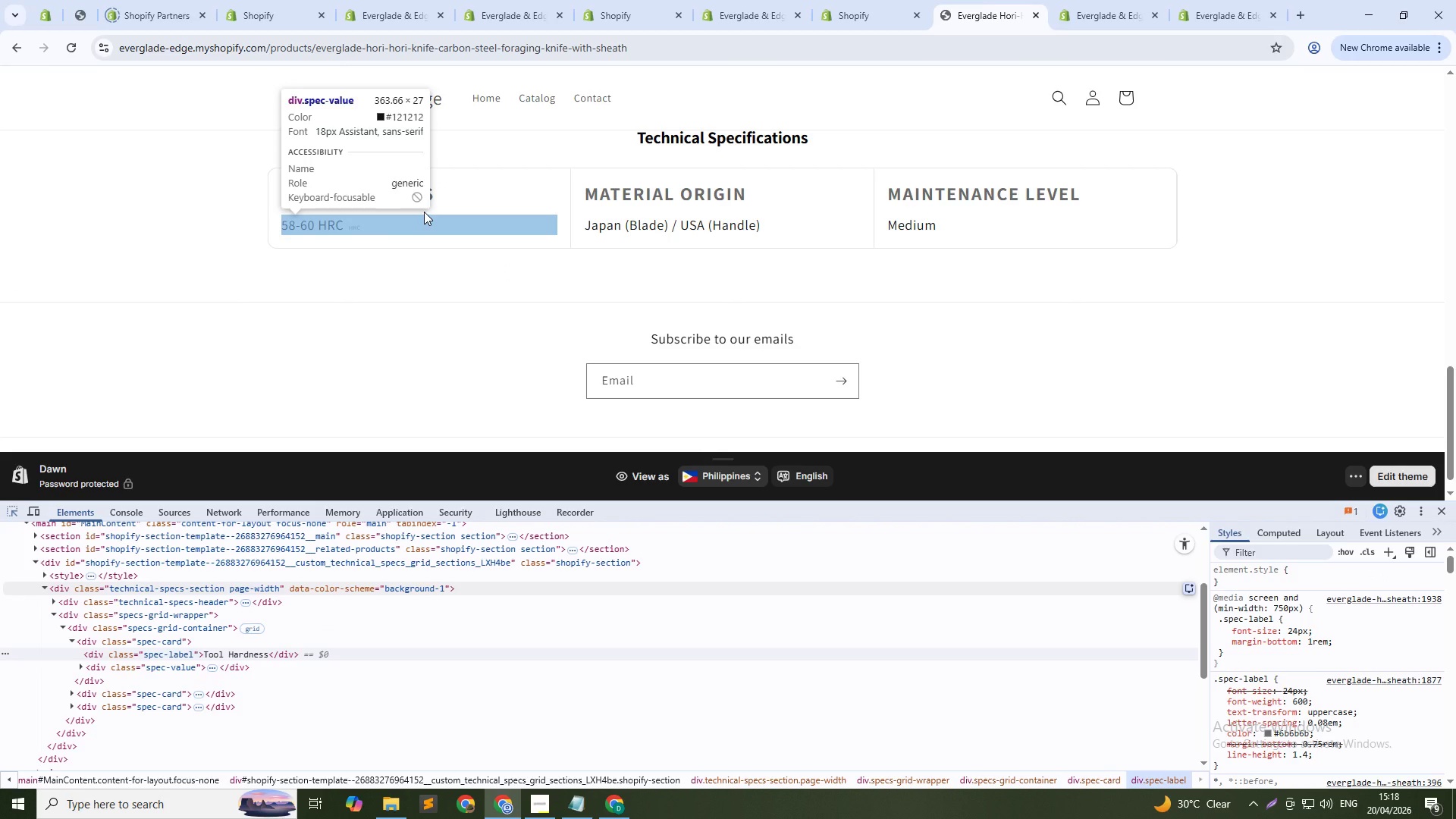 
left_click([435, 185])
 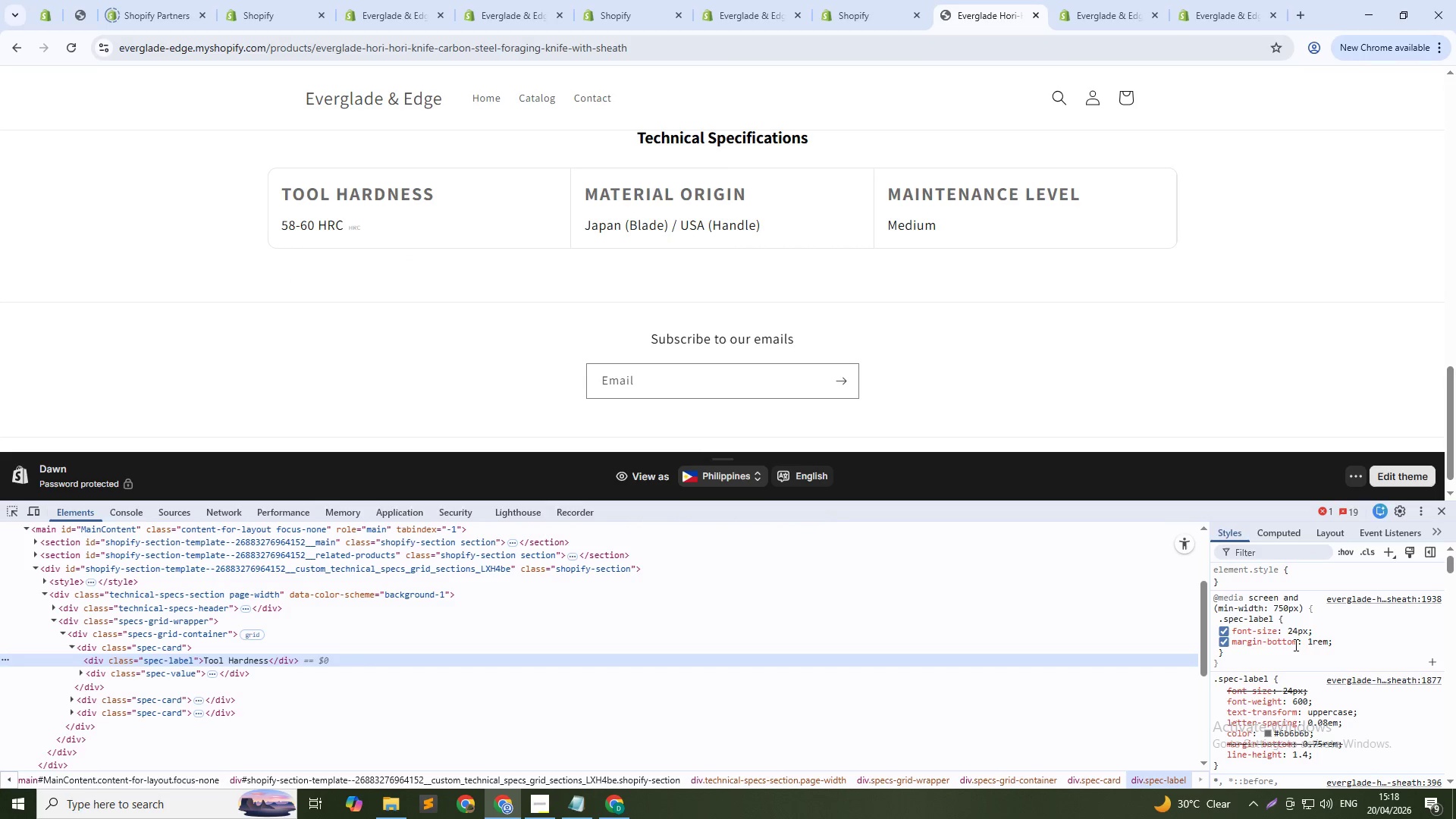 
left_click([1285, 633])
 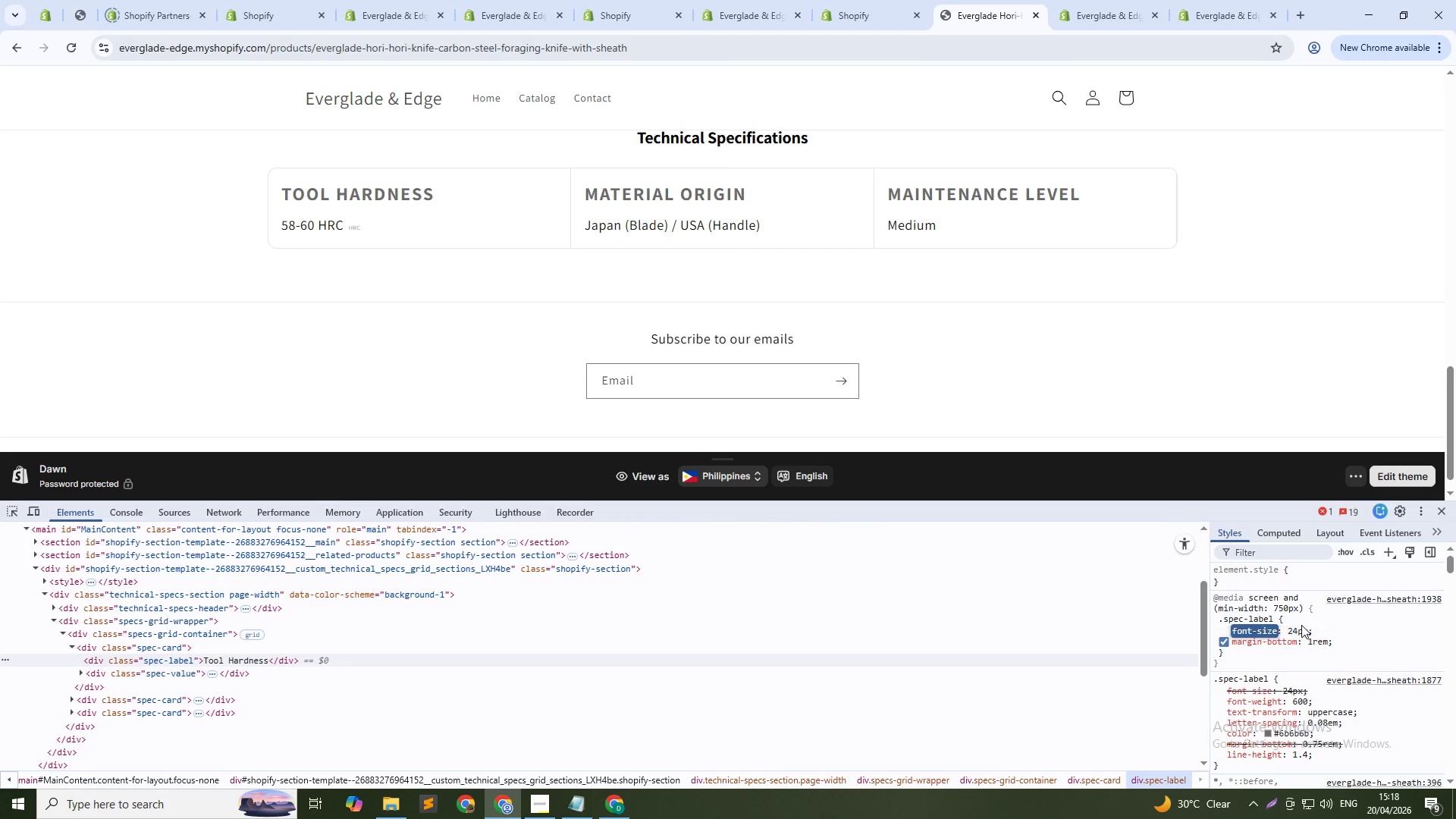 
left_click([1301, 631])
 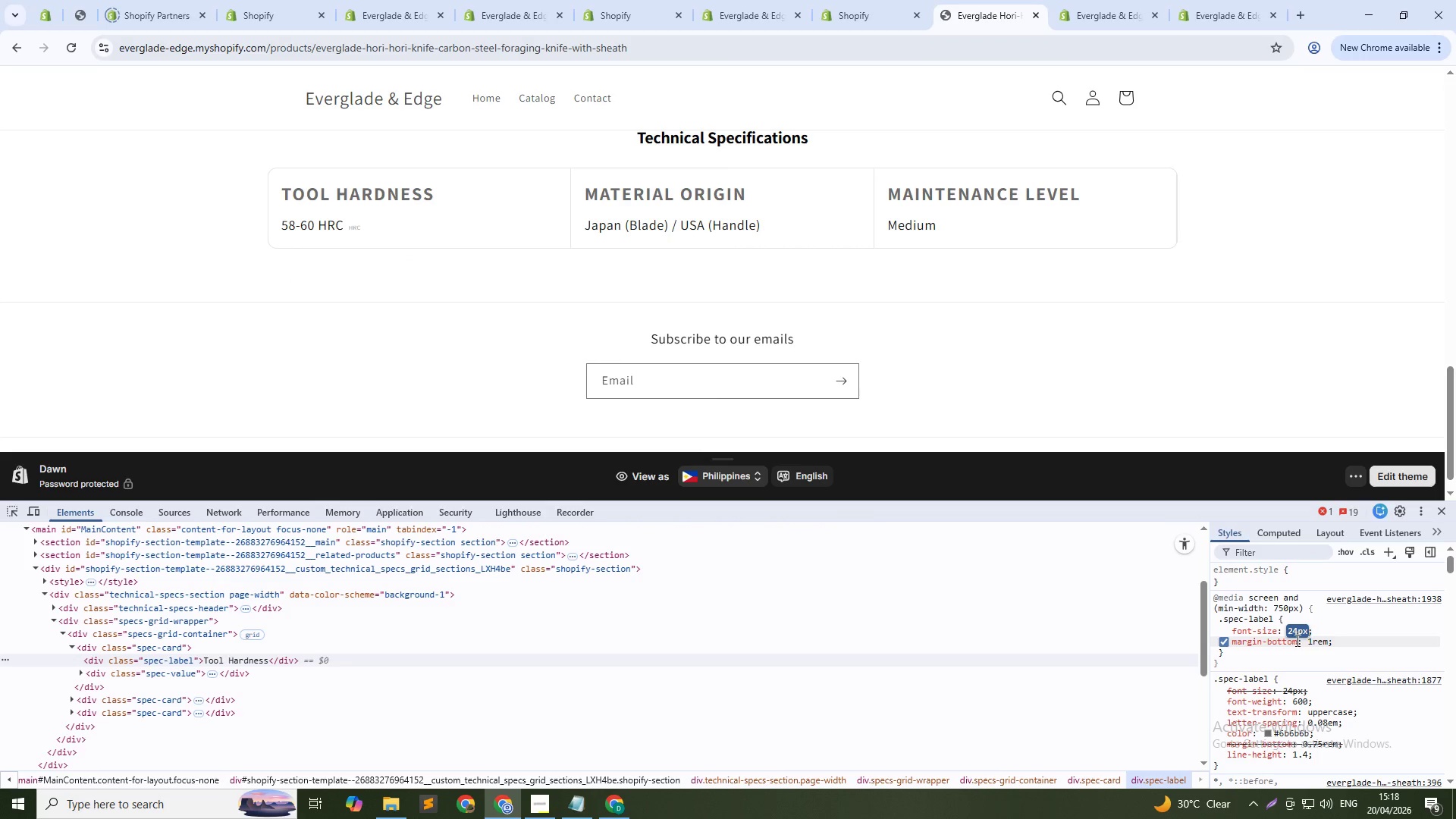 
key(ArrowUp)
 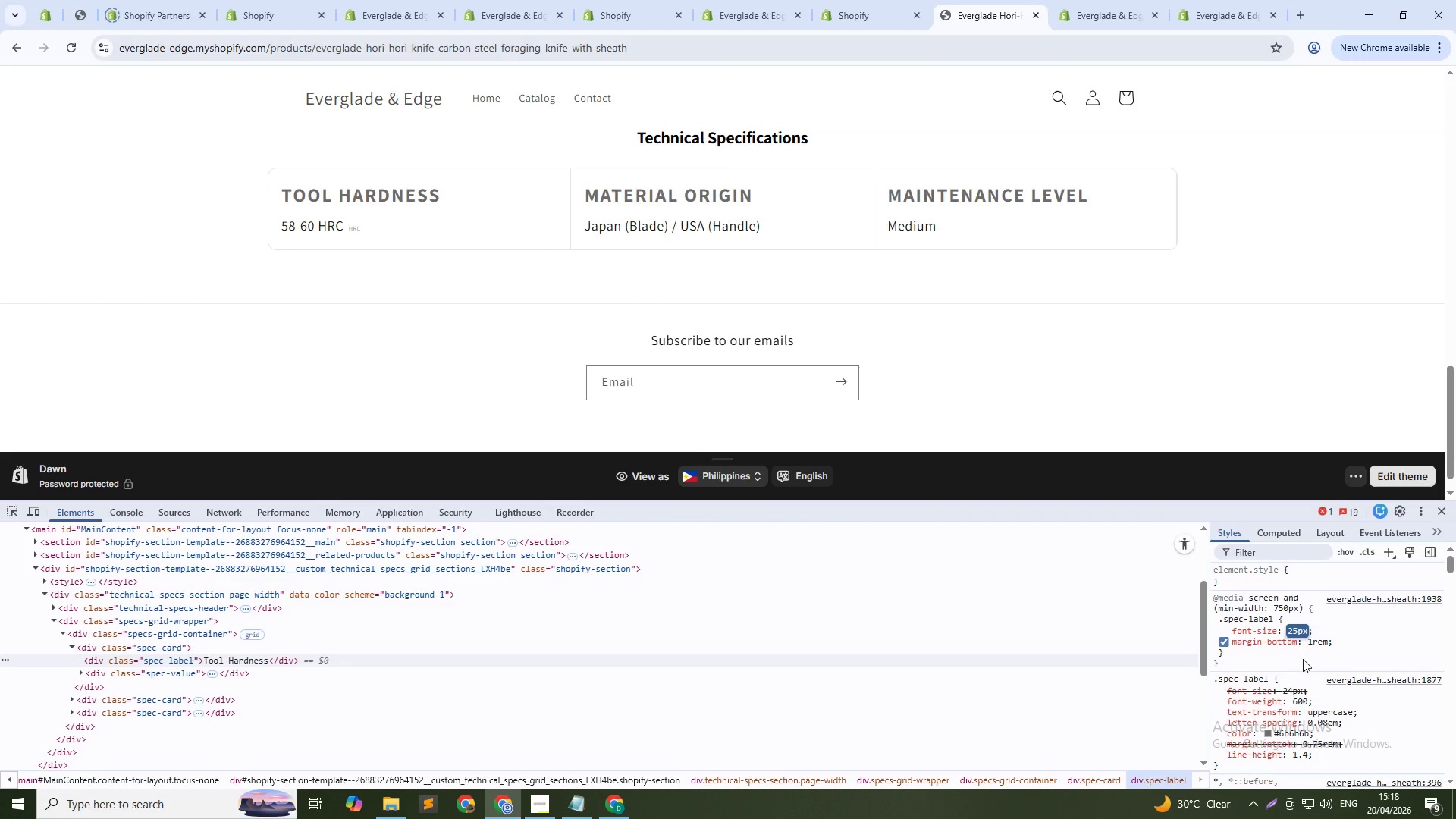 
key(ArrowUp)
 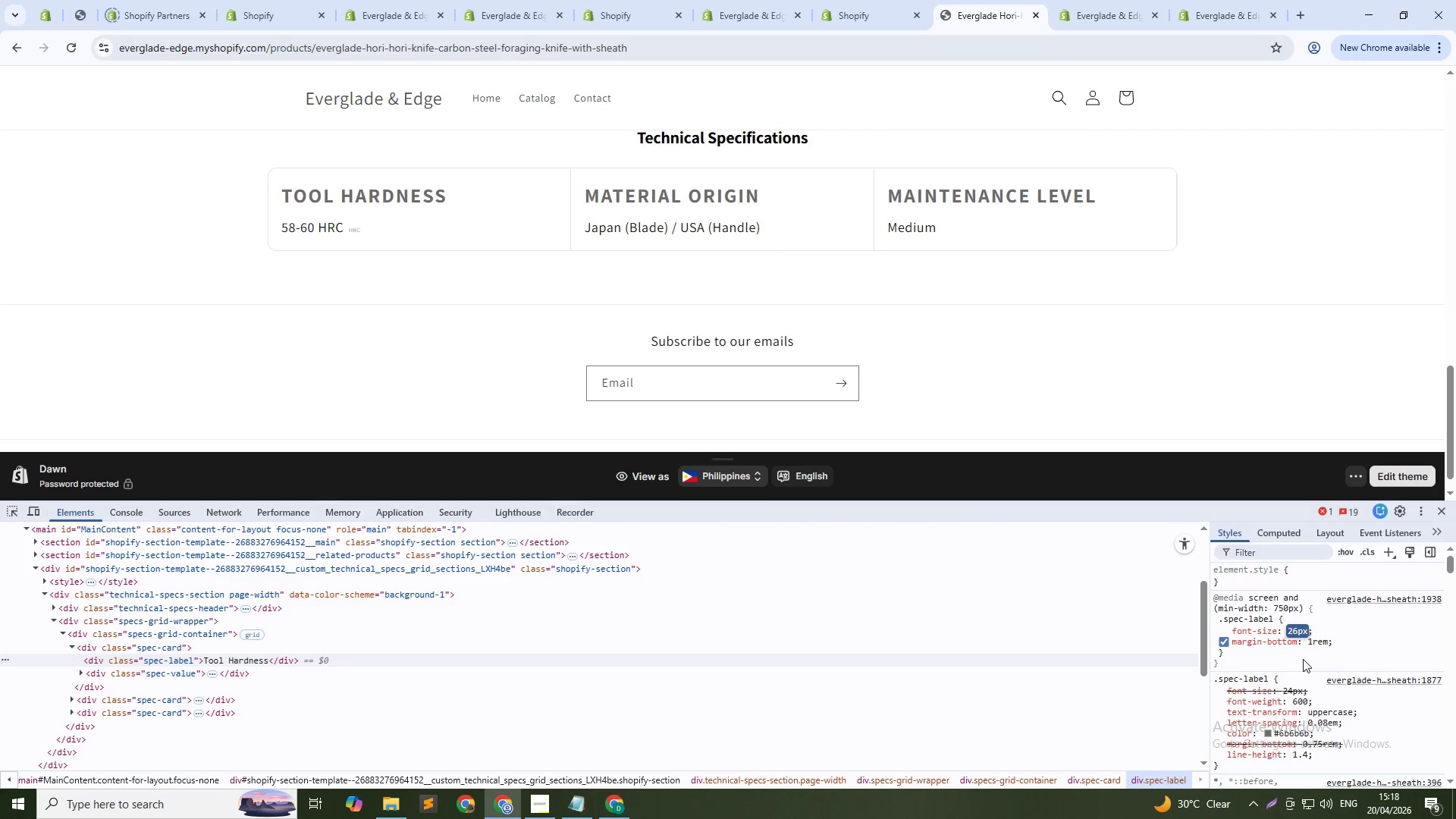 
key(ArrowUp)
 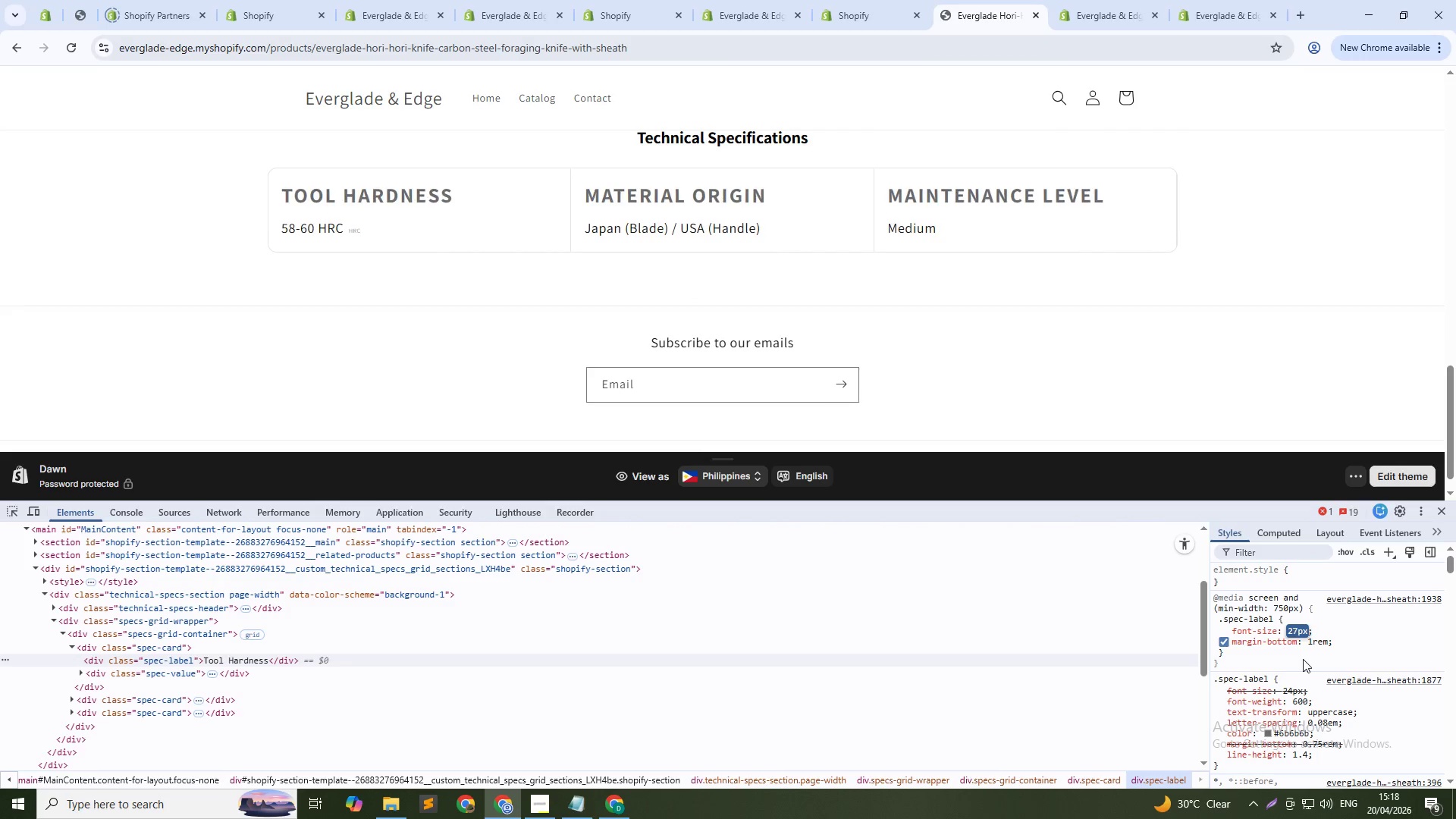 
key(ArrowUp)
 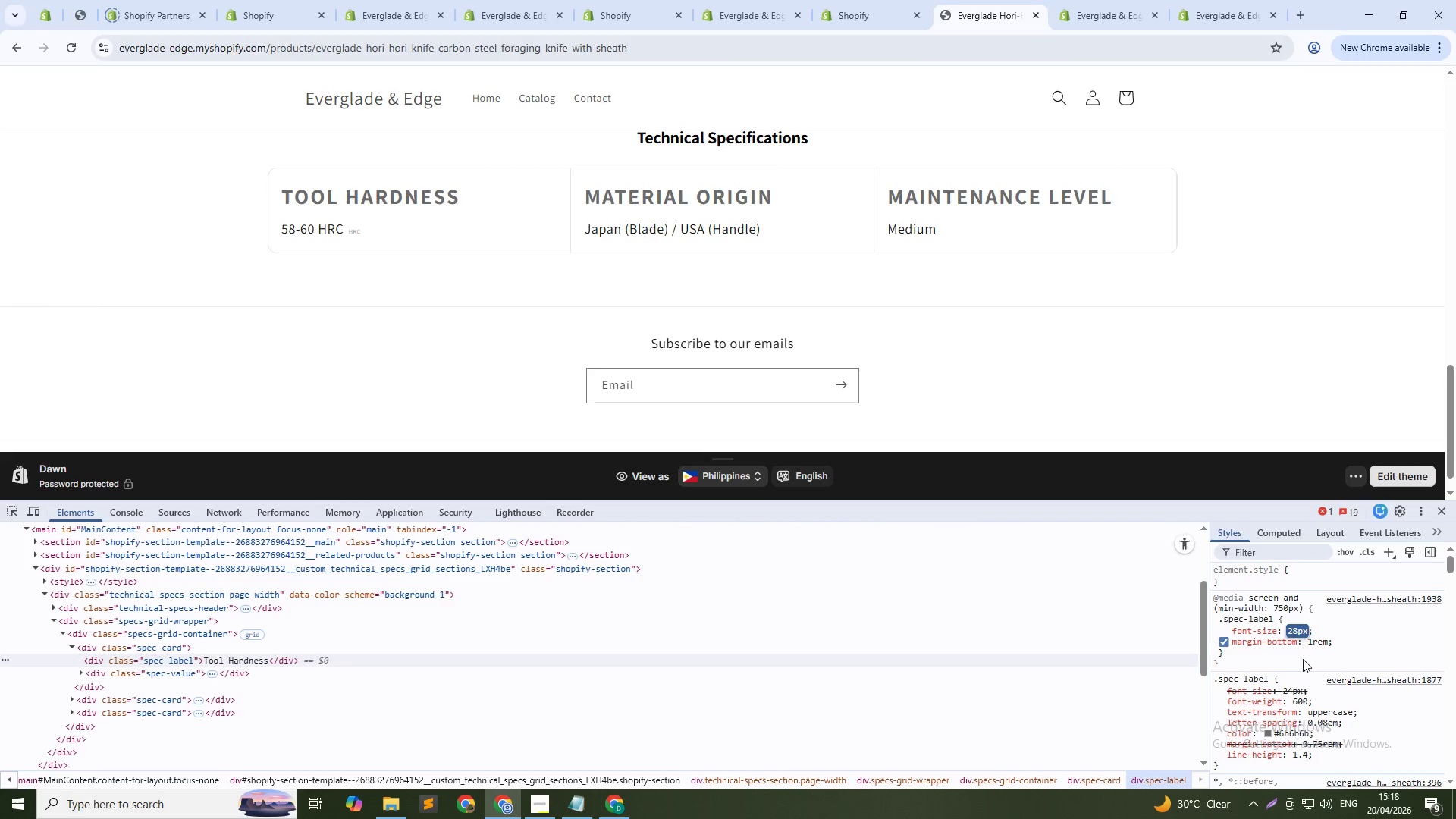 
key(ArrowUp)
 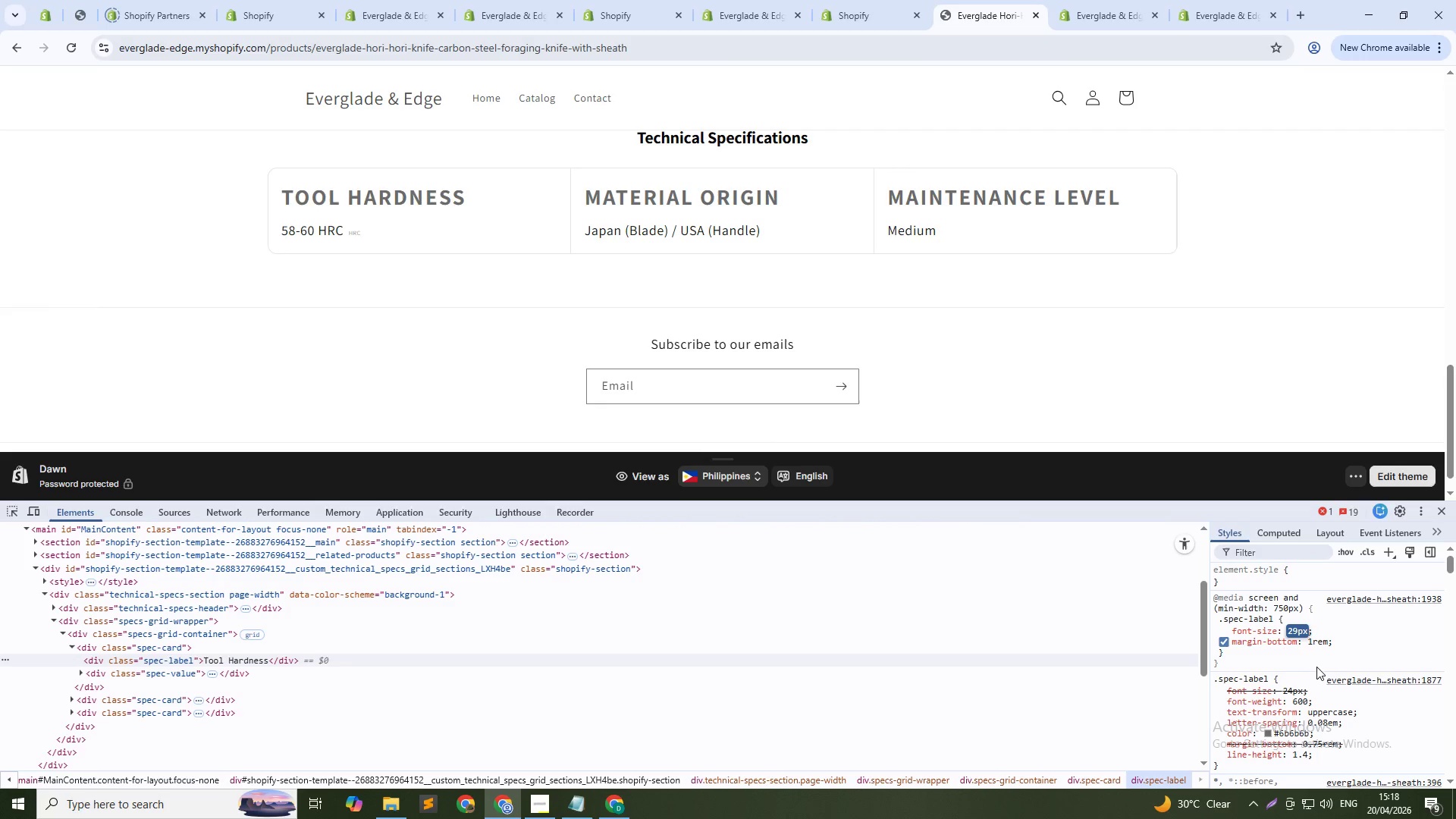 
key(ArrowDown)
 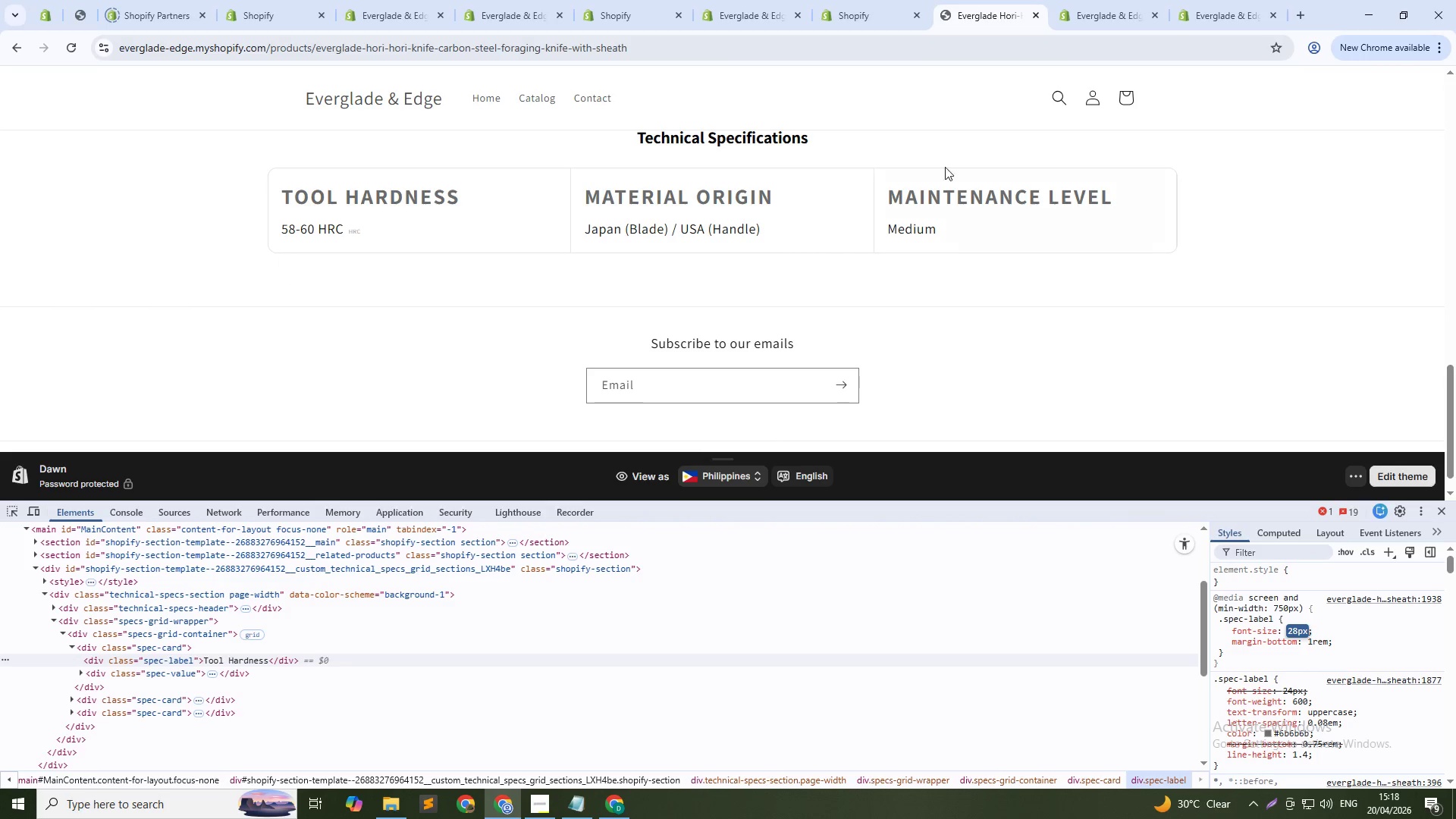 
left_click([883, 0])
 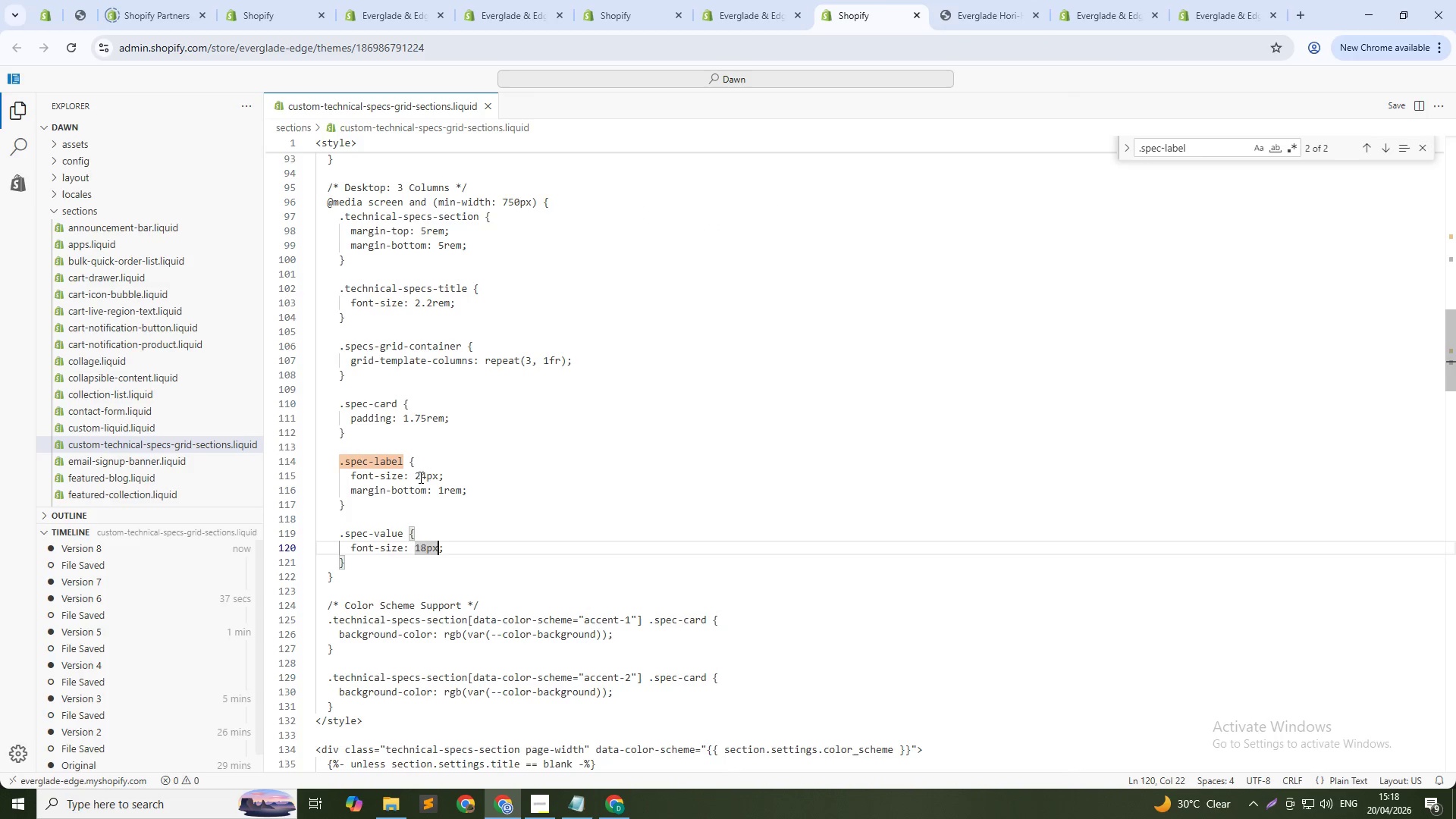 
left_click([426, 475])
 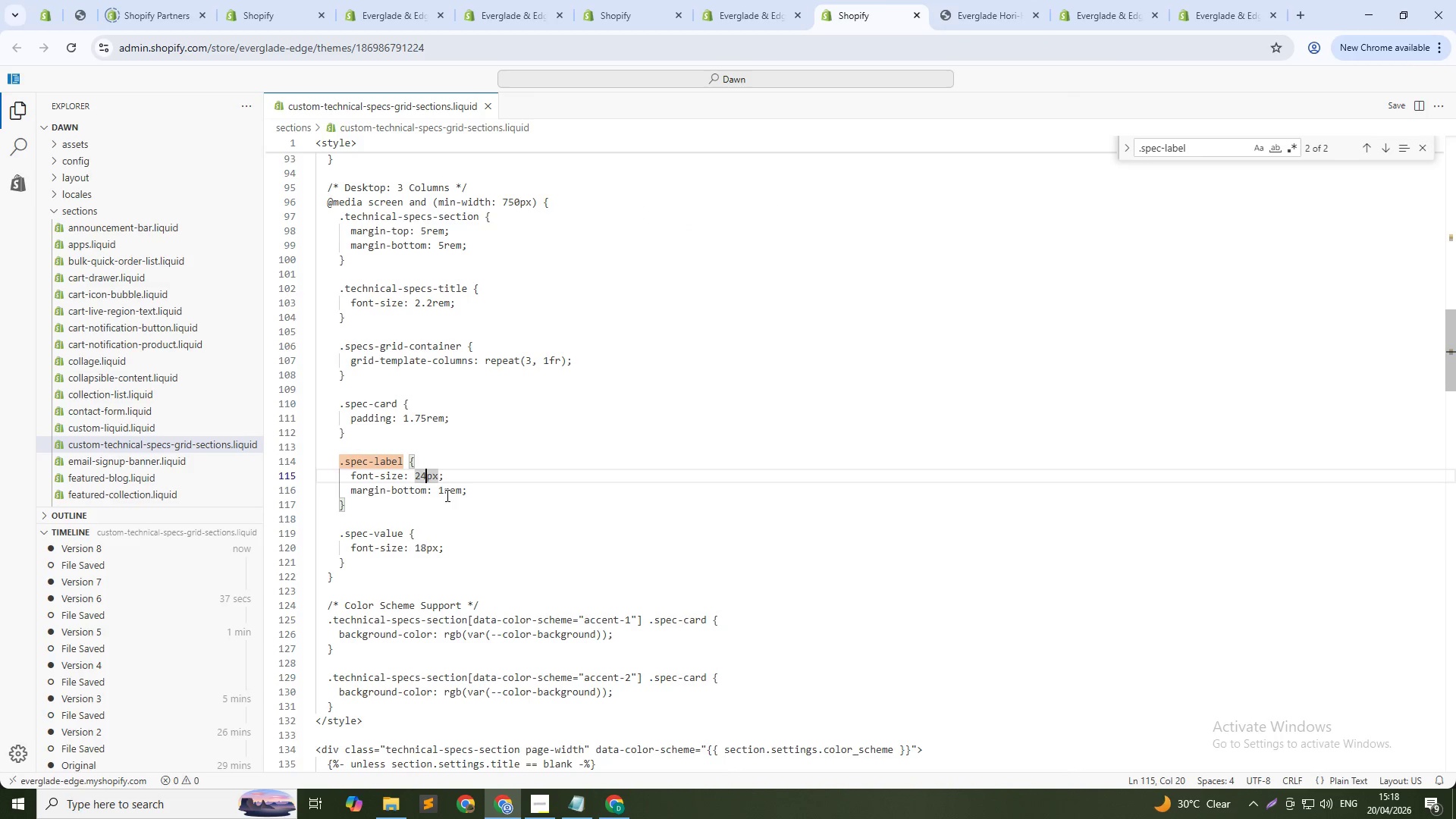 
key(Backspace)
 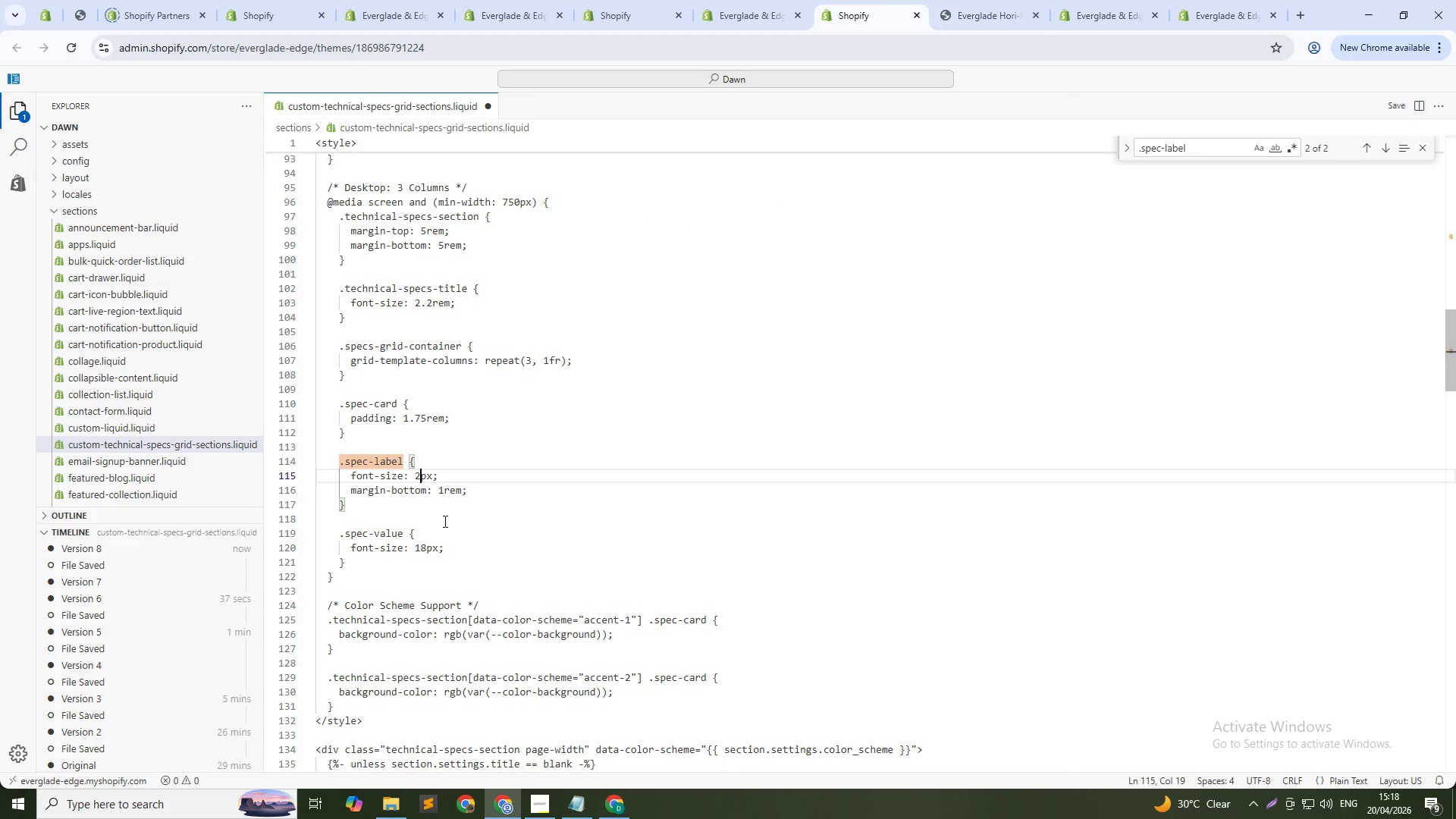 
key(Numpad8)
 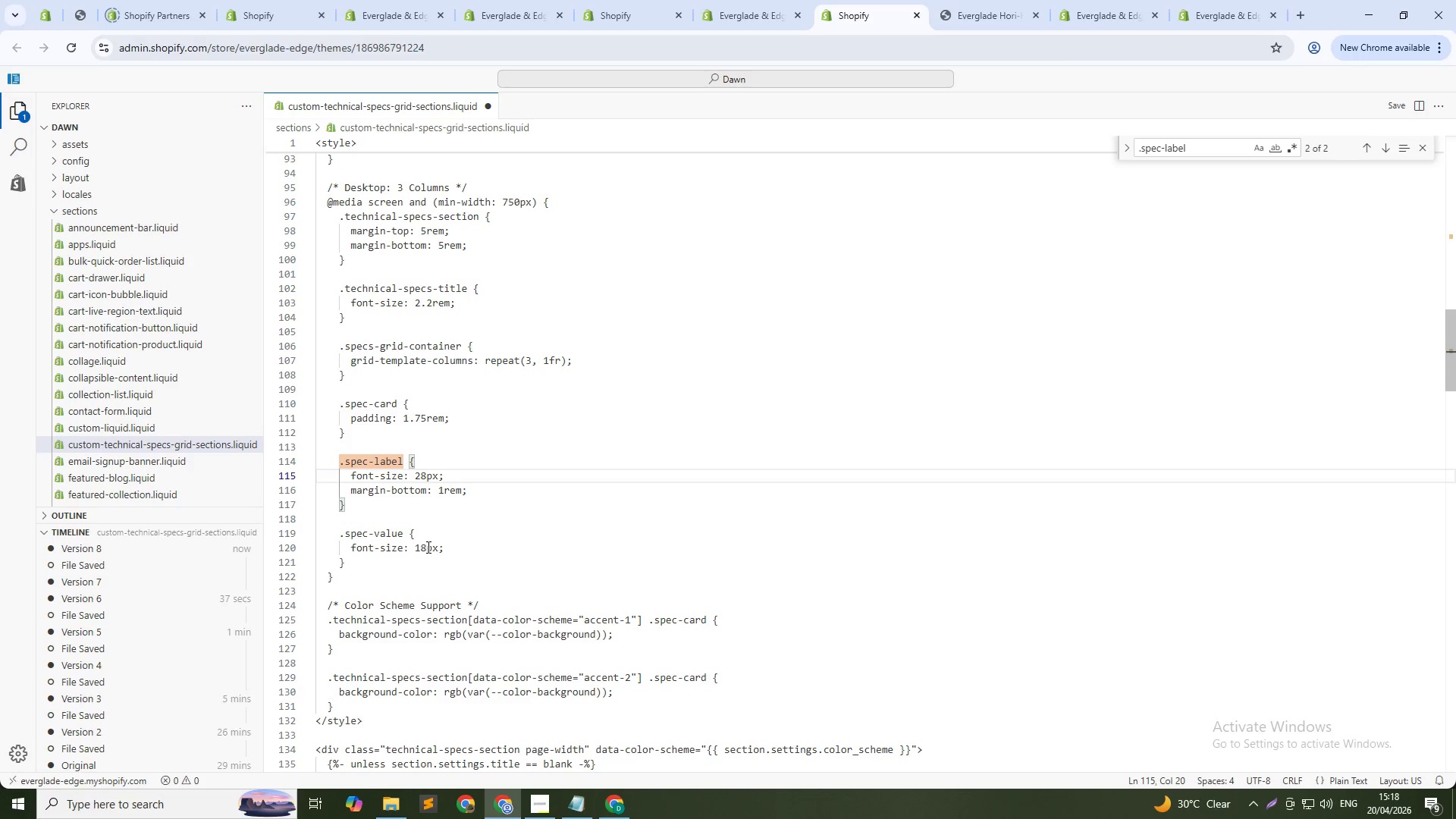 
left_click([427, 547])
 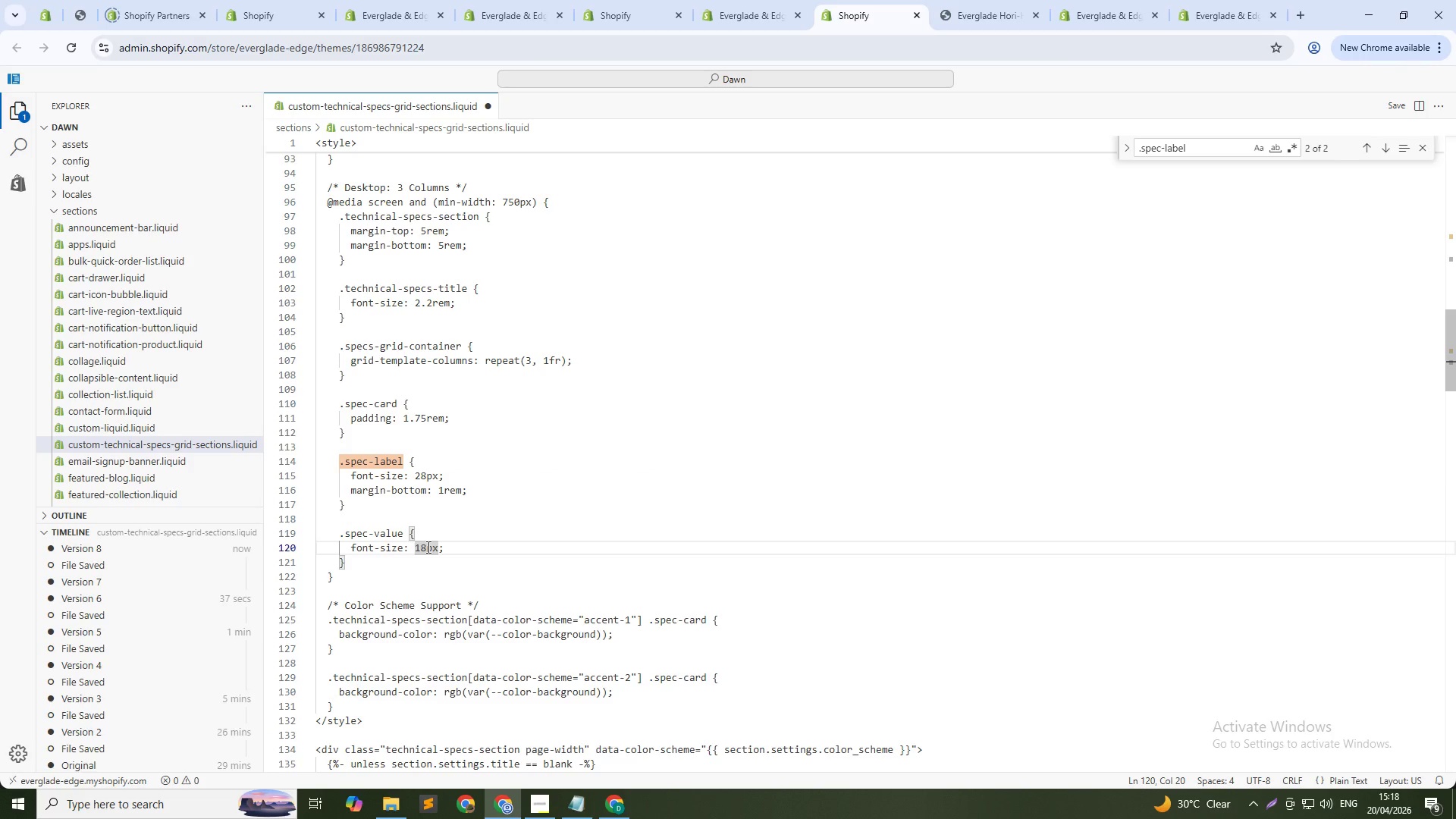 
key(Backspace)
 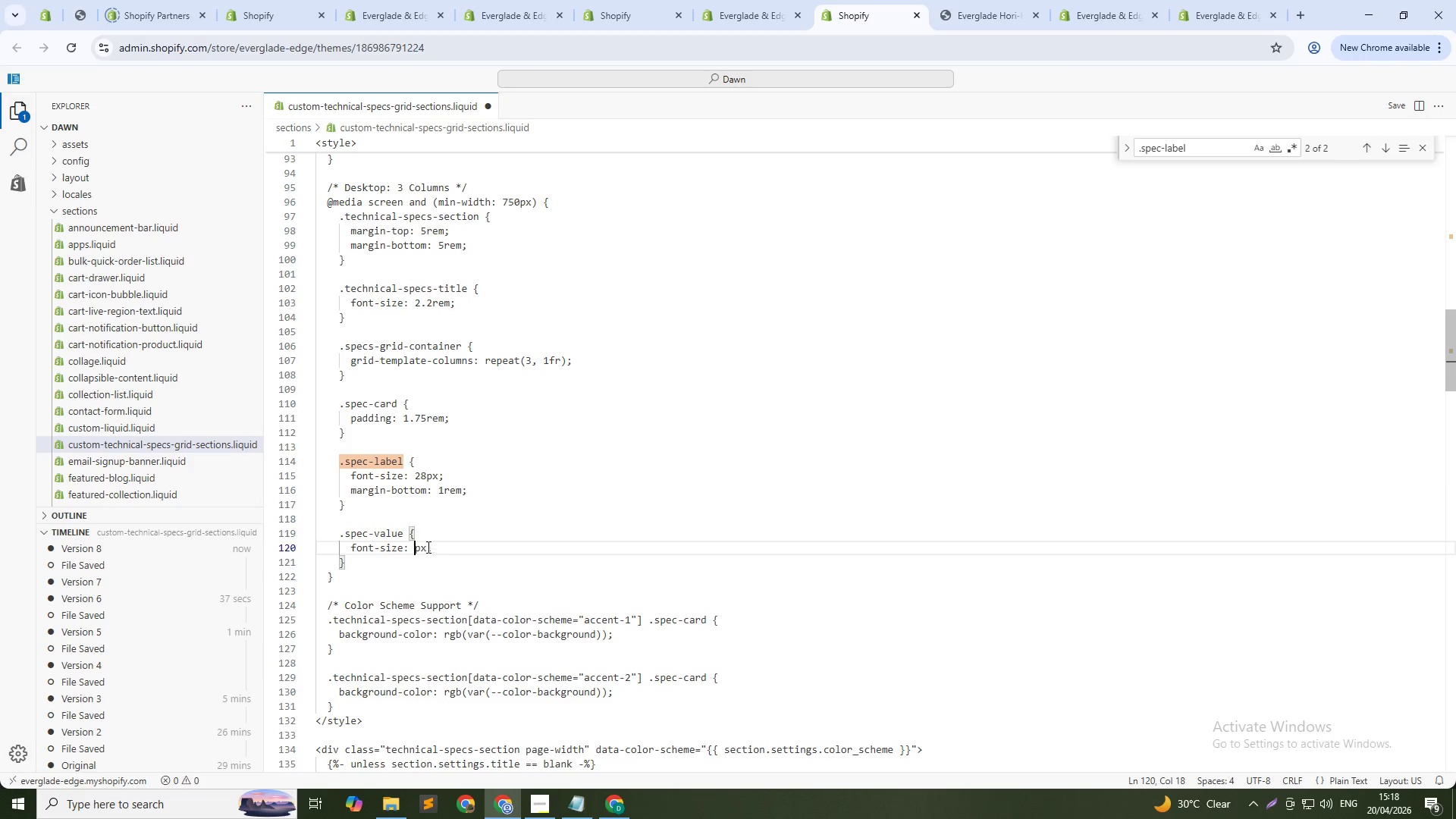 
key(Backspace)
 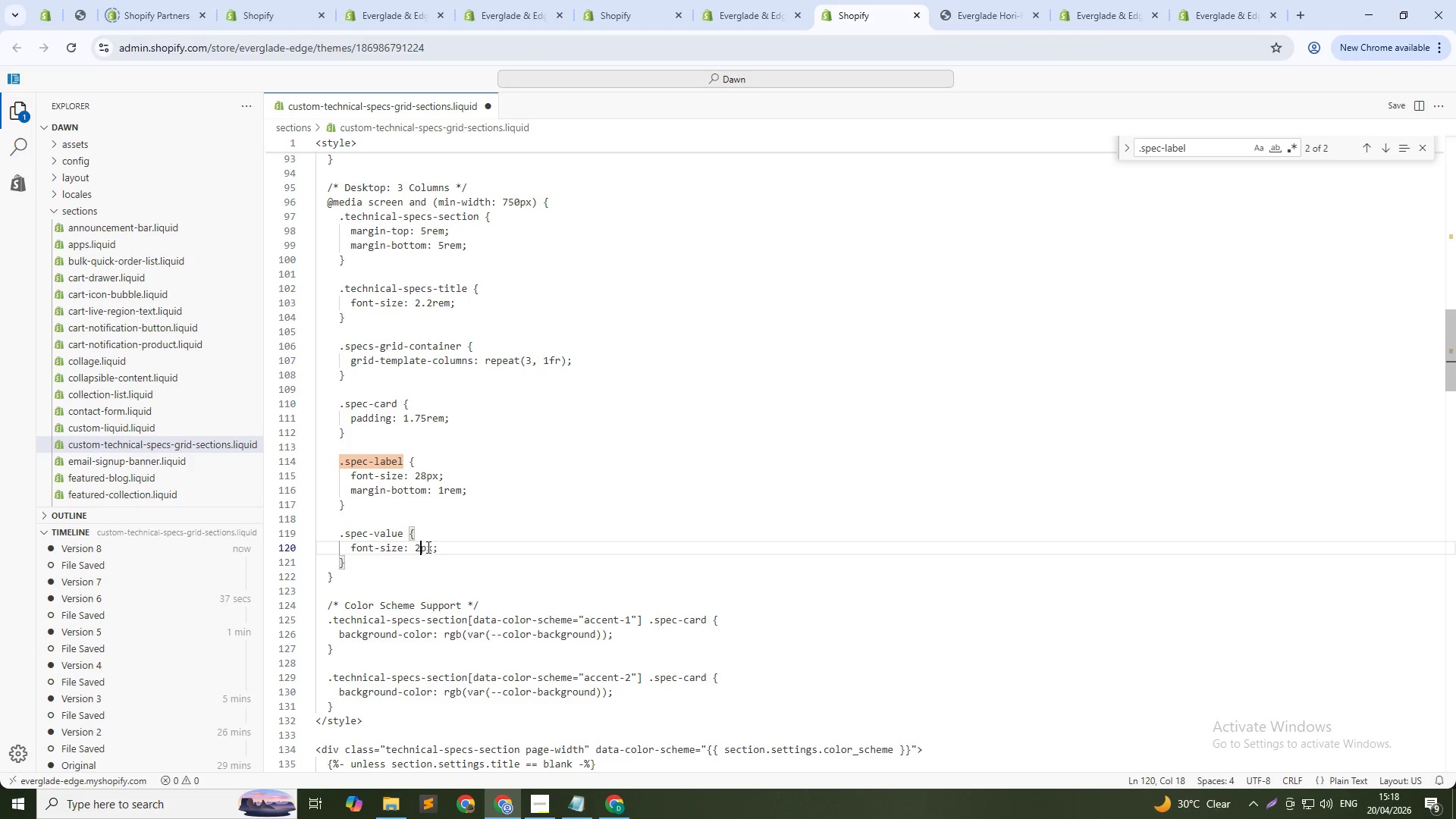 
key(Numpad2)
 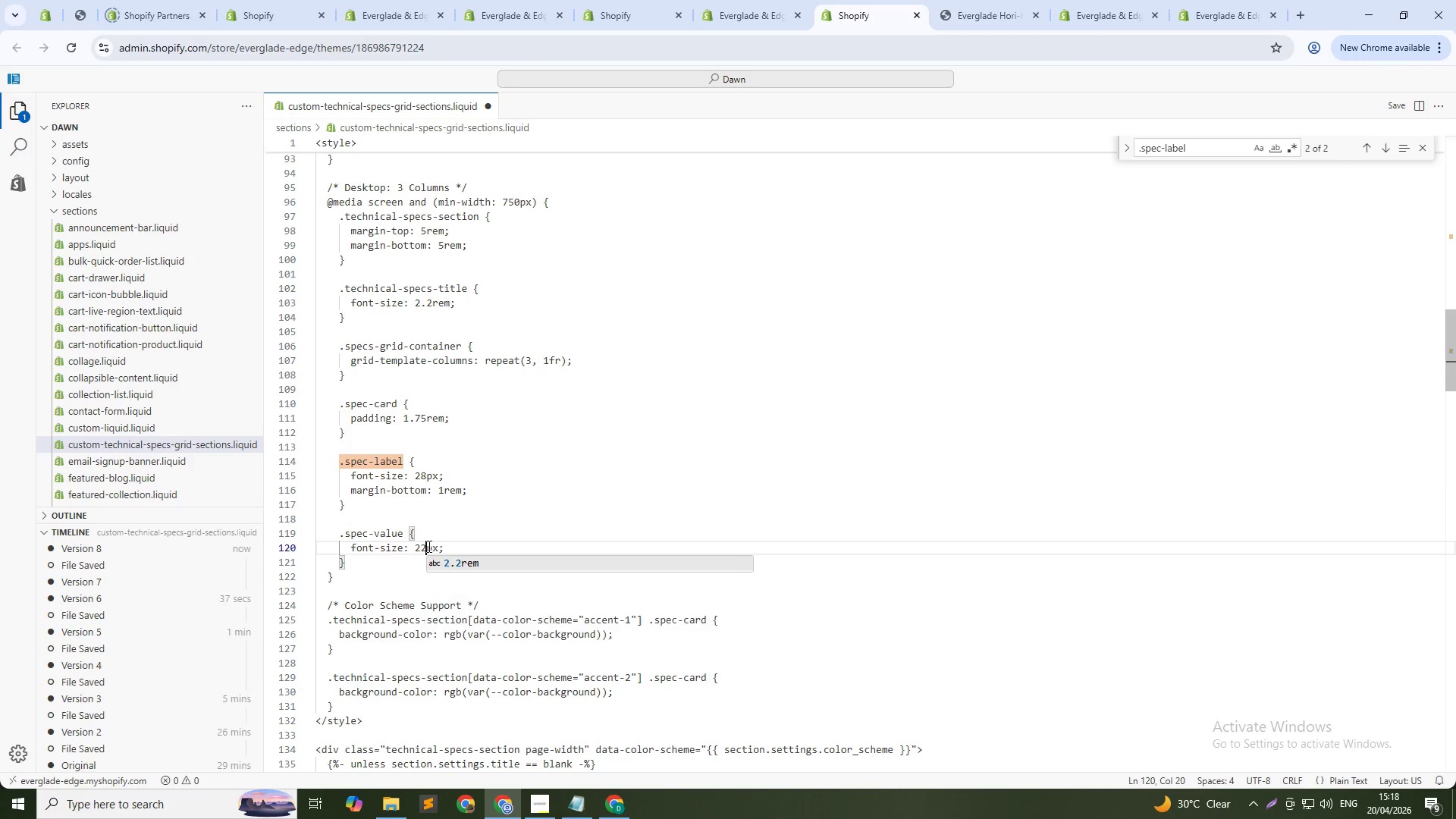 
key(Numpad2)
 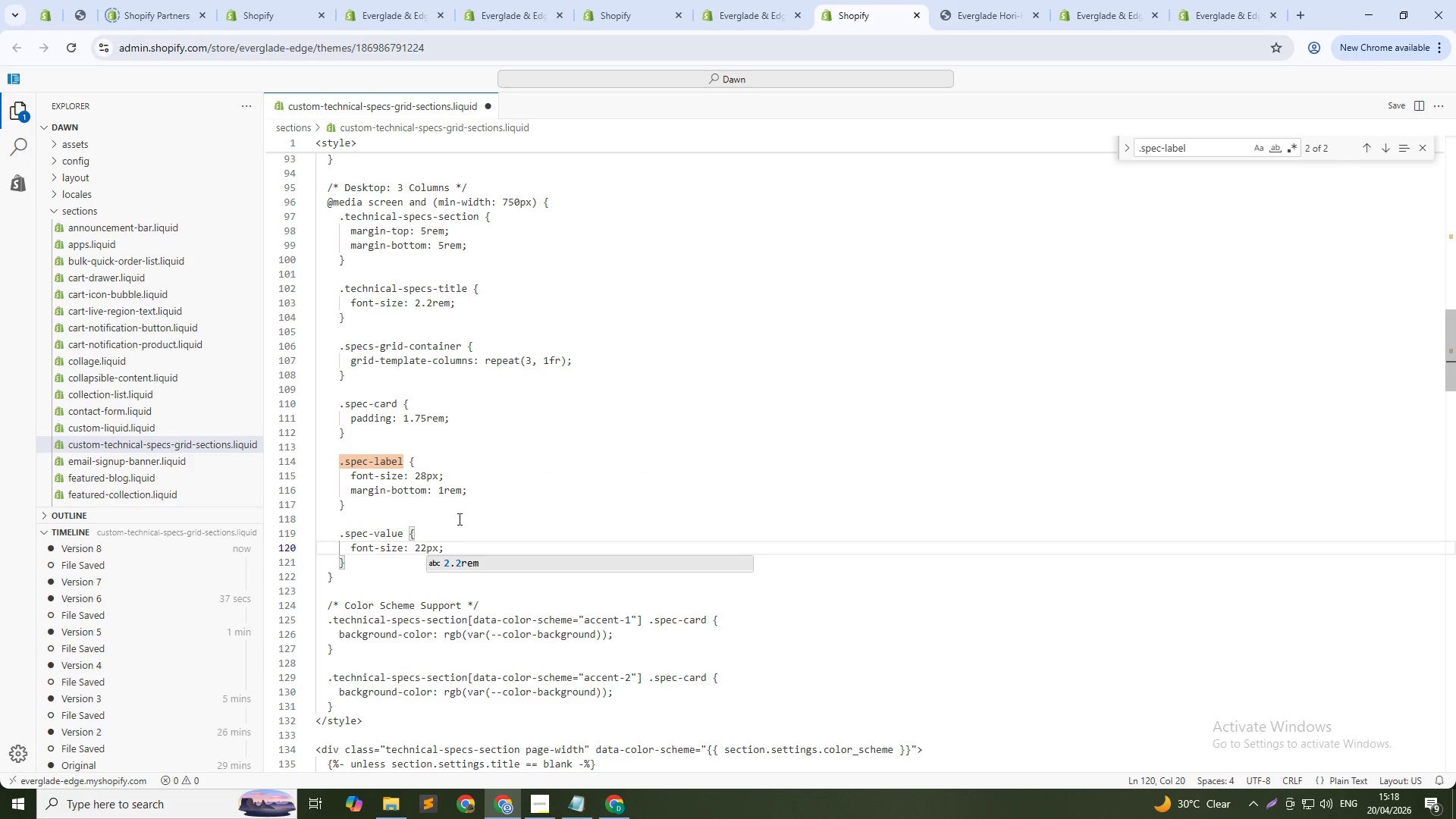 
key(Control+S)
 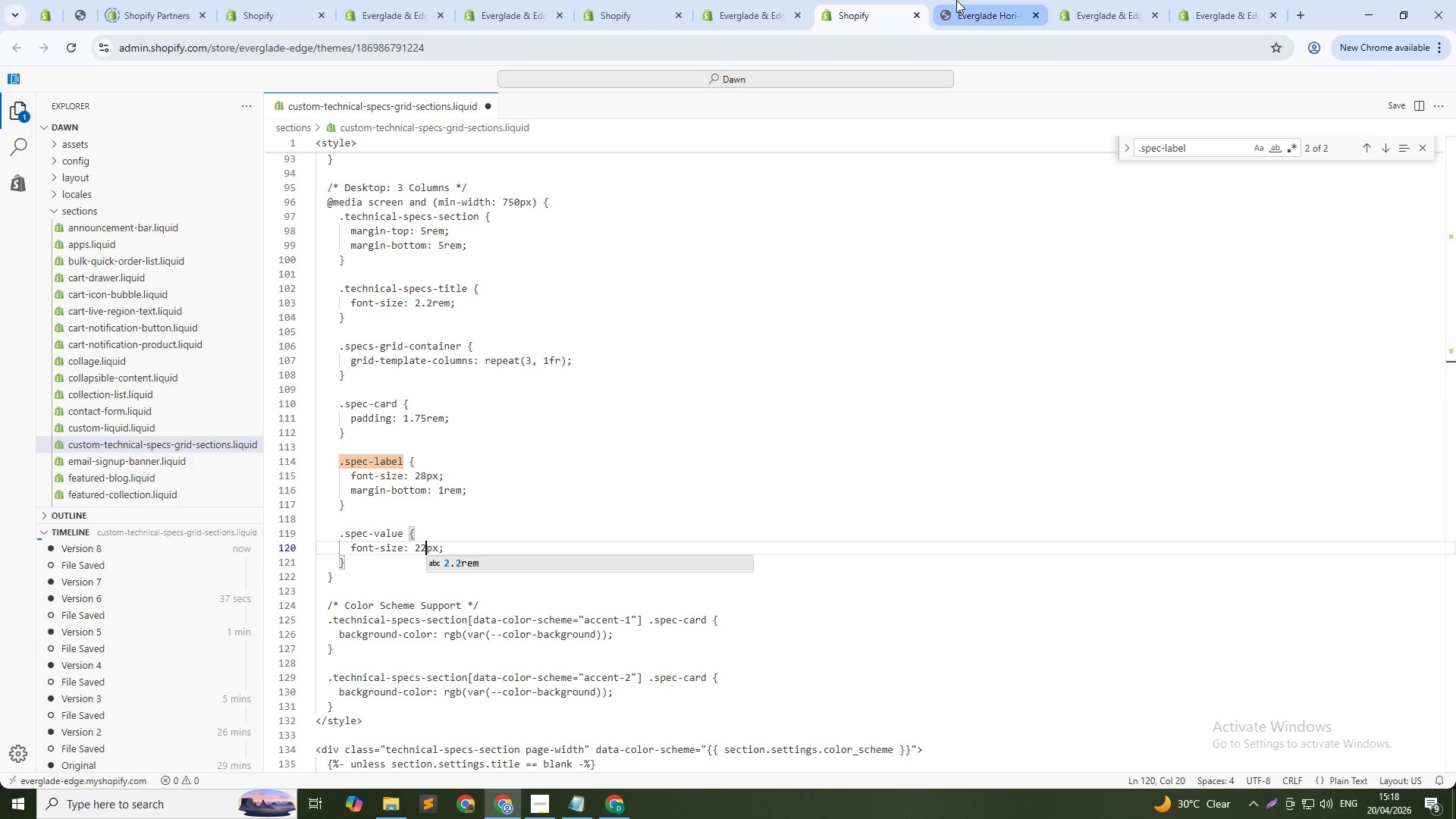 
left_click([956, 0])
 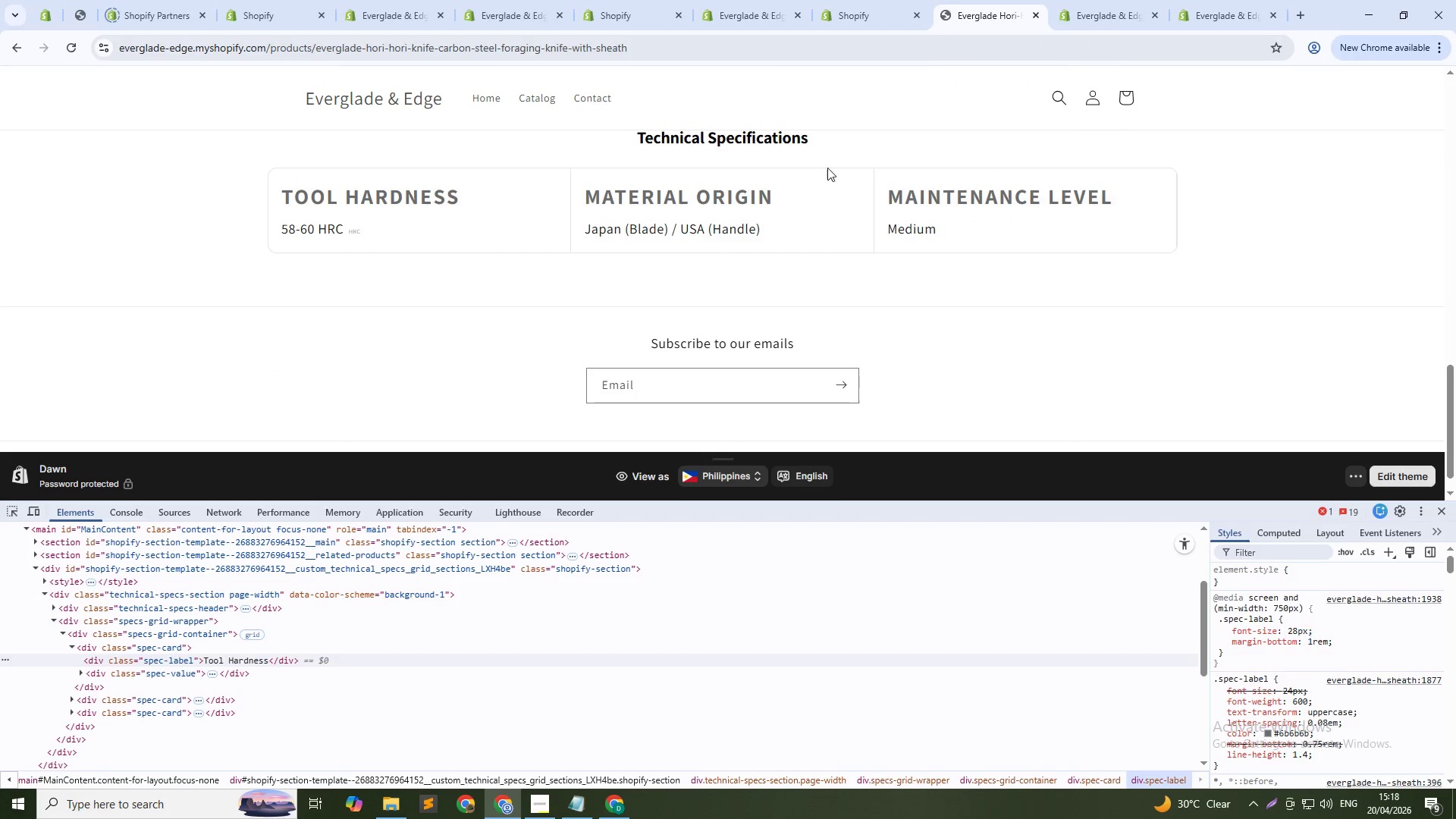 
key(Control+Shift+C)
 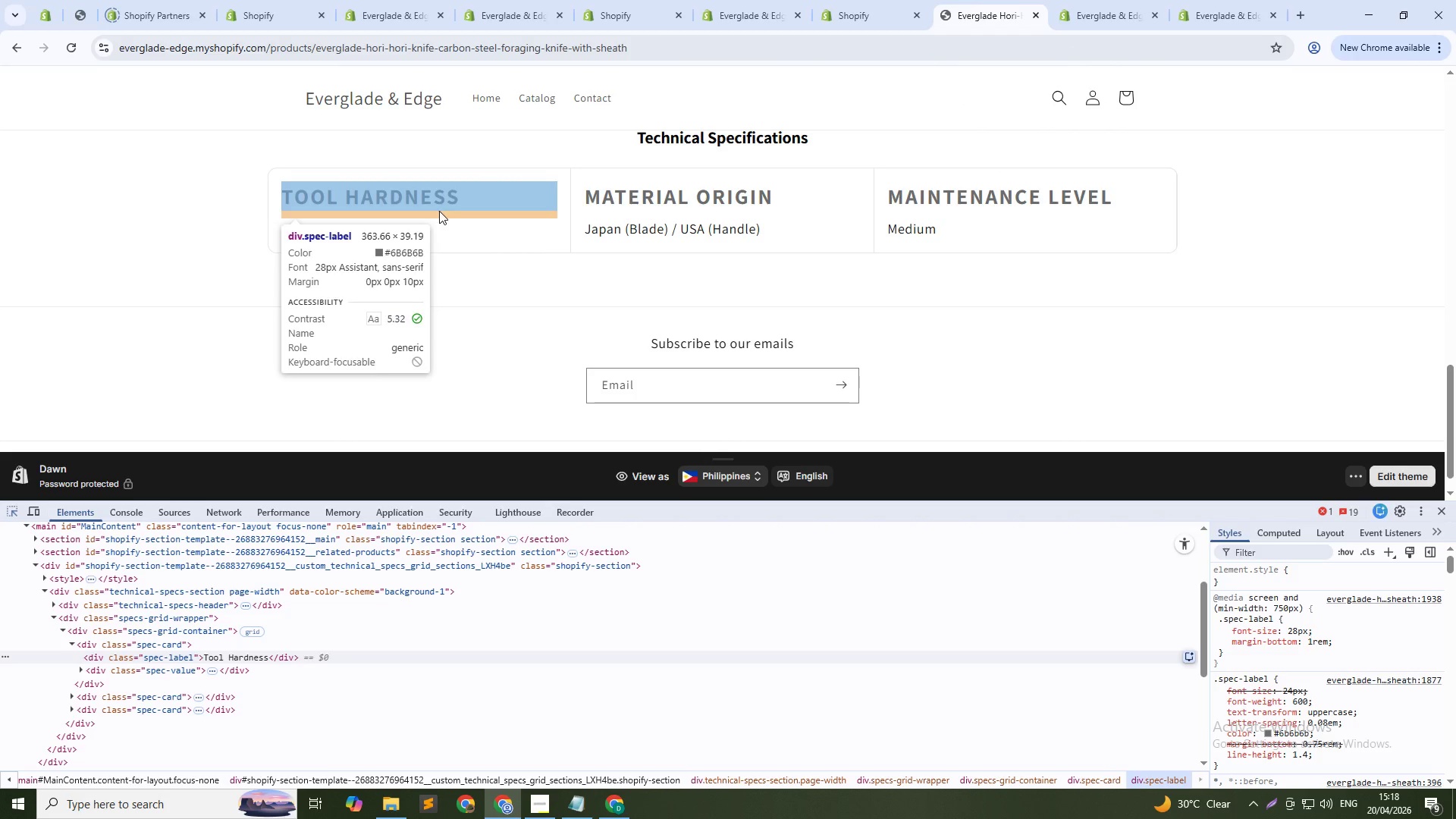 
key(Control+Shift+R)
 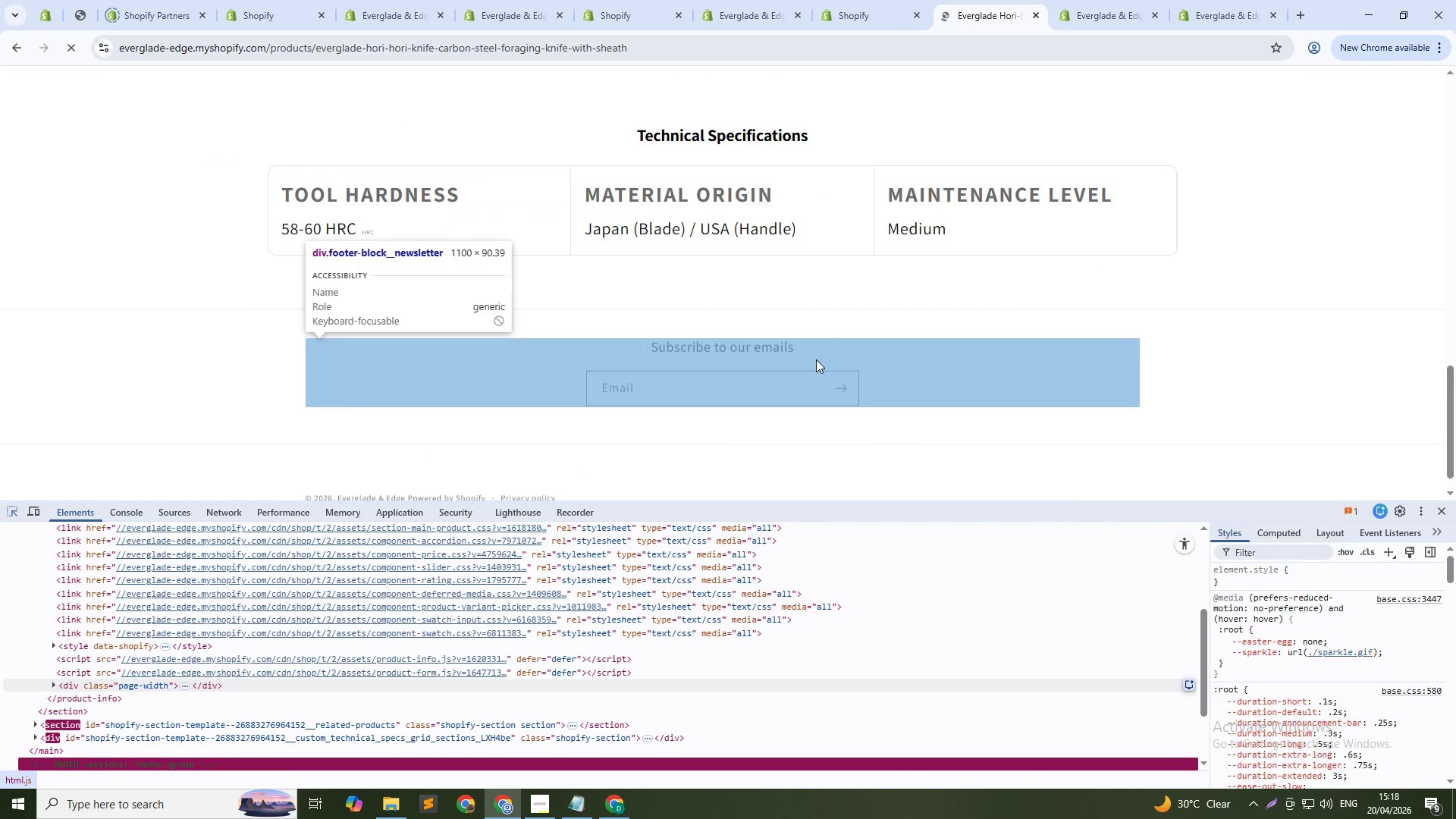 
left_click([764, 0])
 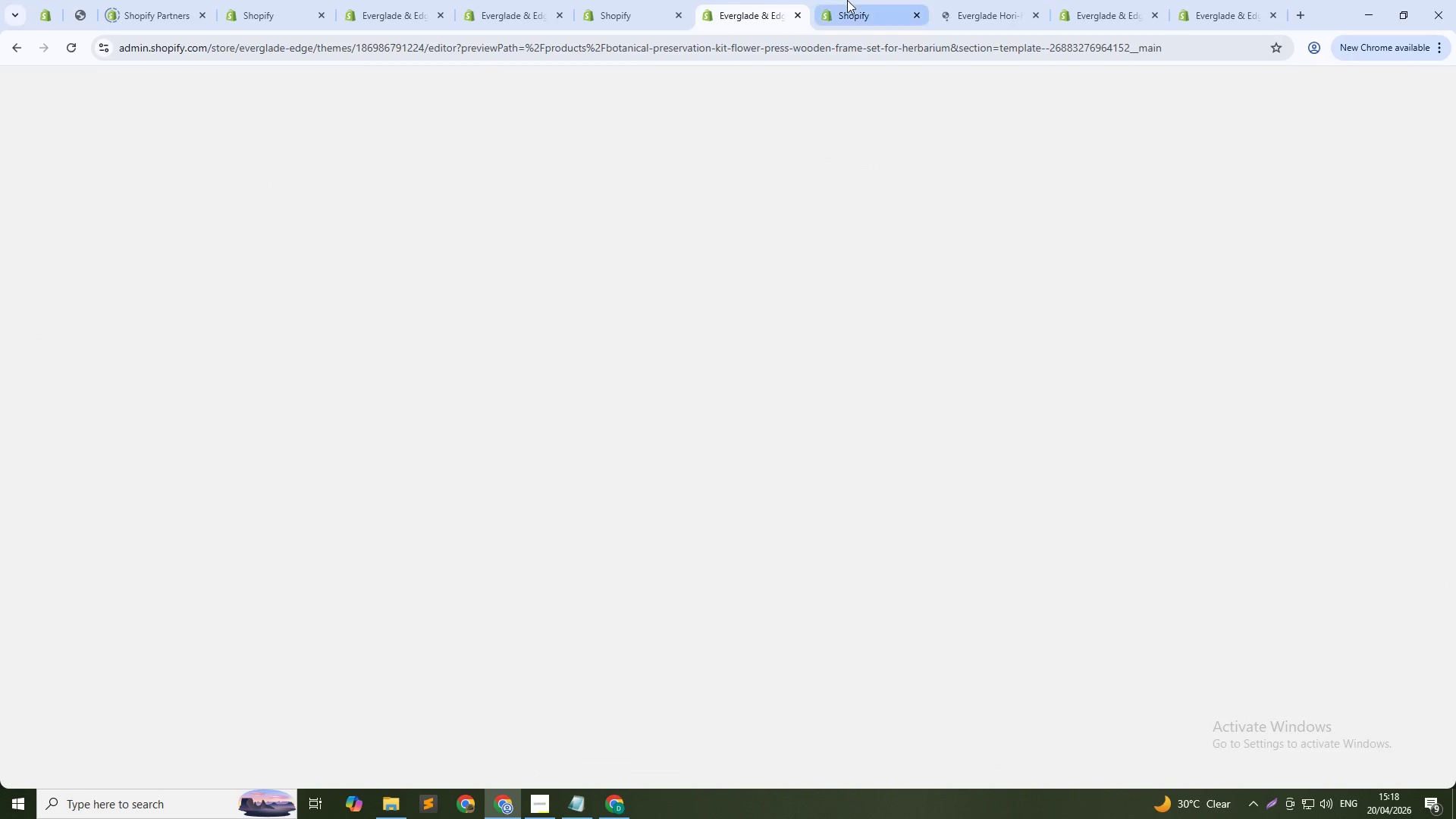 
left_click([847, 0])
 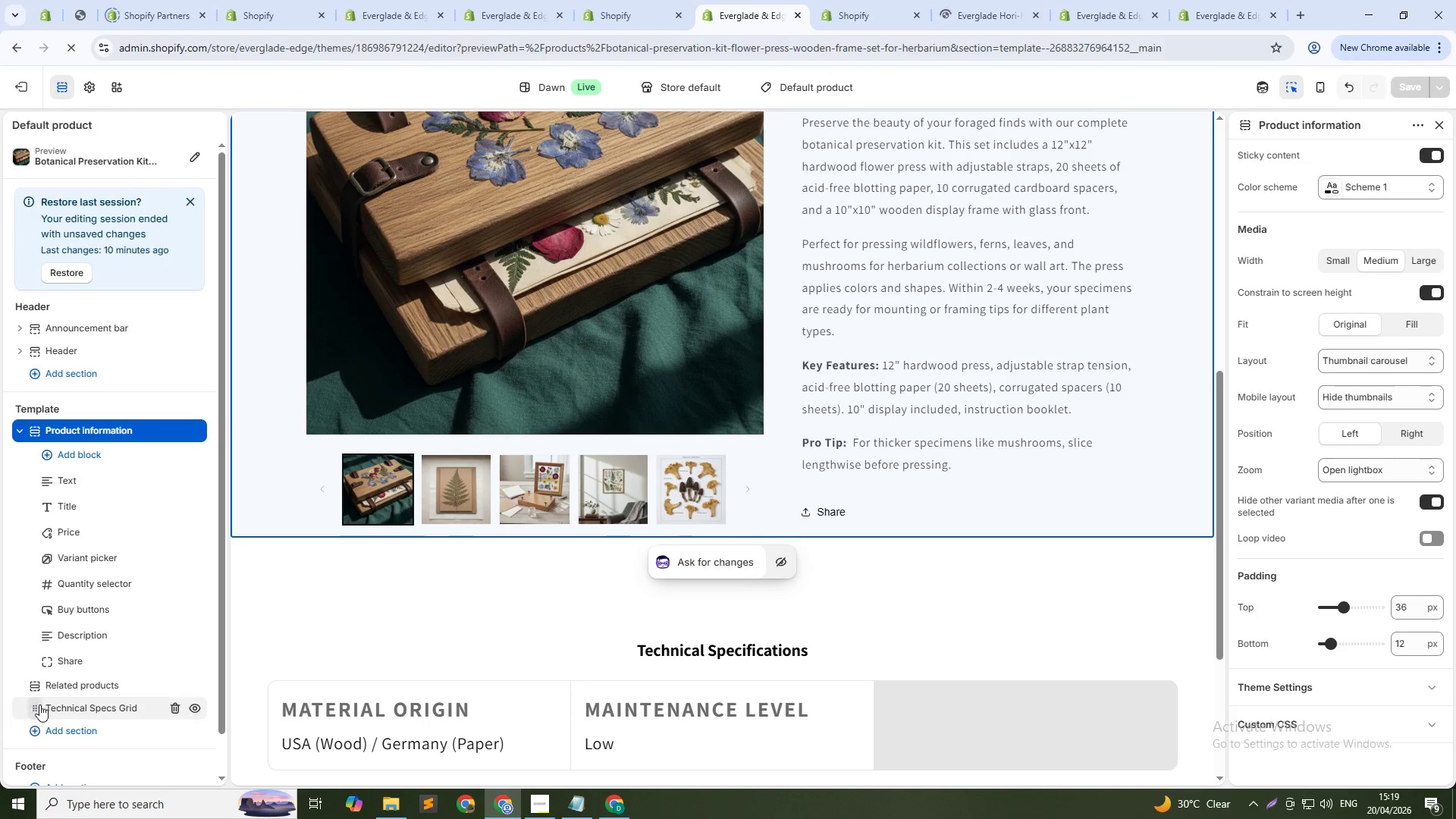 
scroll: coordinate [375, 647], scroll_direction: down, amount: 8.0
 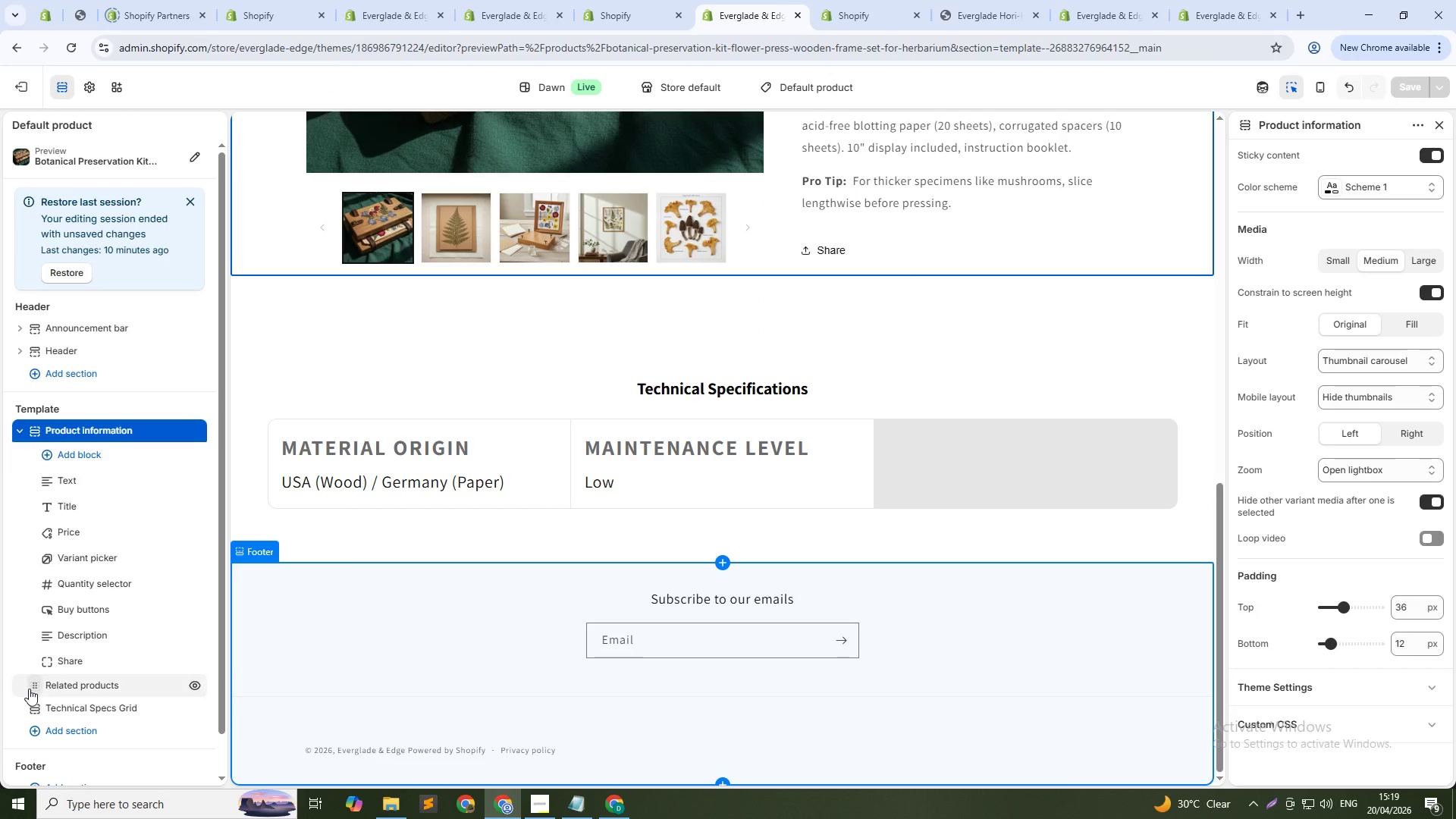 
left_click_drag(start_coordinate=[29, 689], to_coordinate=[30, 724])
 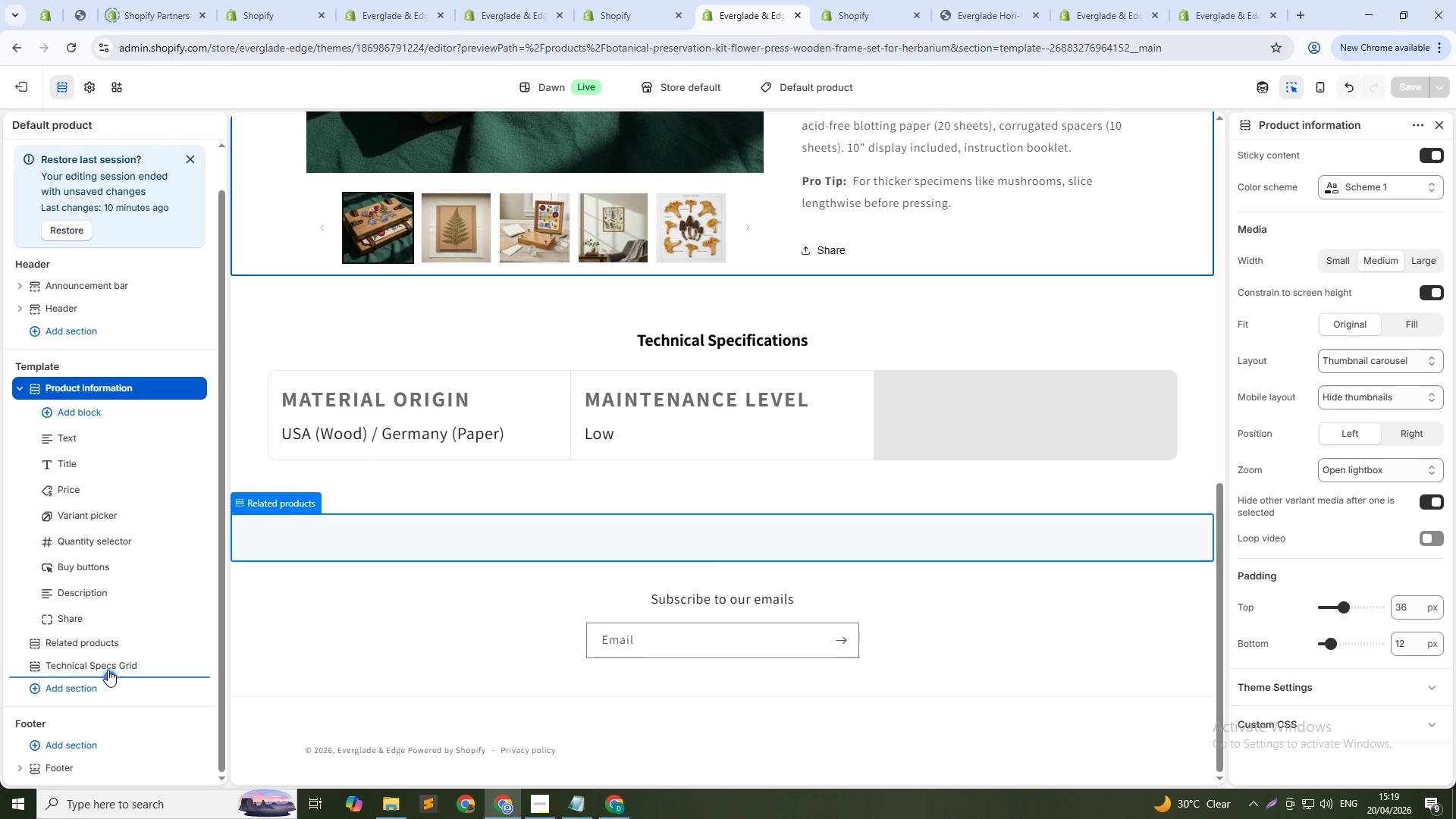 
left_click_drag(start_coordinate=[79, 640], to_coordinate=[67, 678])
 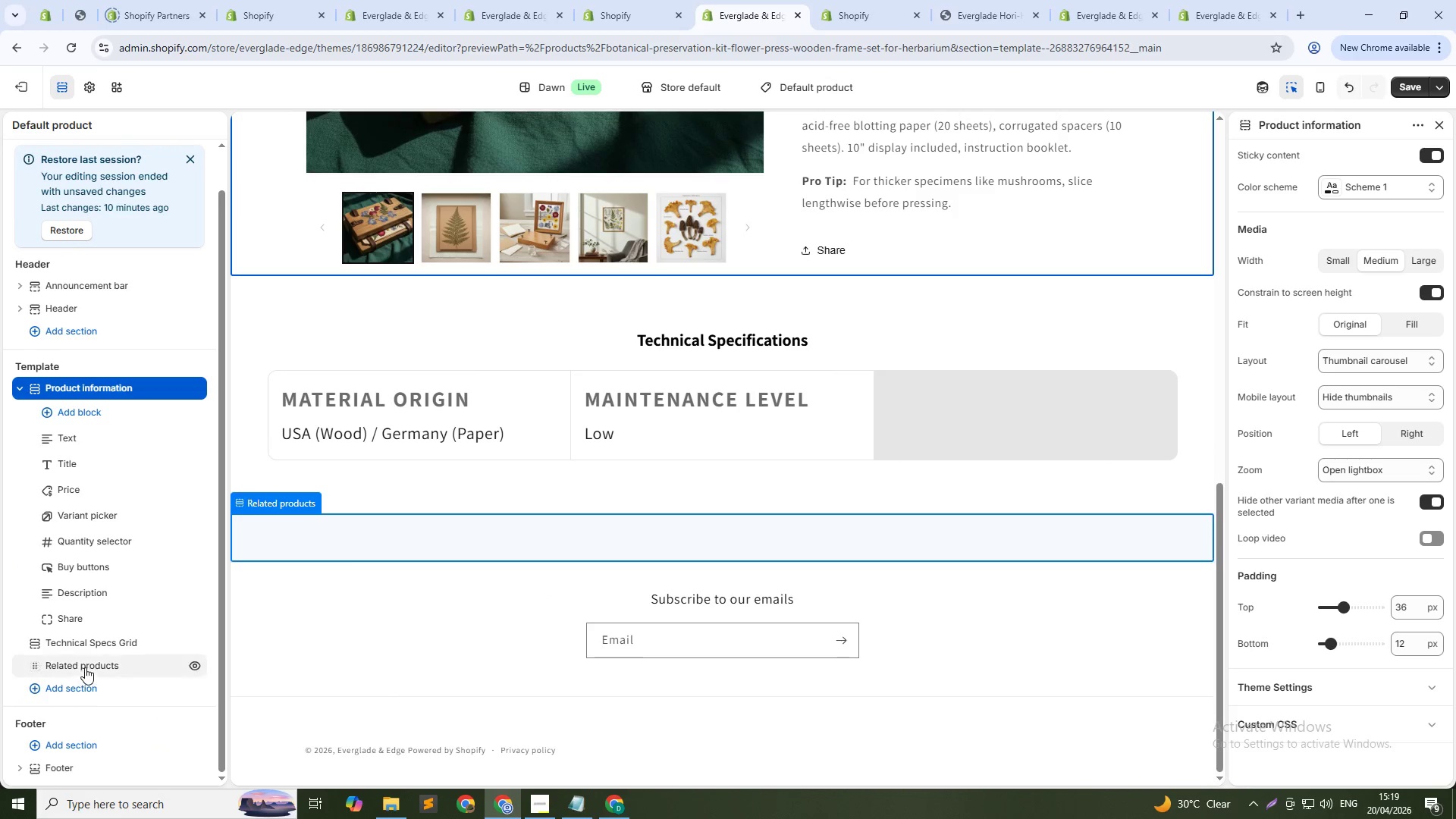 
left_click([86, 664])
 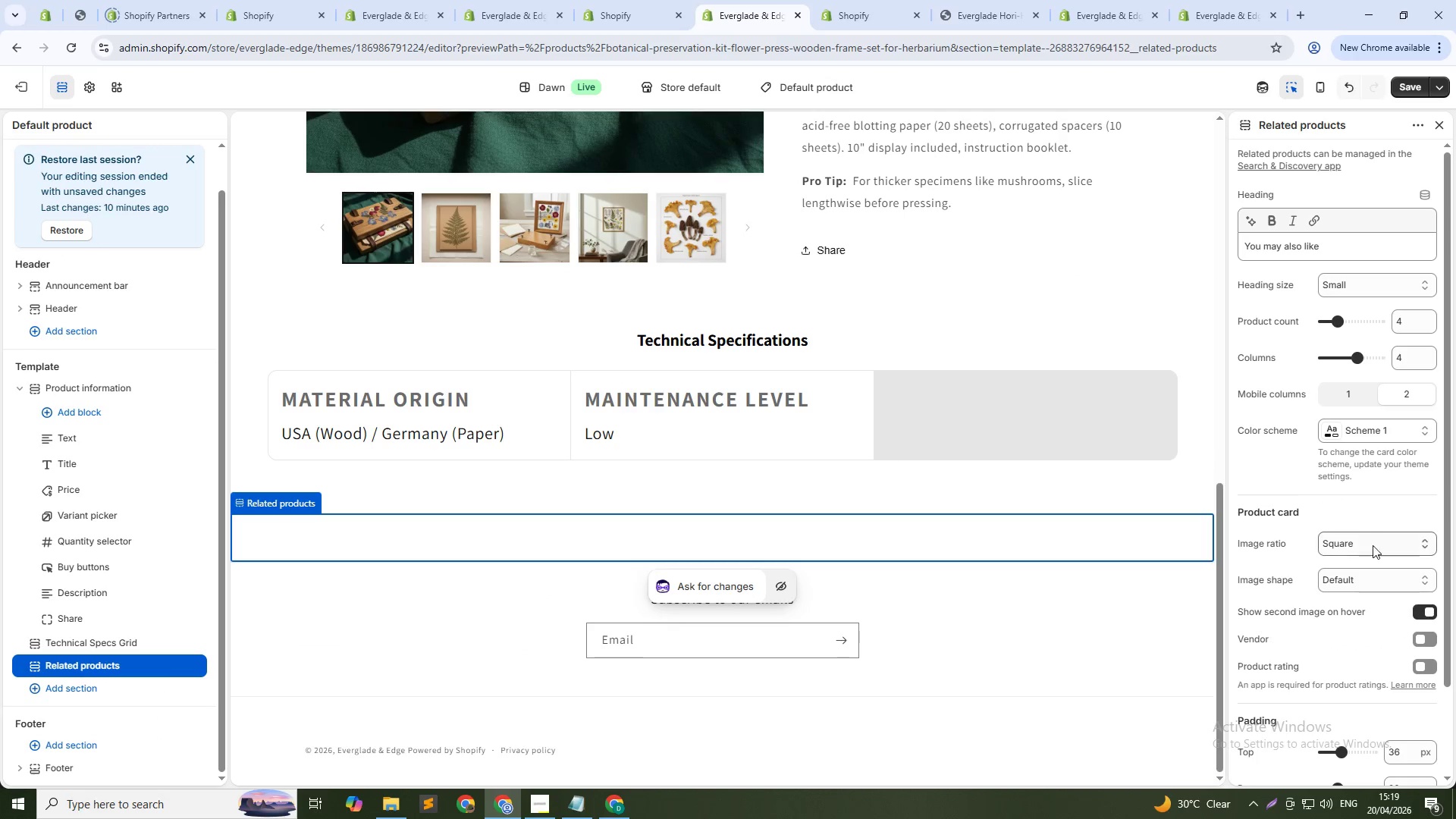 
scroll: coordinate [1389, 642], scroll_direction: down, amount: 4.0
 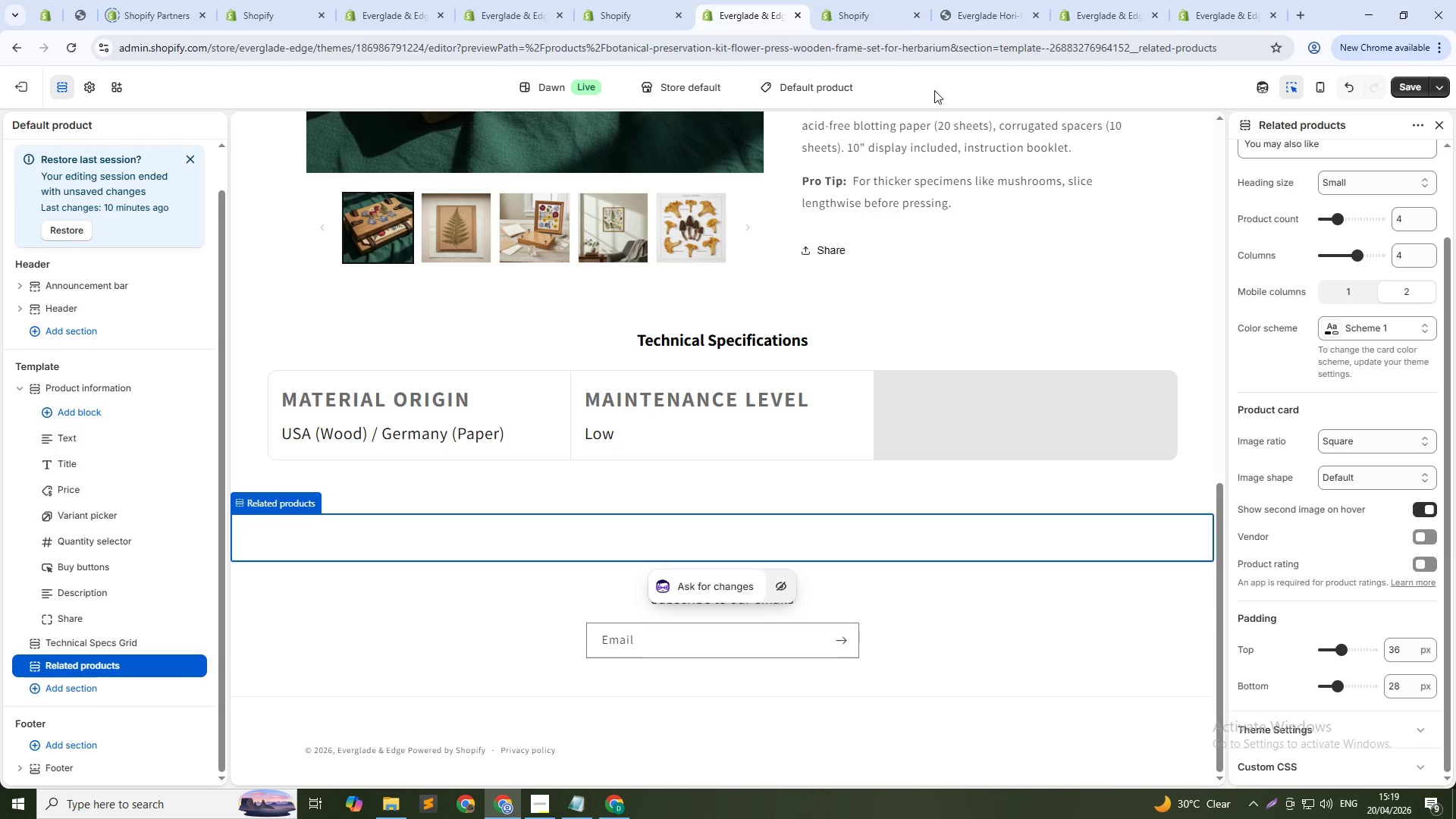 
left_click([818, 0])
 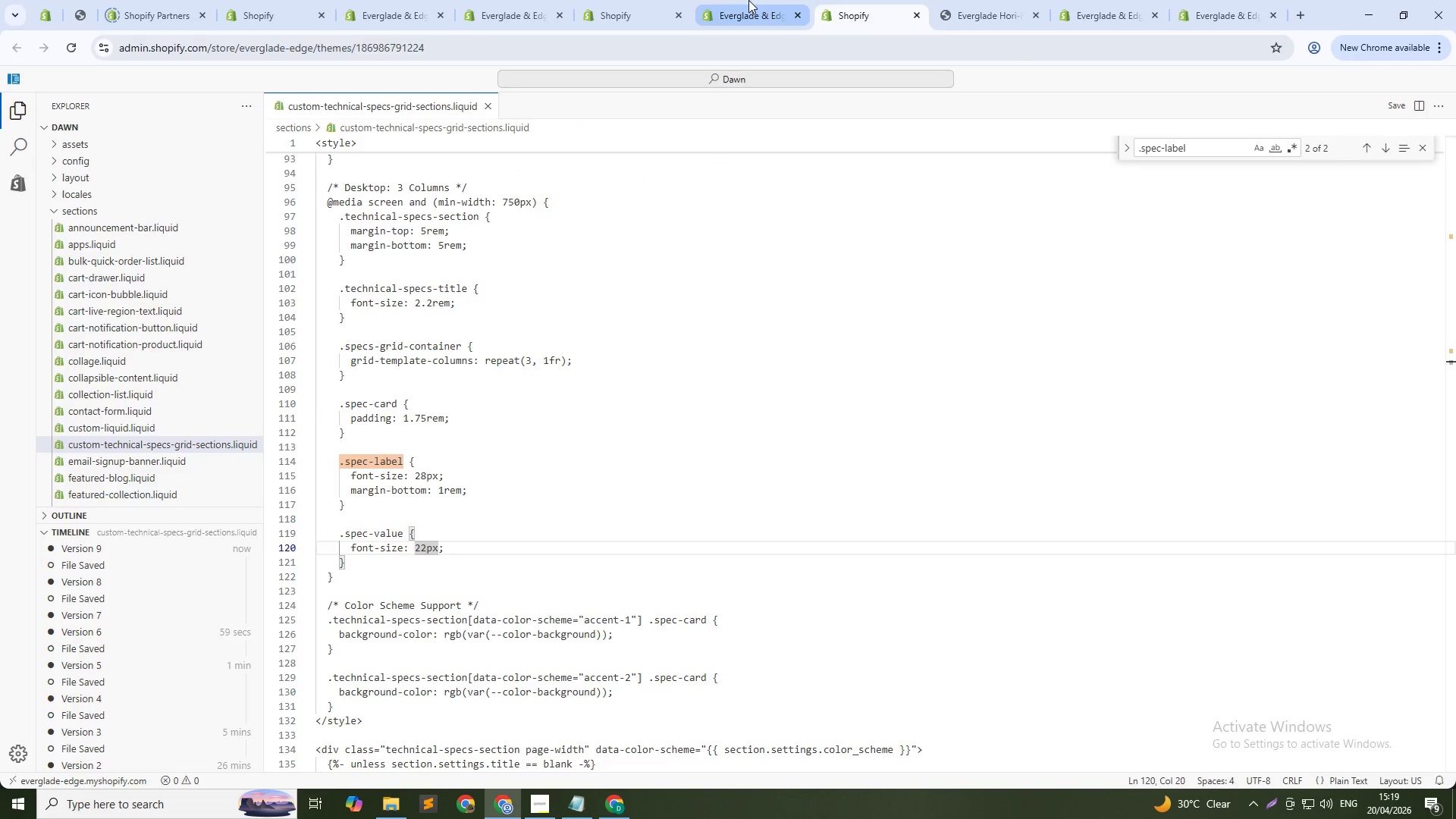 
left_click([746, 0])
 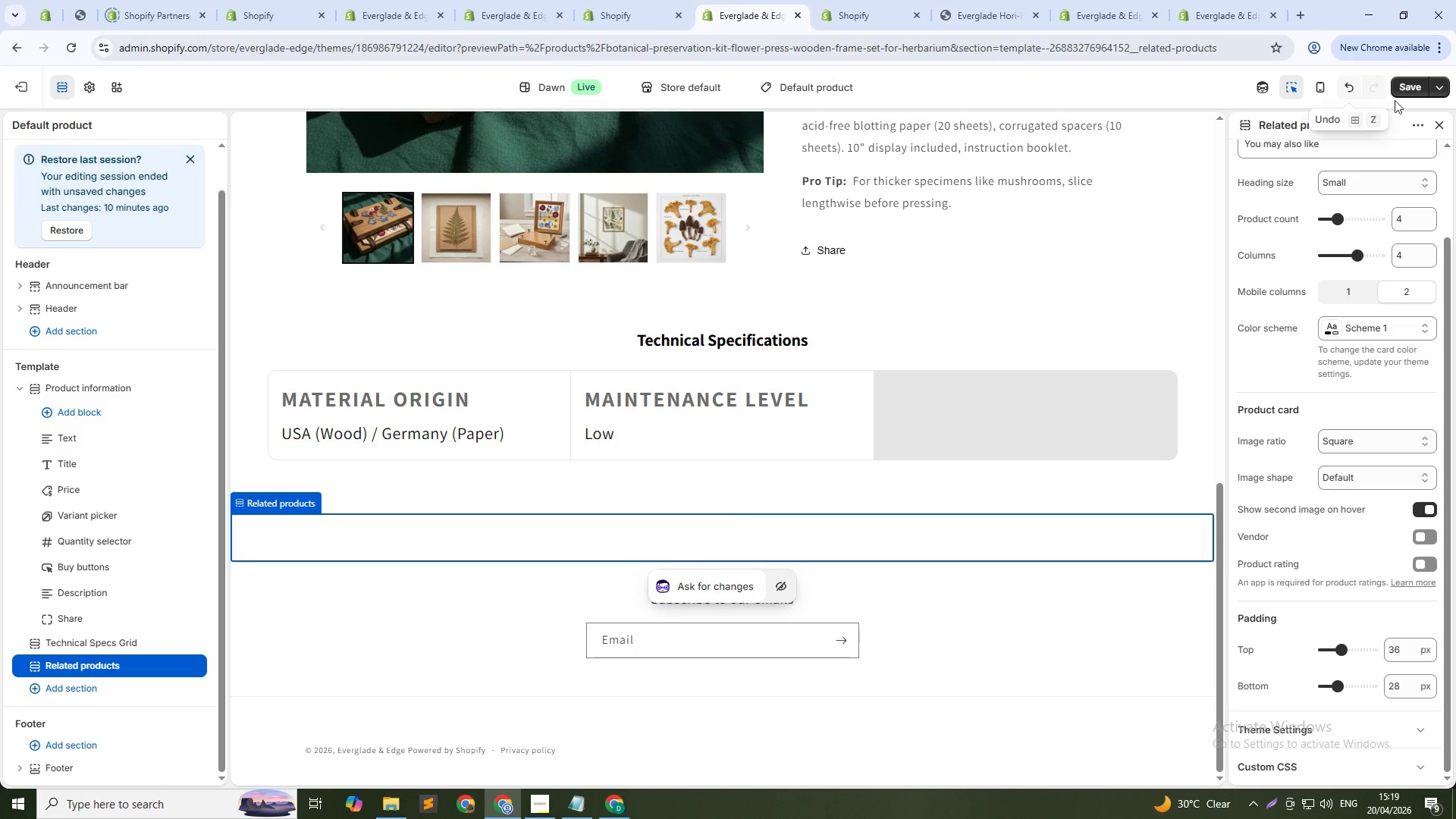 
left_click([1402, 94])
 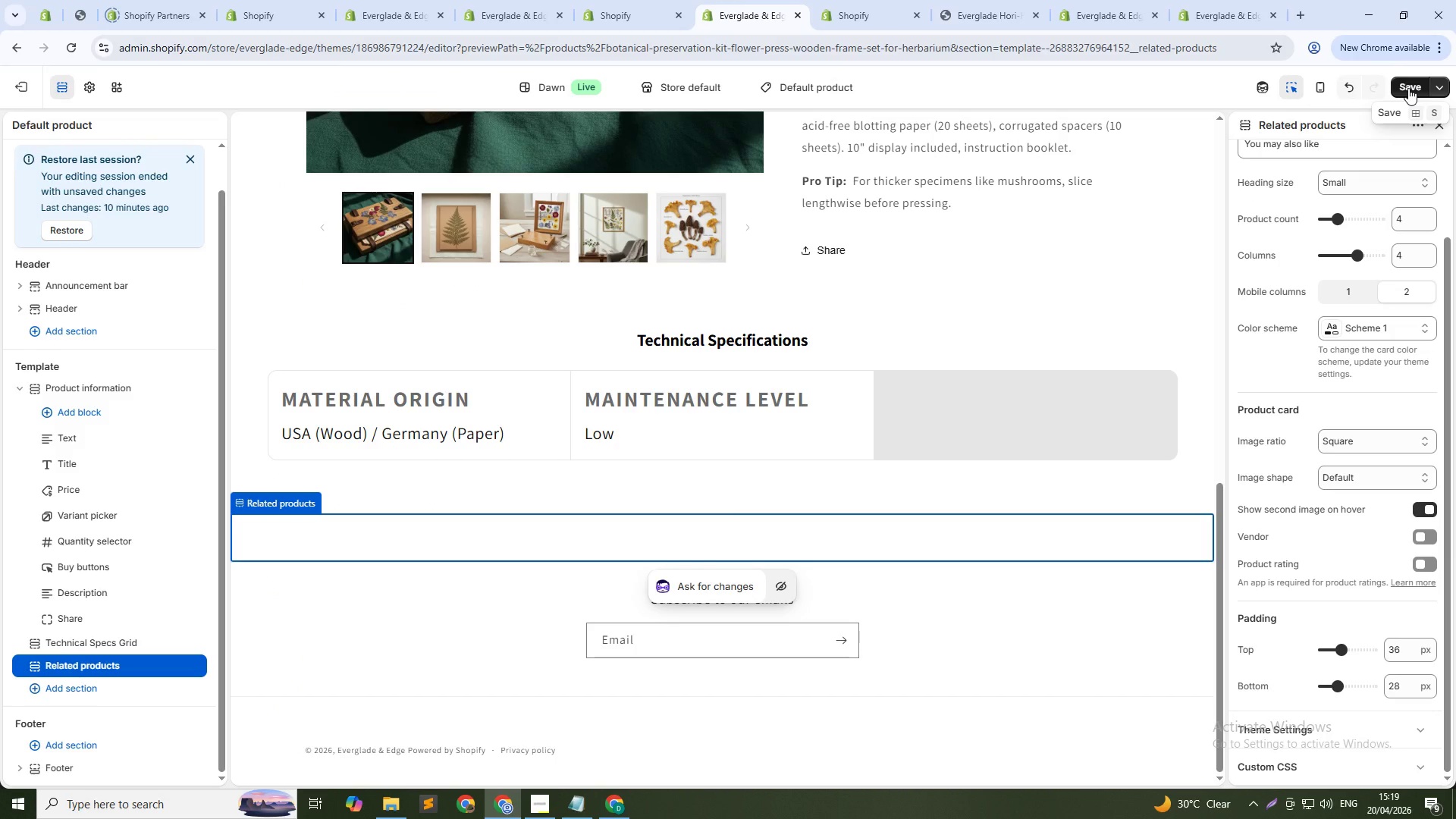 
left_click([1408, 88])
 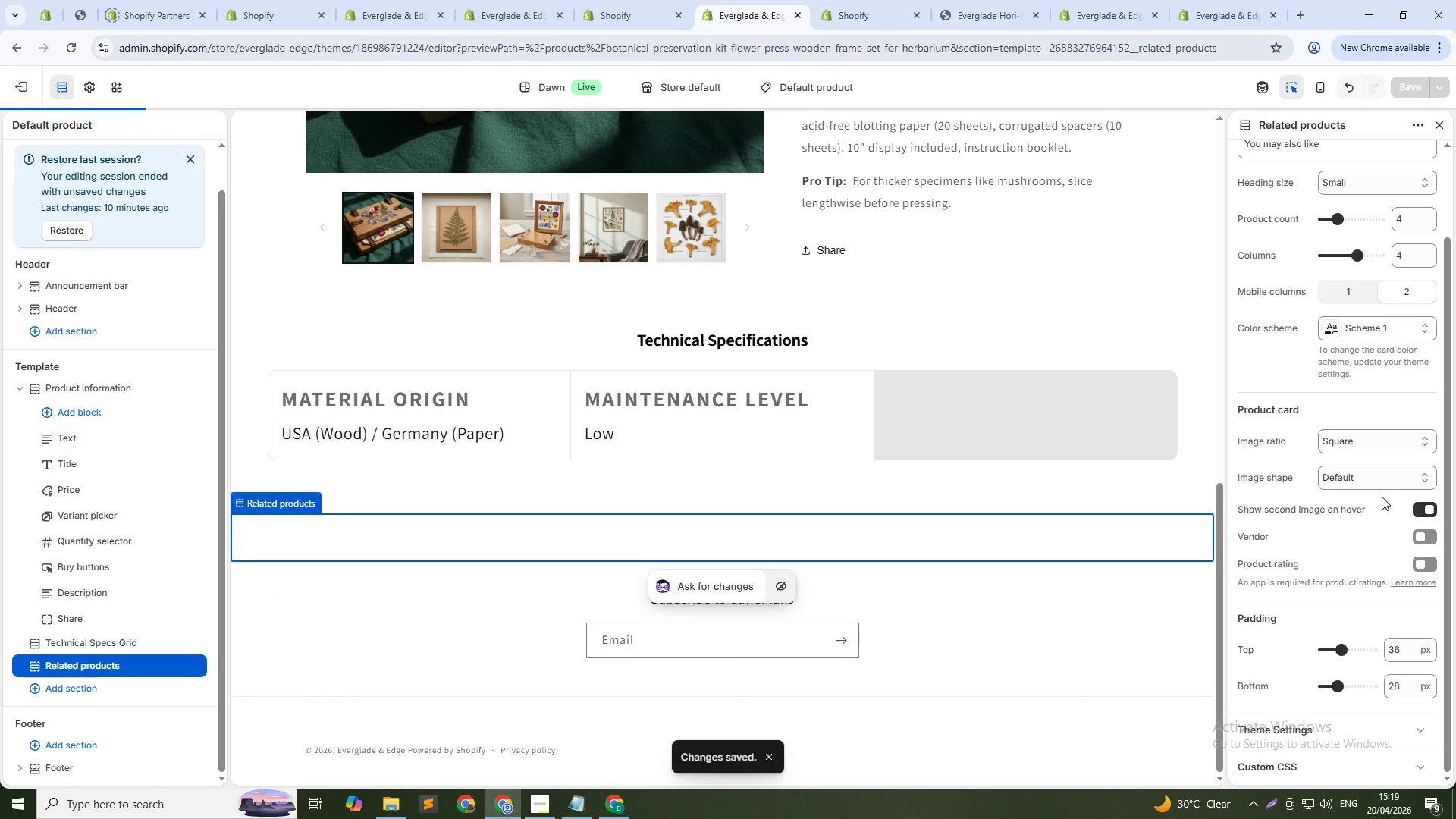 
scroll: coordinate [1389, 524], scroll_direction: up, amount: 7.0
 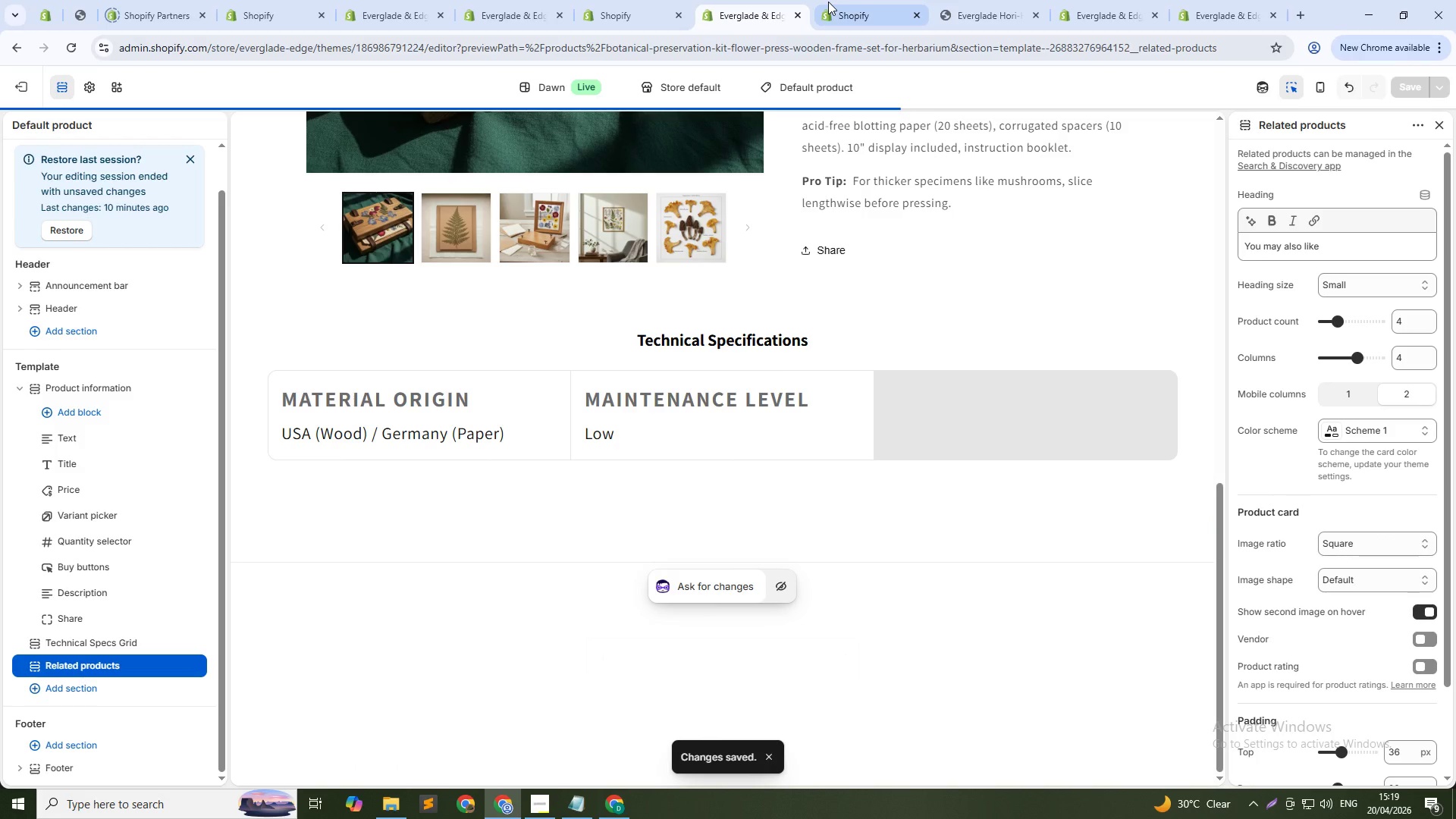 
left_click([830, 2])
 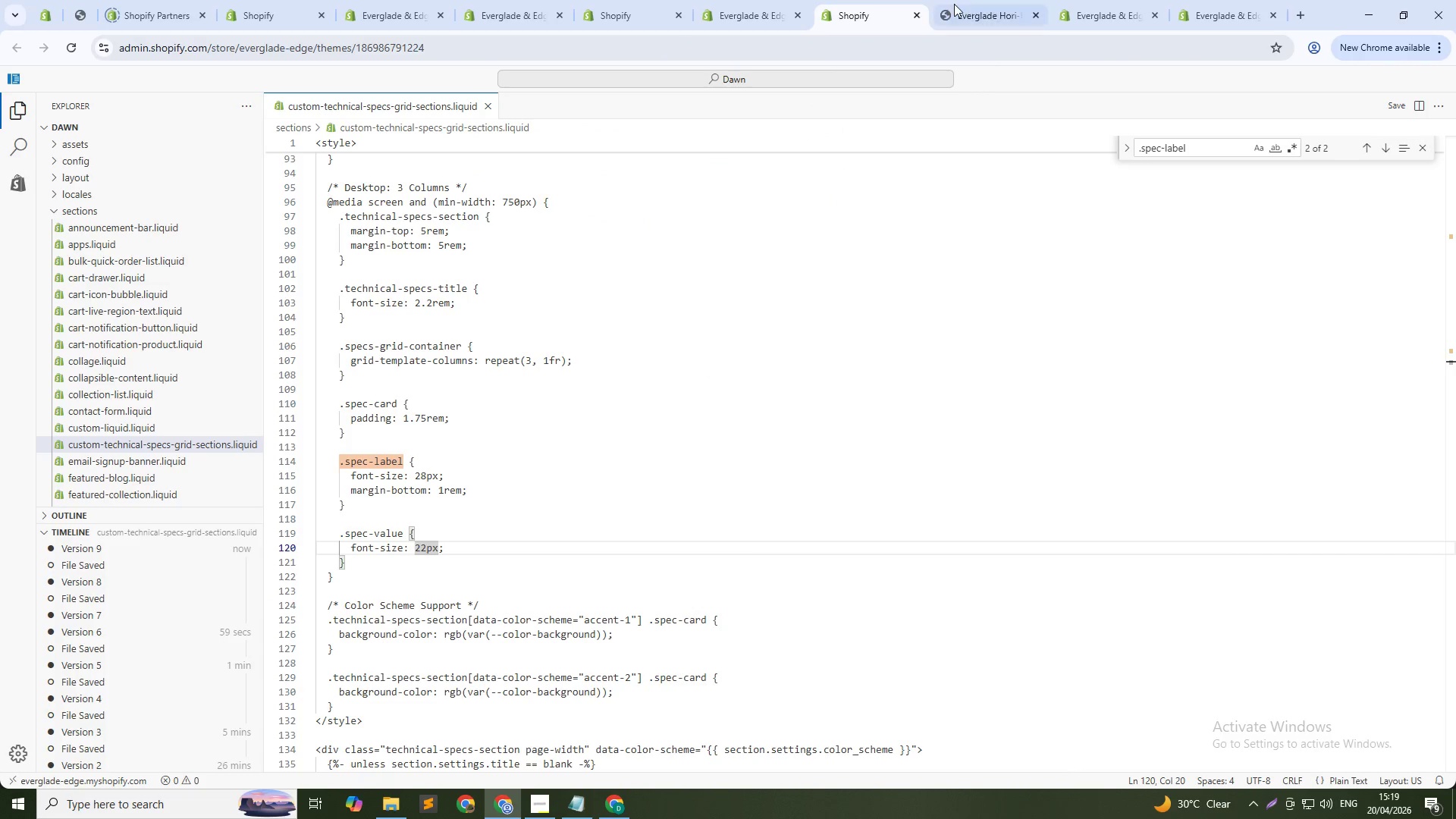 
left_click_drag(start_coordinate=[954, 4], to_coordinate=[954, 12])
 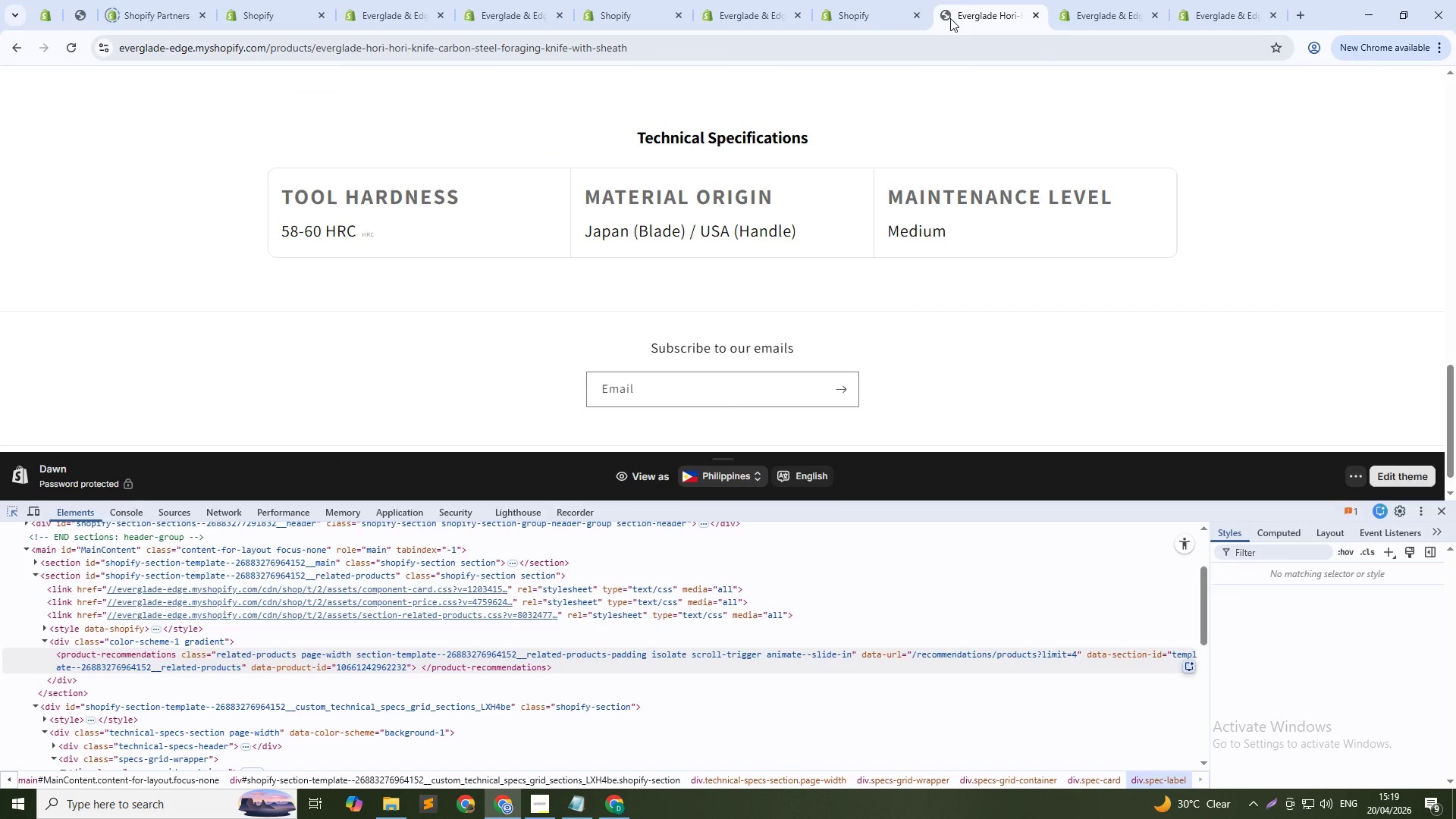 
scroll: coordinate [749, 309], scroll_direction: down, amount: 3.0
 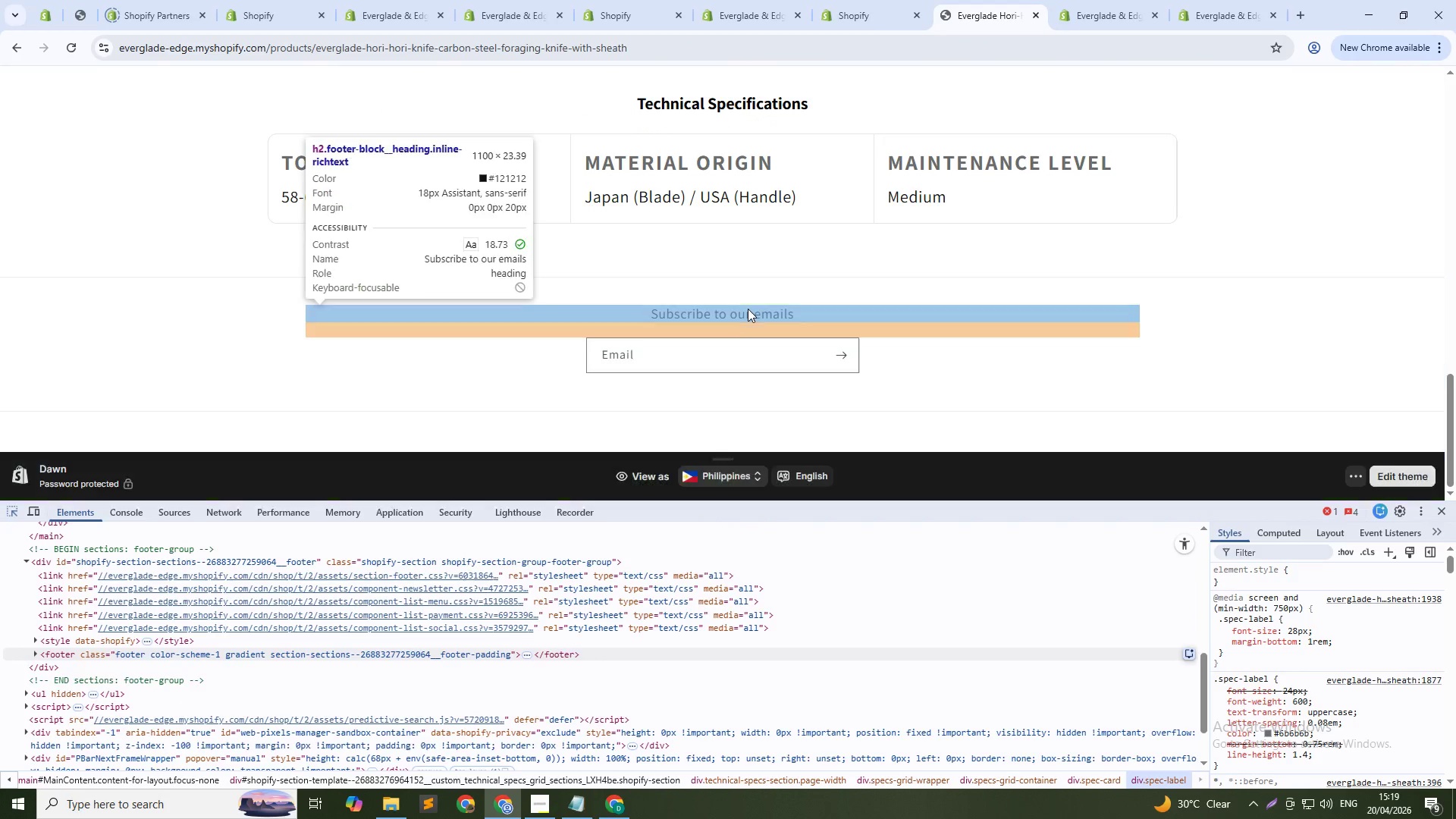 
key(Control+Shift+R)
 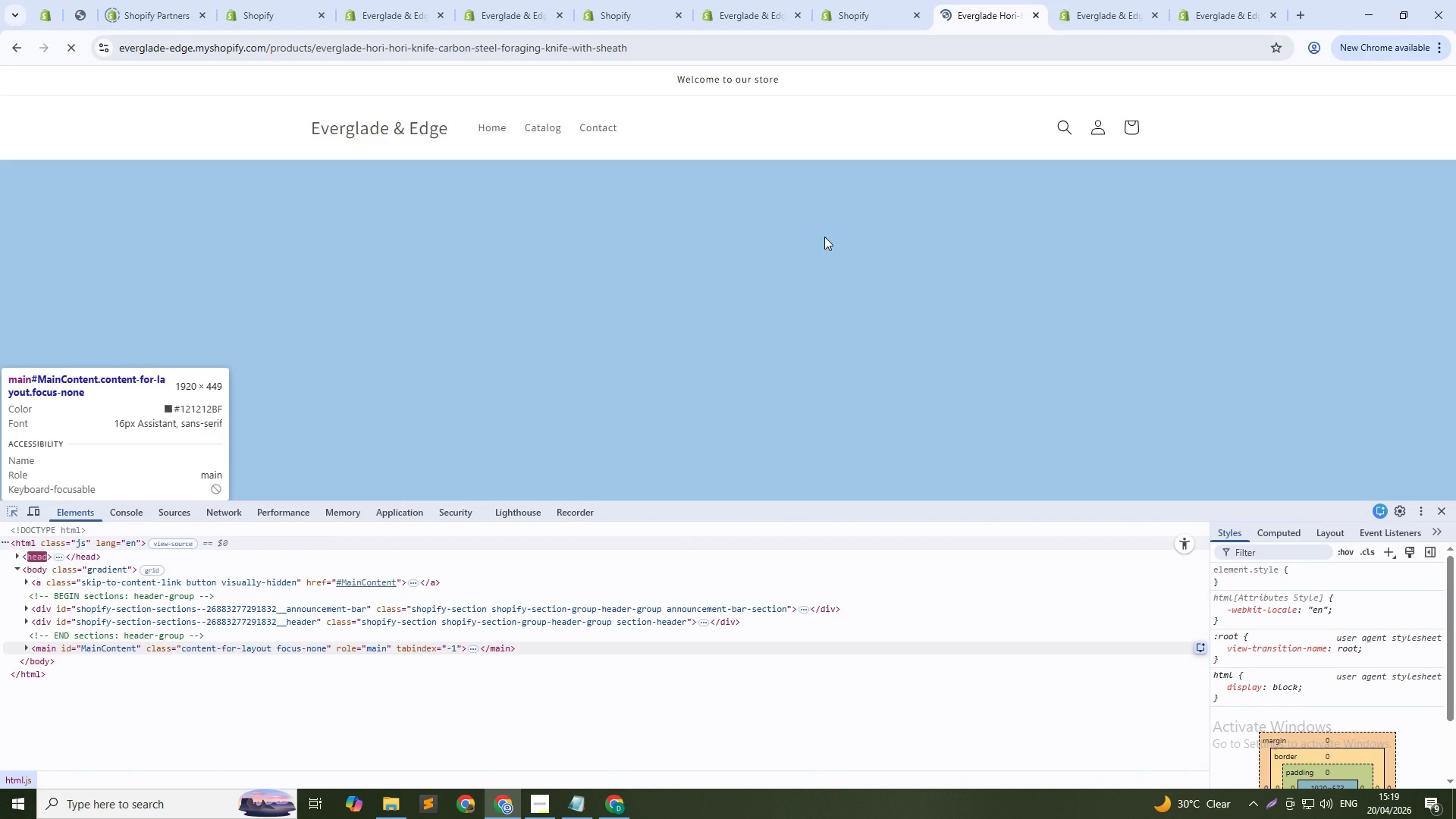 
scroll: coordinate [774, 265], scroll_direction: down, amount: 19.0
 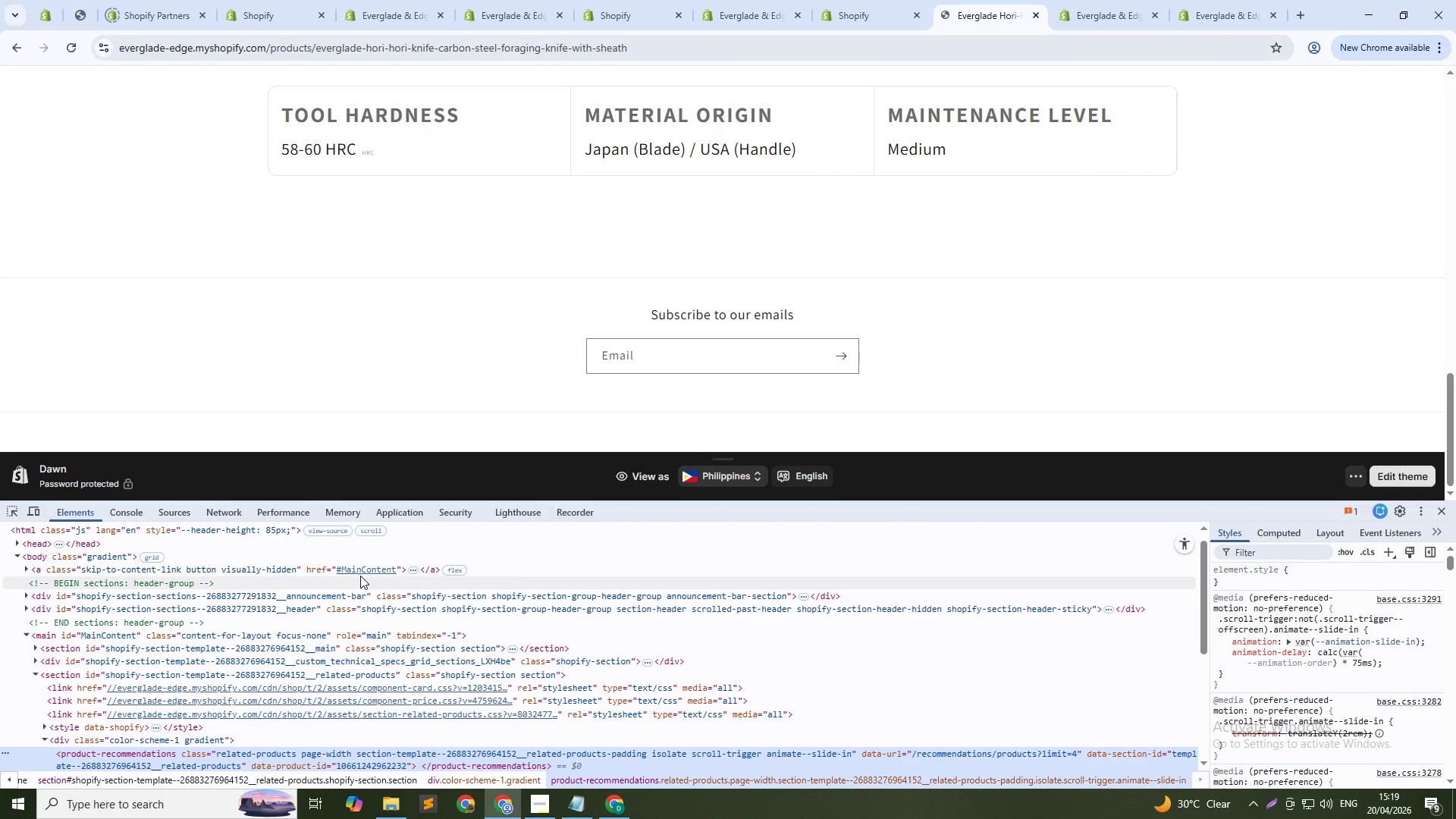 
key(Control+Shift+C)
 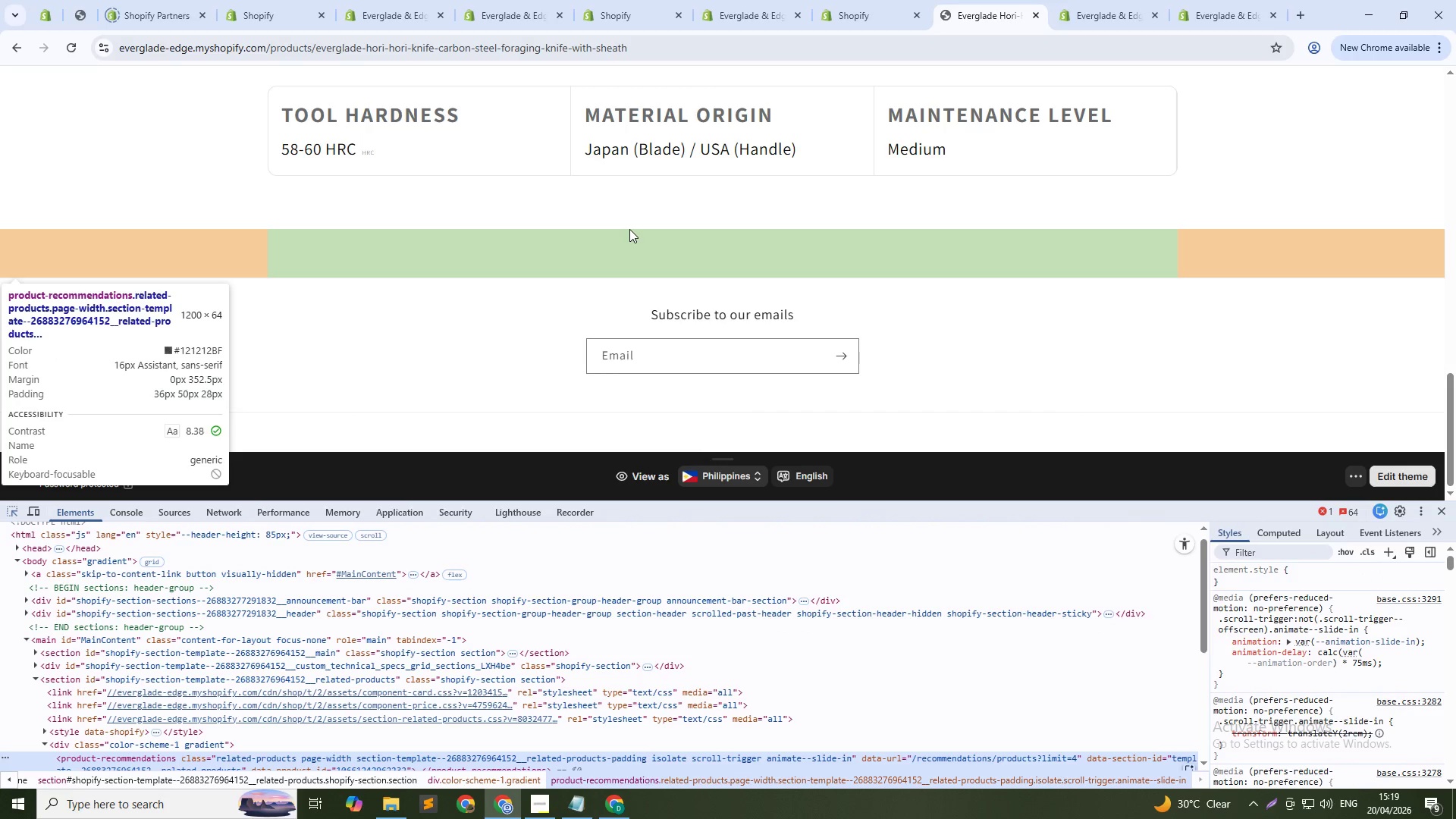 
left_click([629, 229])
 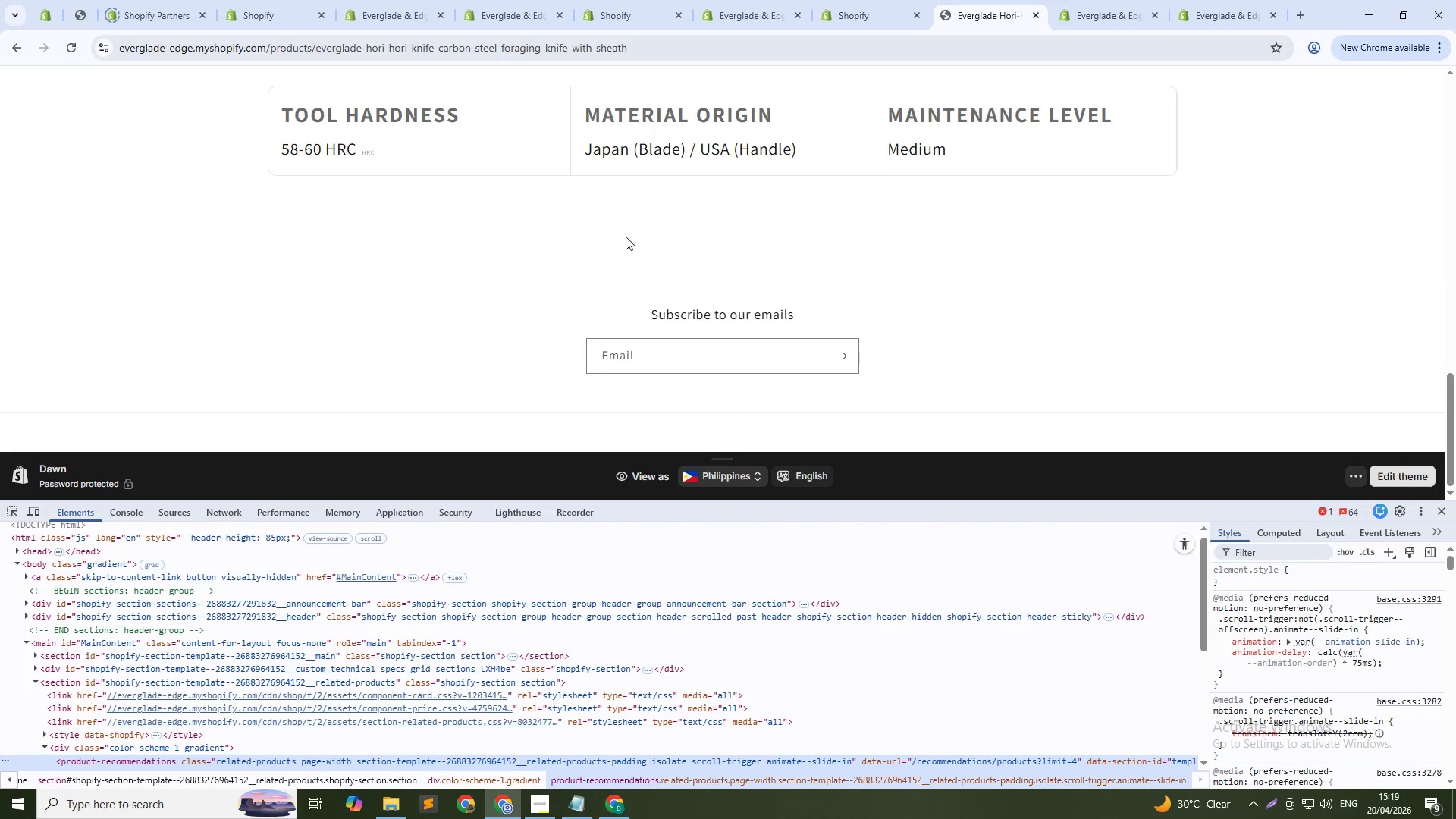 
wait(5.27)
 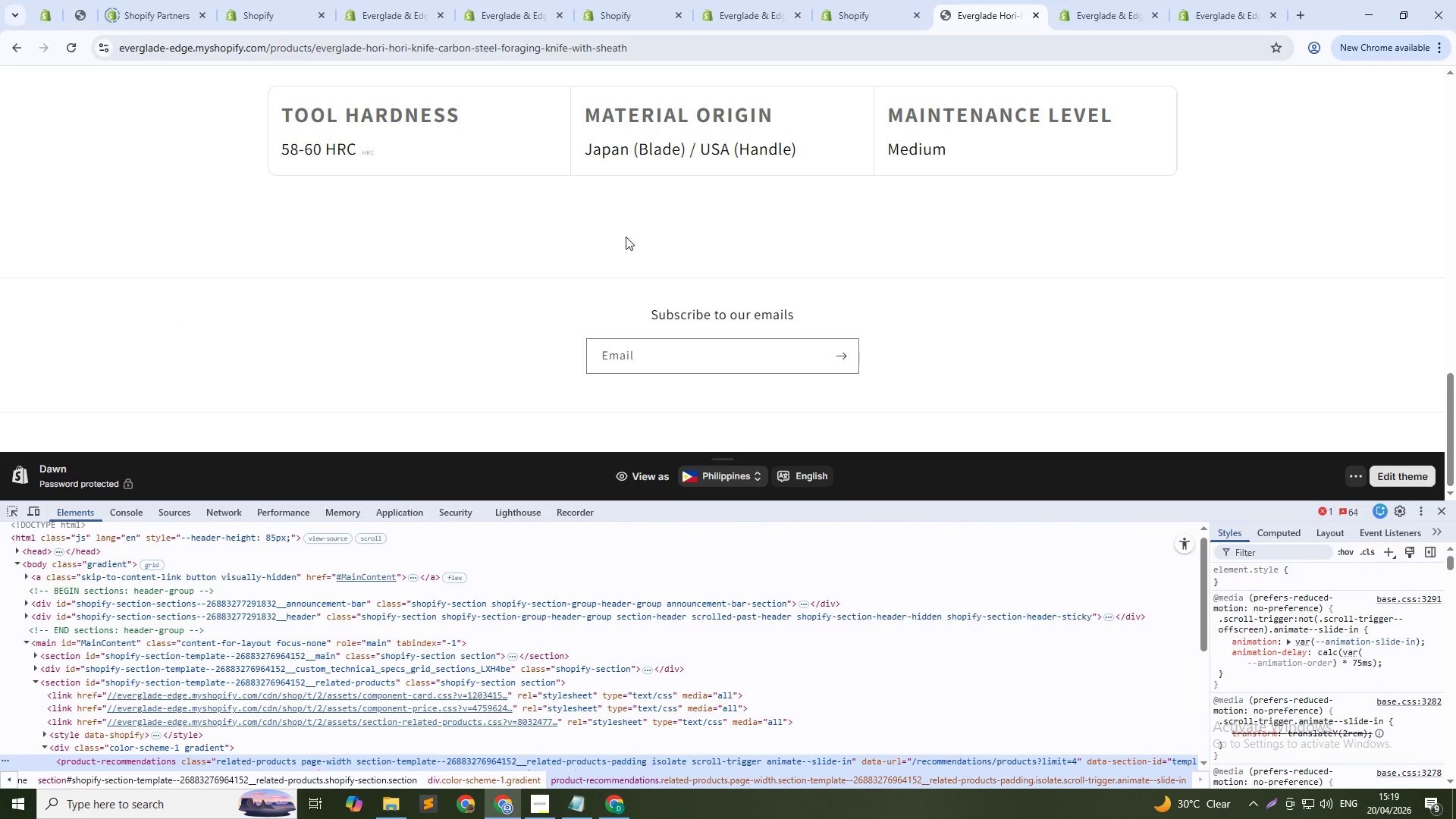 
scroll: coordinate [478, 661], scroll_direction: down, amount: 1.0
 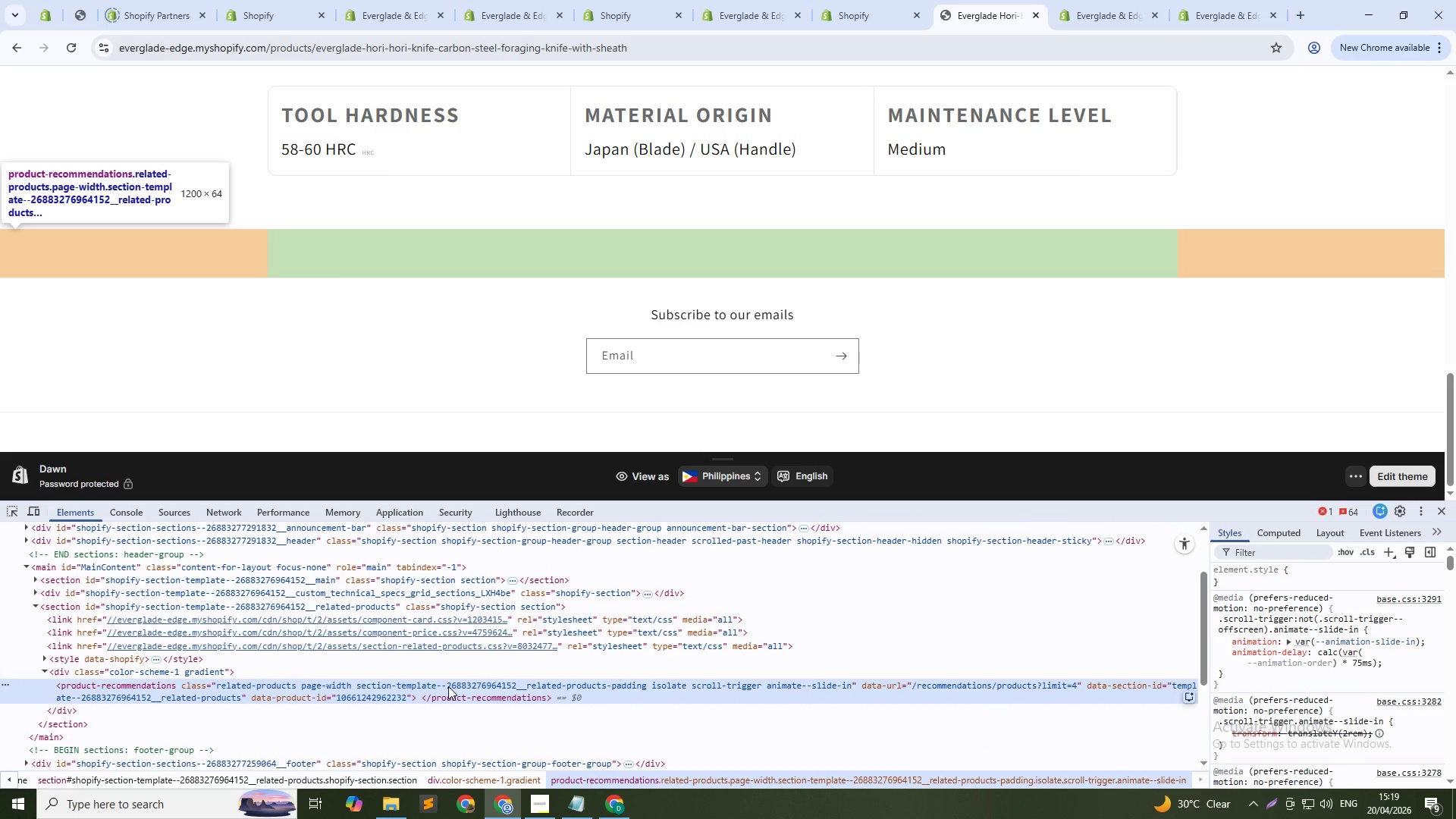 
left_click([448, 689])
 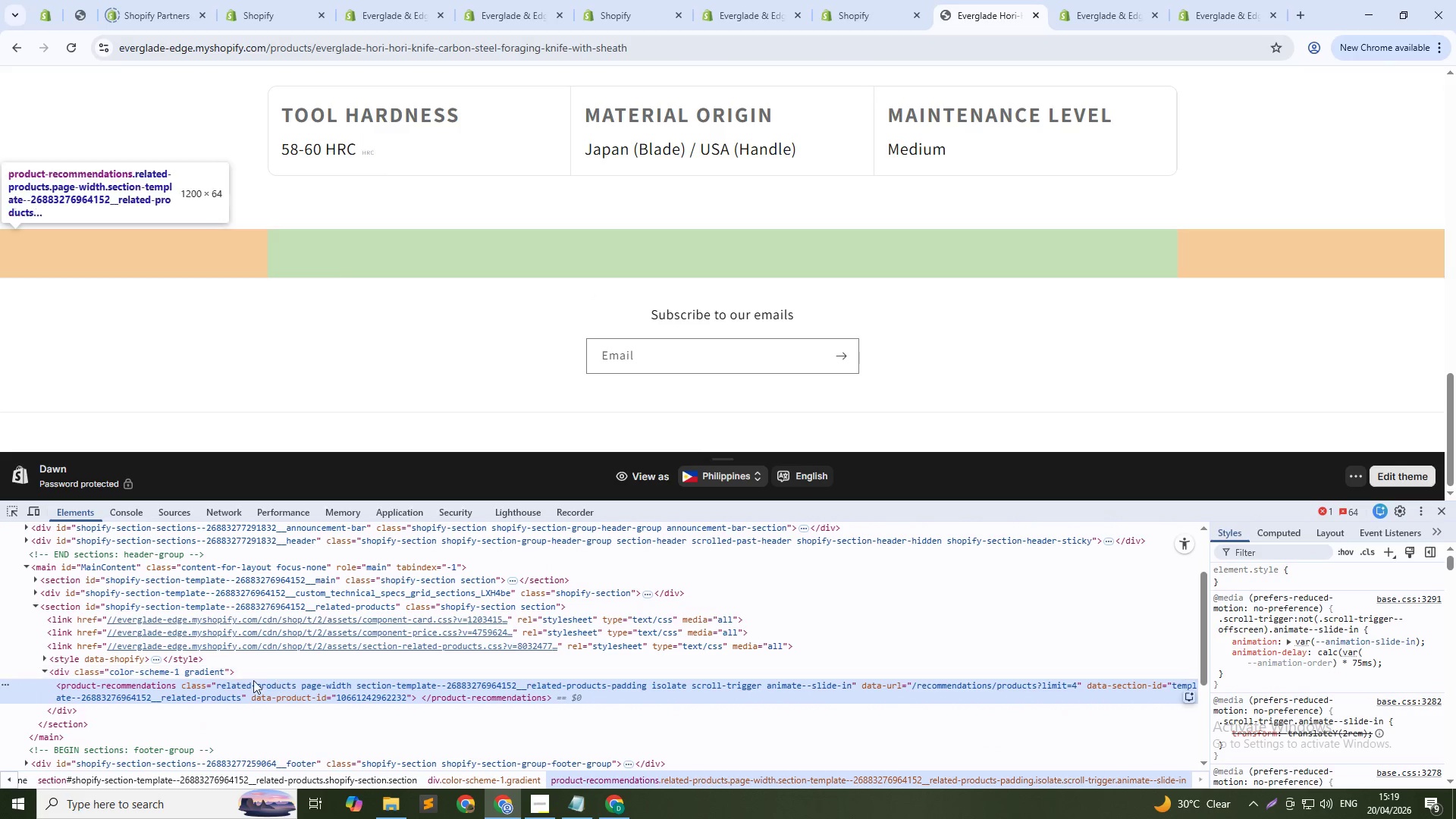 
left_click([206, 673])
 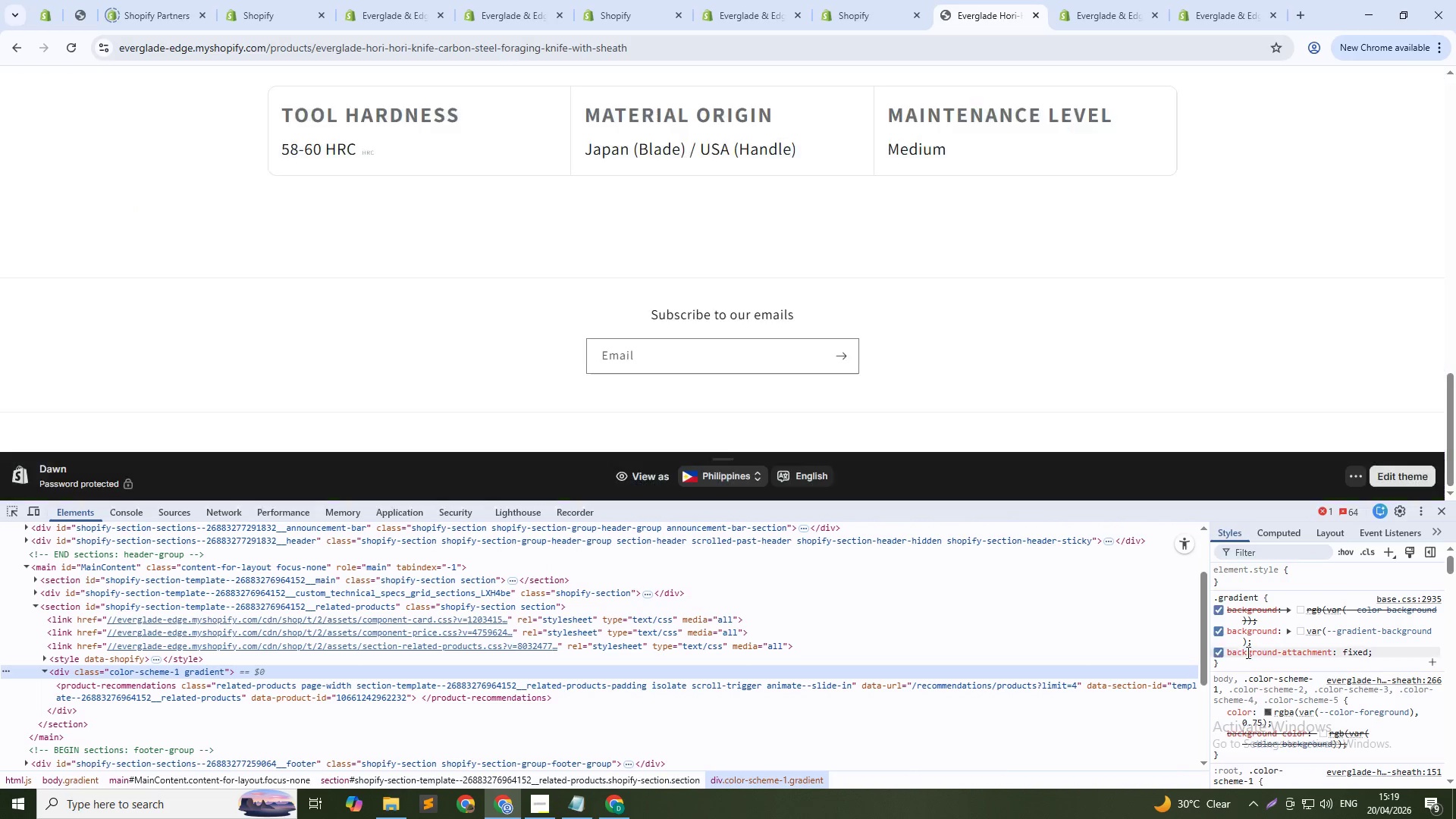 
left_click([1220, 653])
 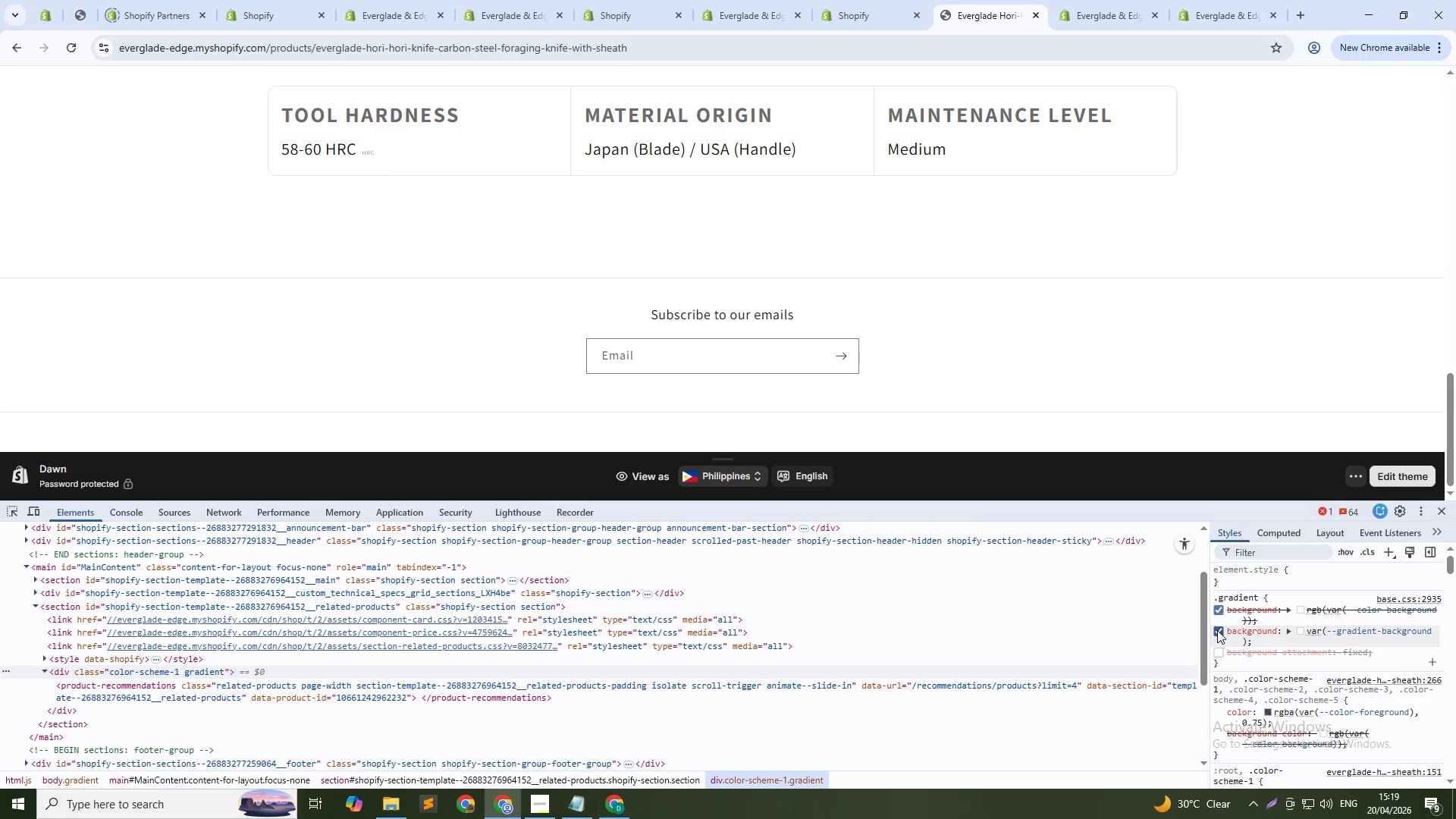 
left_click([1215, 634])
 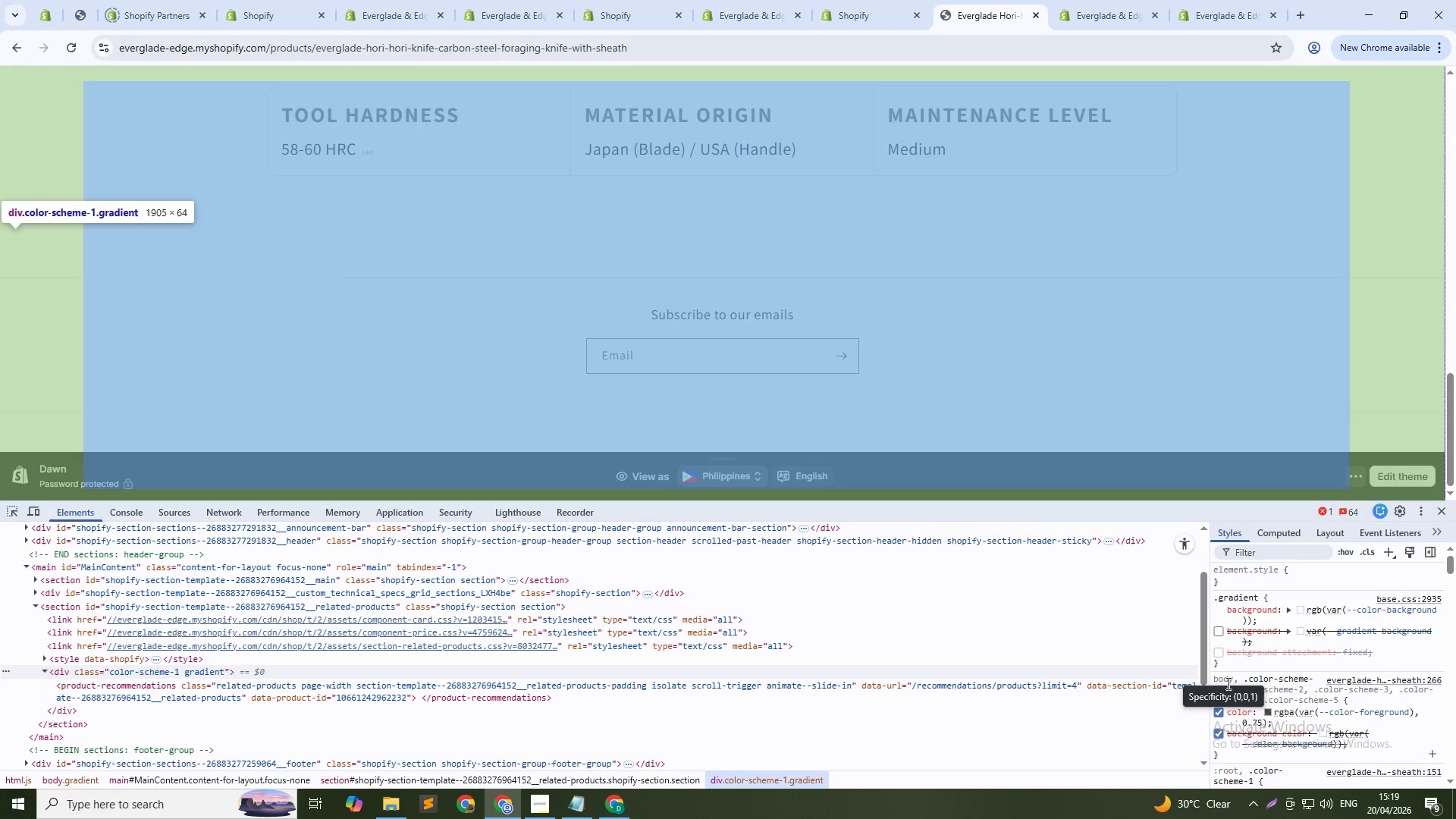 
scroll: coordinate [1227, 683], scroll_direction: down, amount: 1.0
 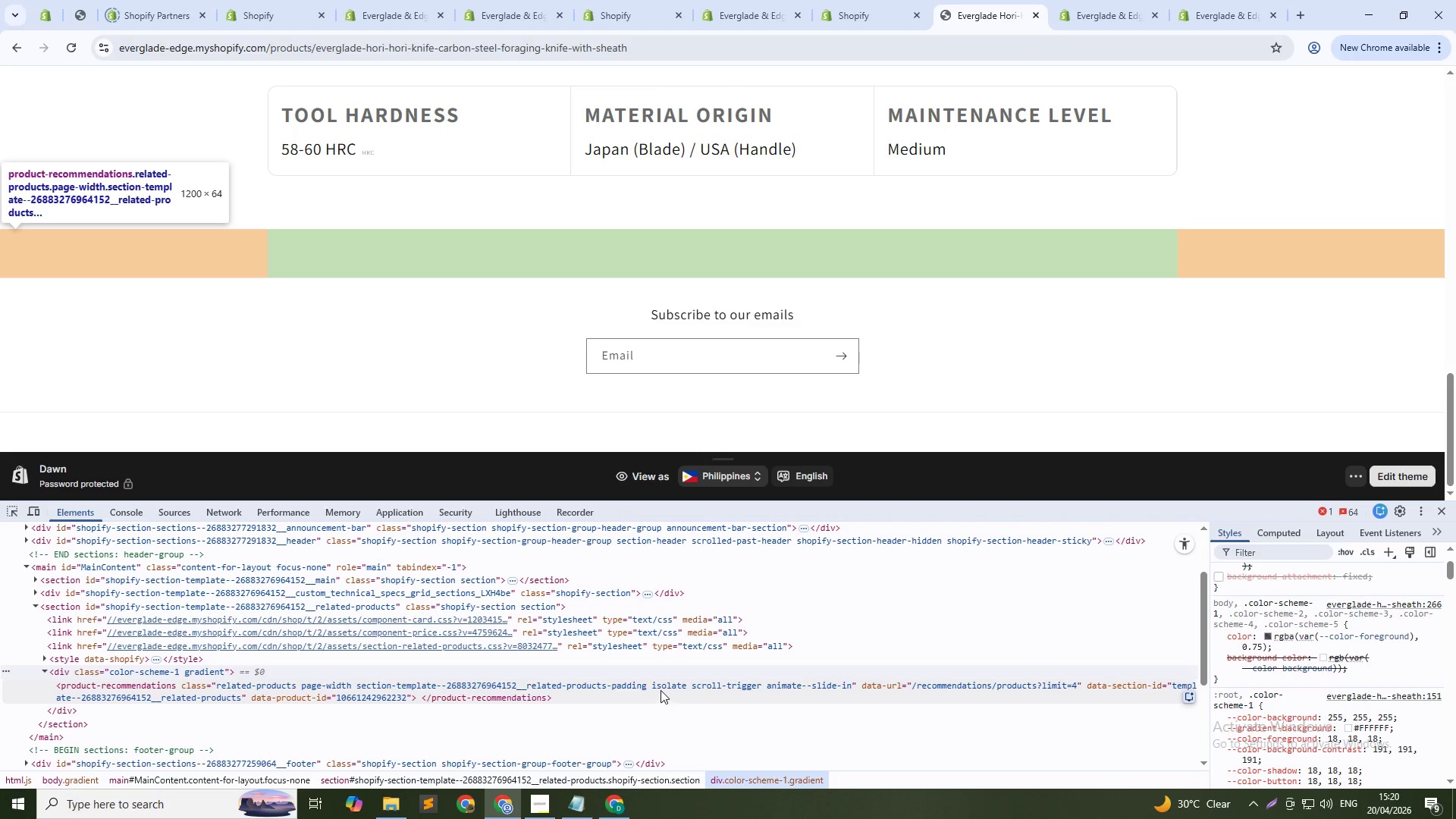 
left_click([661, 688])
 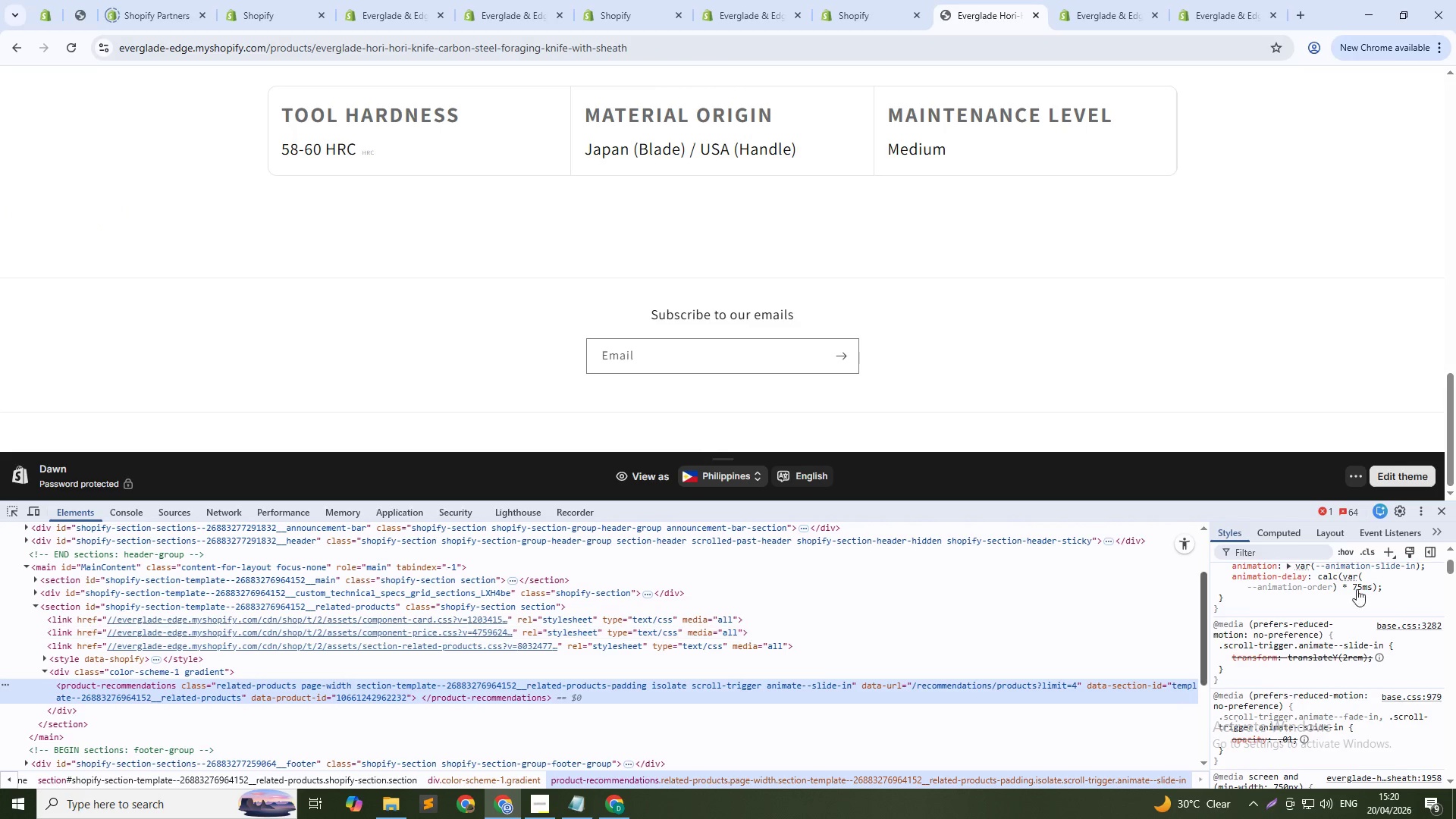 
scroll: coordinate [1323, 658], scroll_direction: up, amount: 2.0
 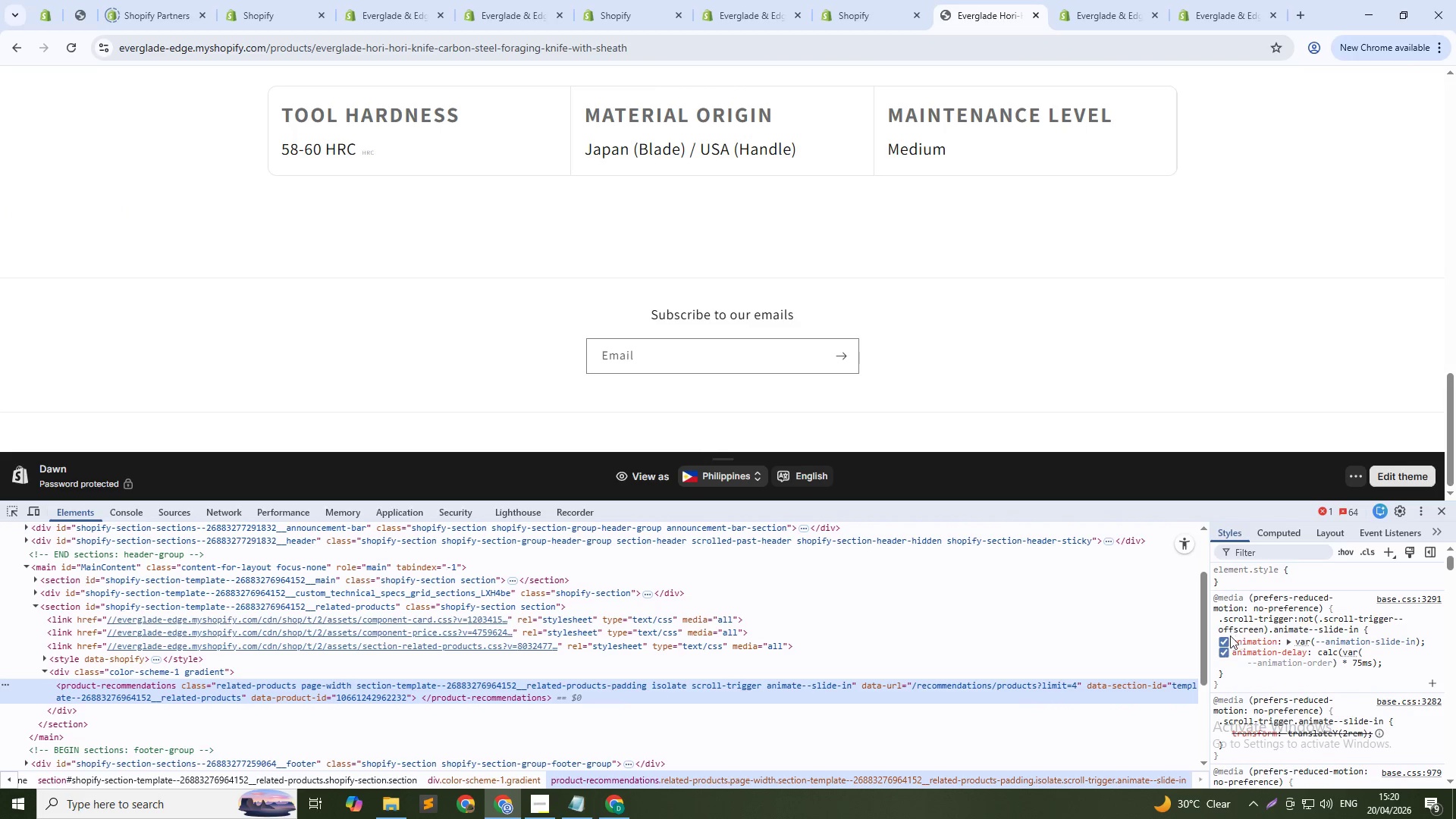 
left_click([1223, 638])
 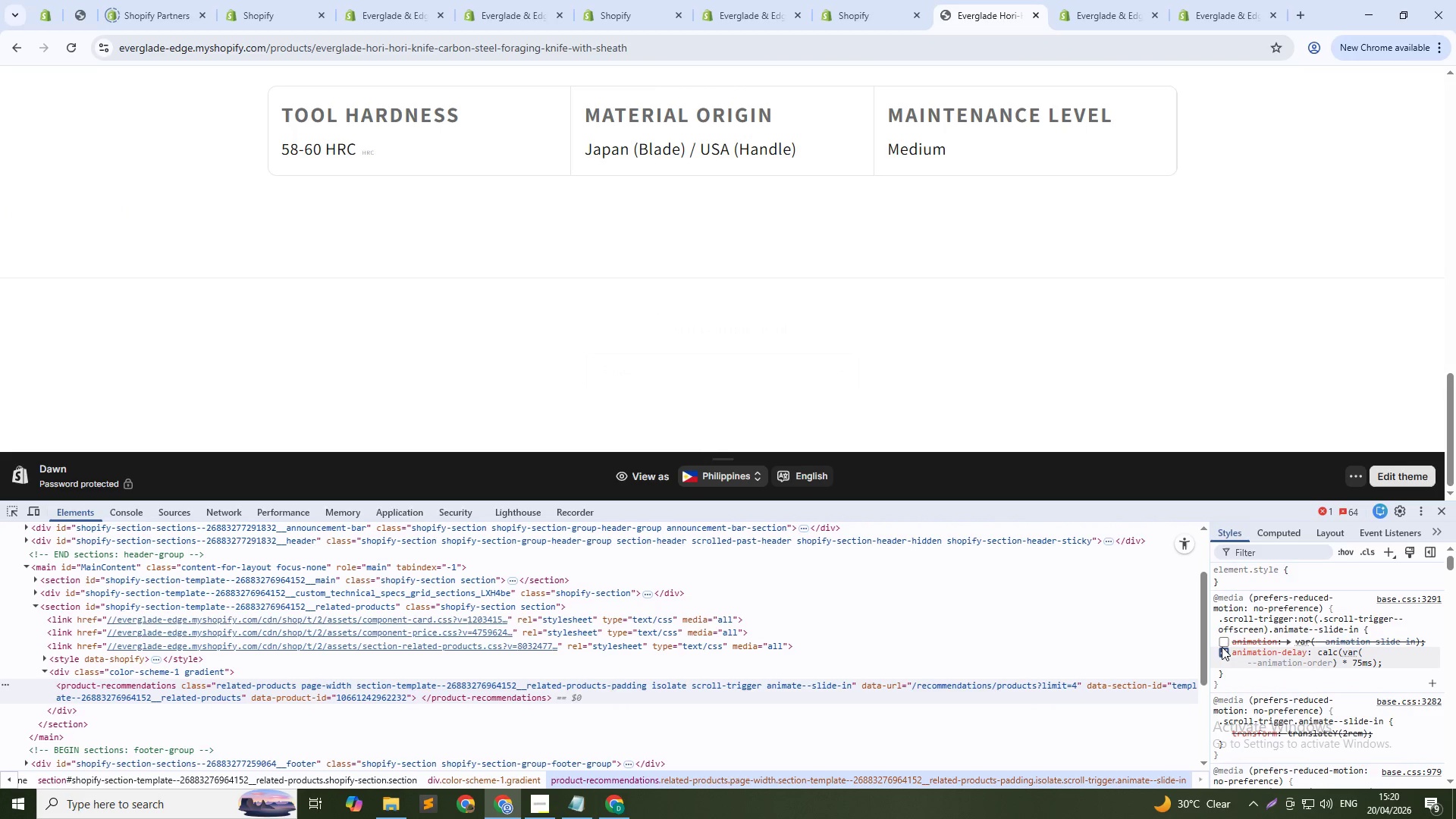 
left_click([1222, 648])
 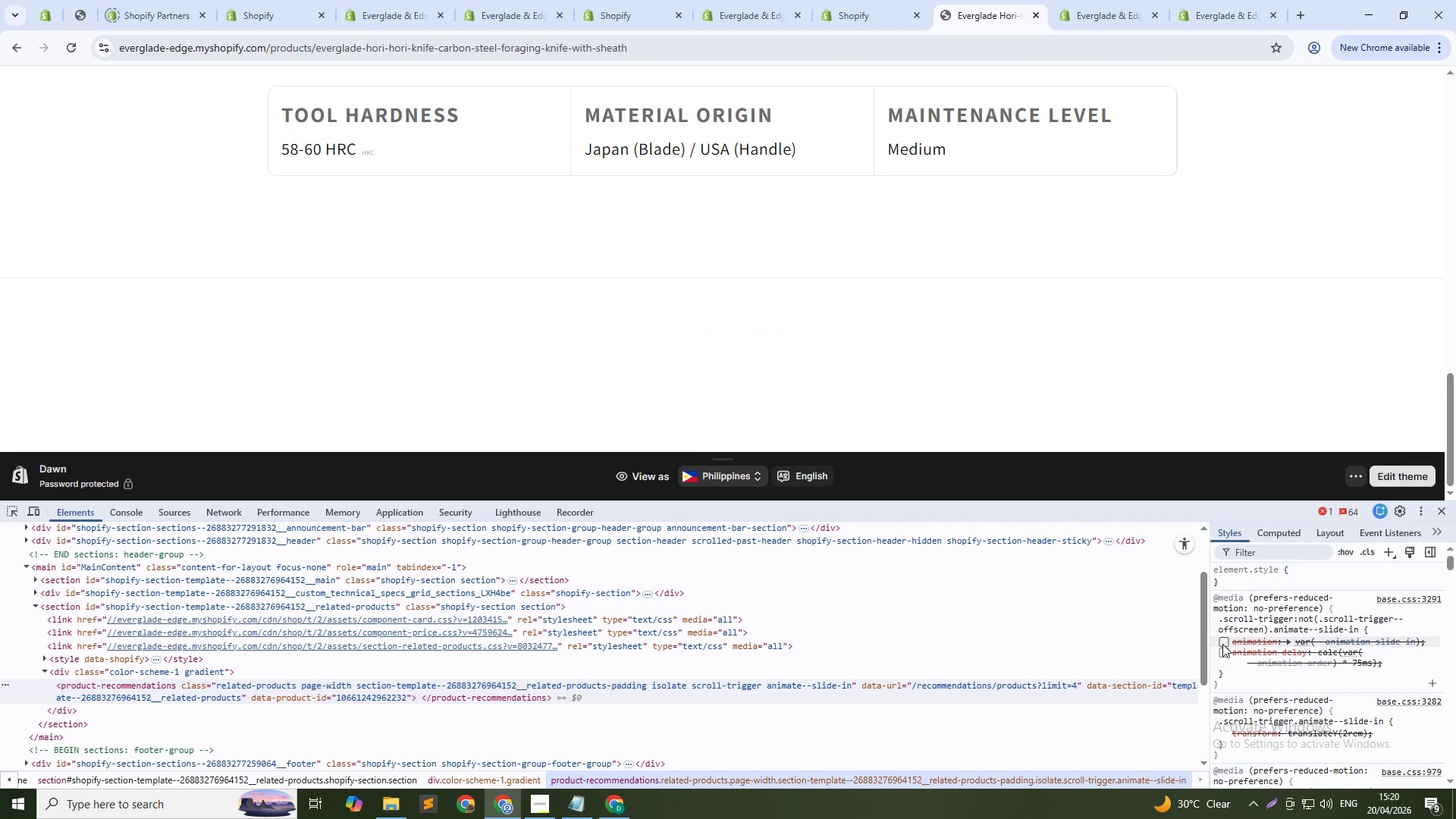 
left_click([1222, 644])
 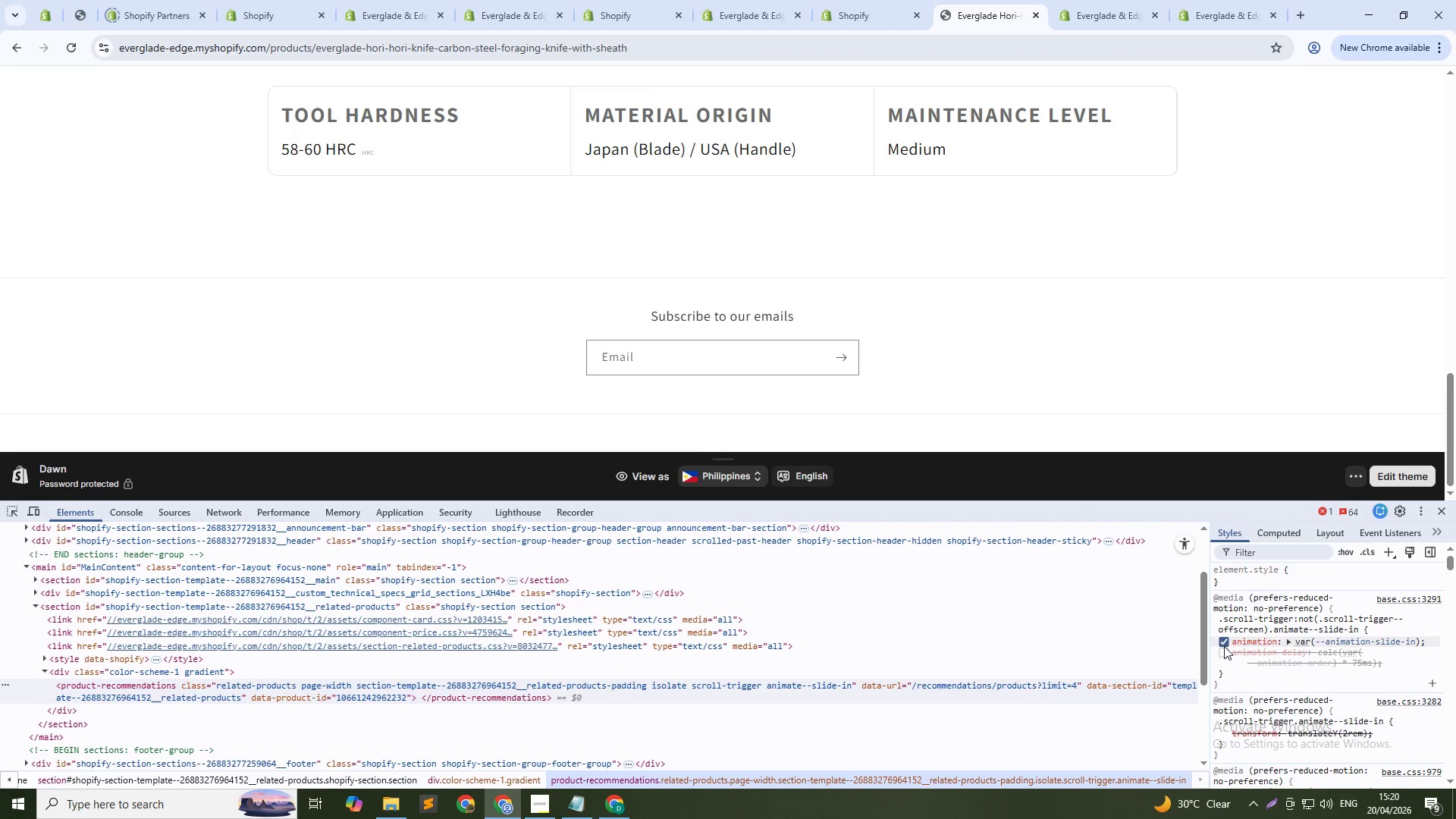 
left_click([1224, 646])
 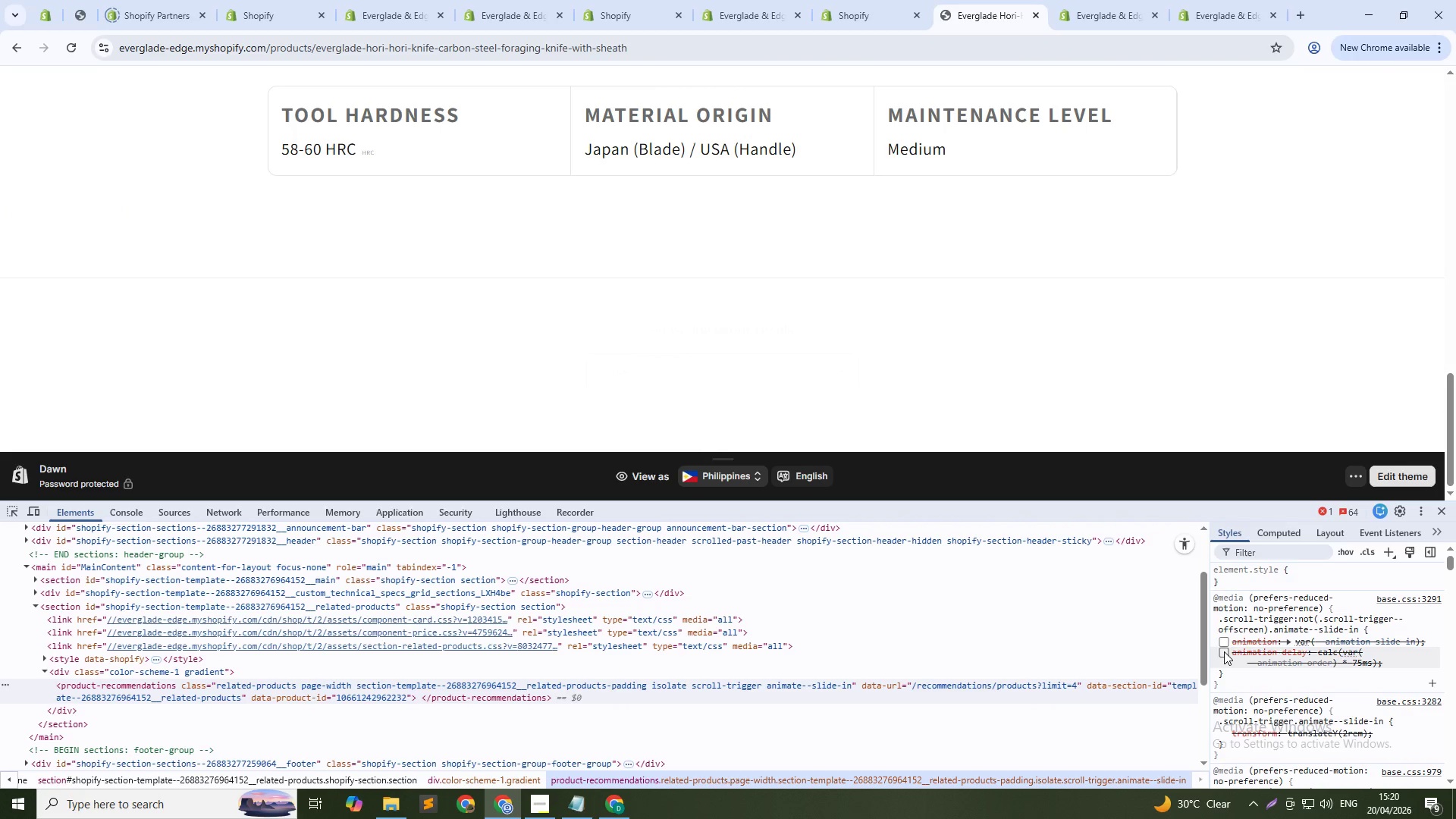 
left_click([1224, 651])
 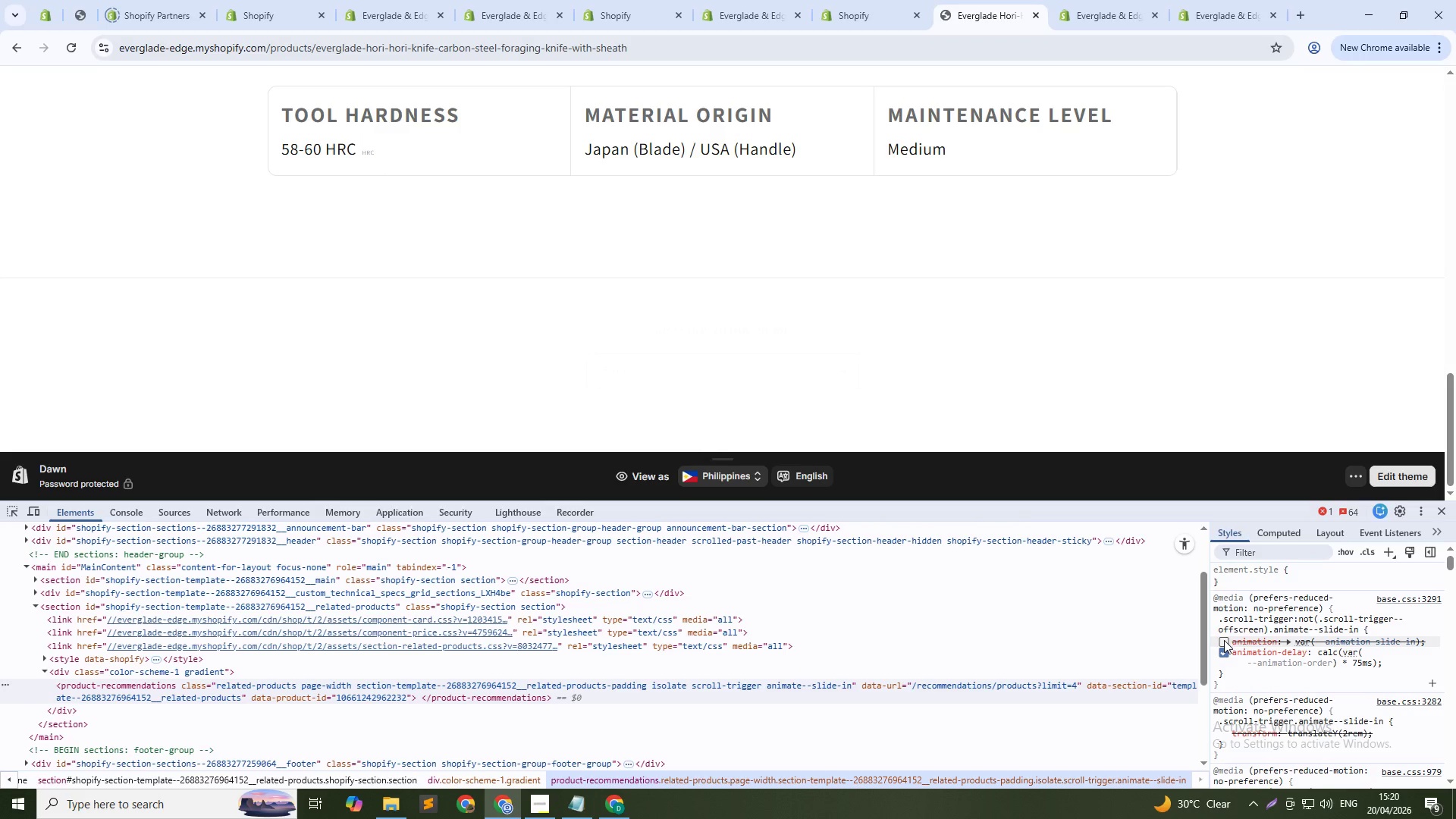 
left_click([1224, 640])
 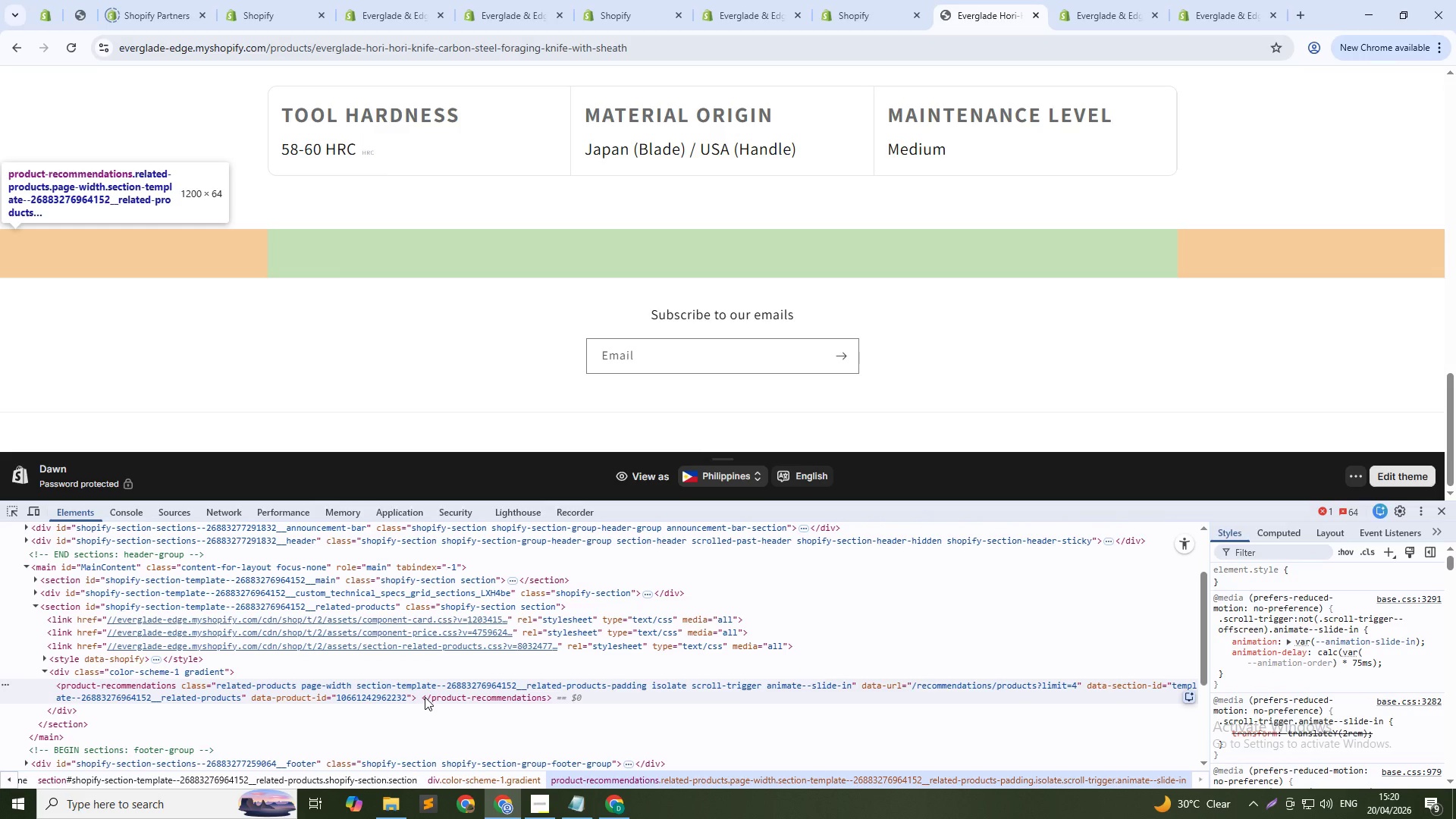 
left_click([420, 691])
 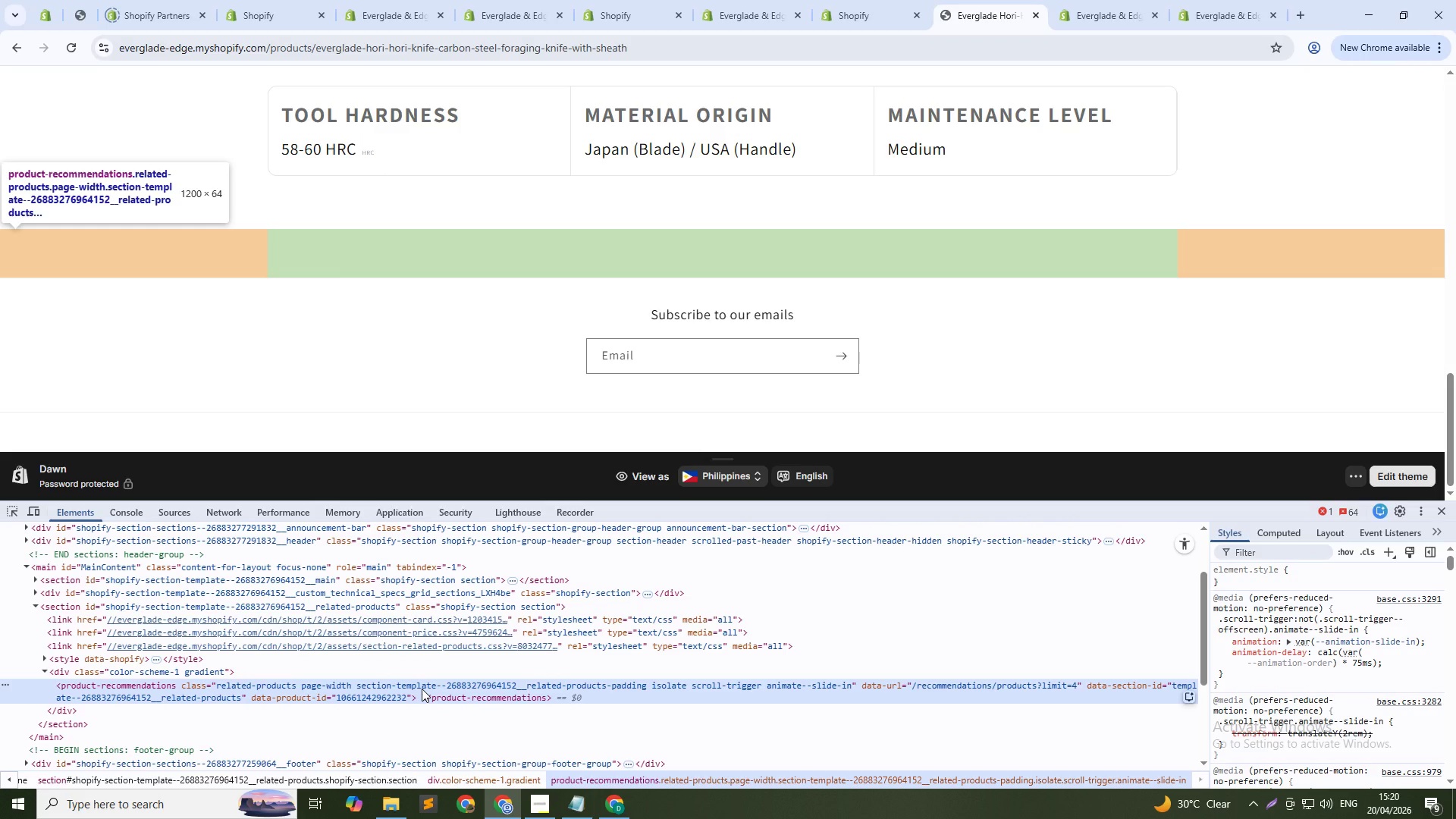 
double_click([422, 689])
 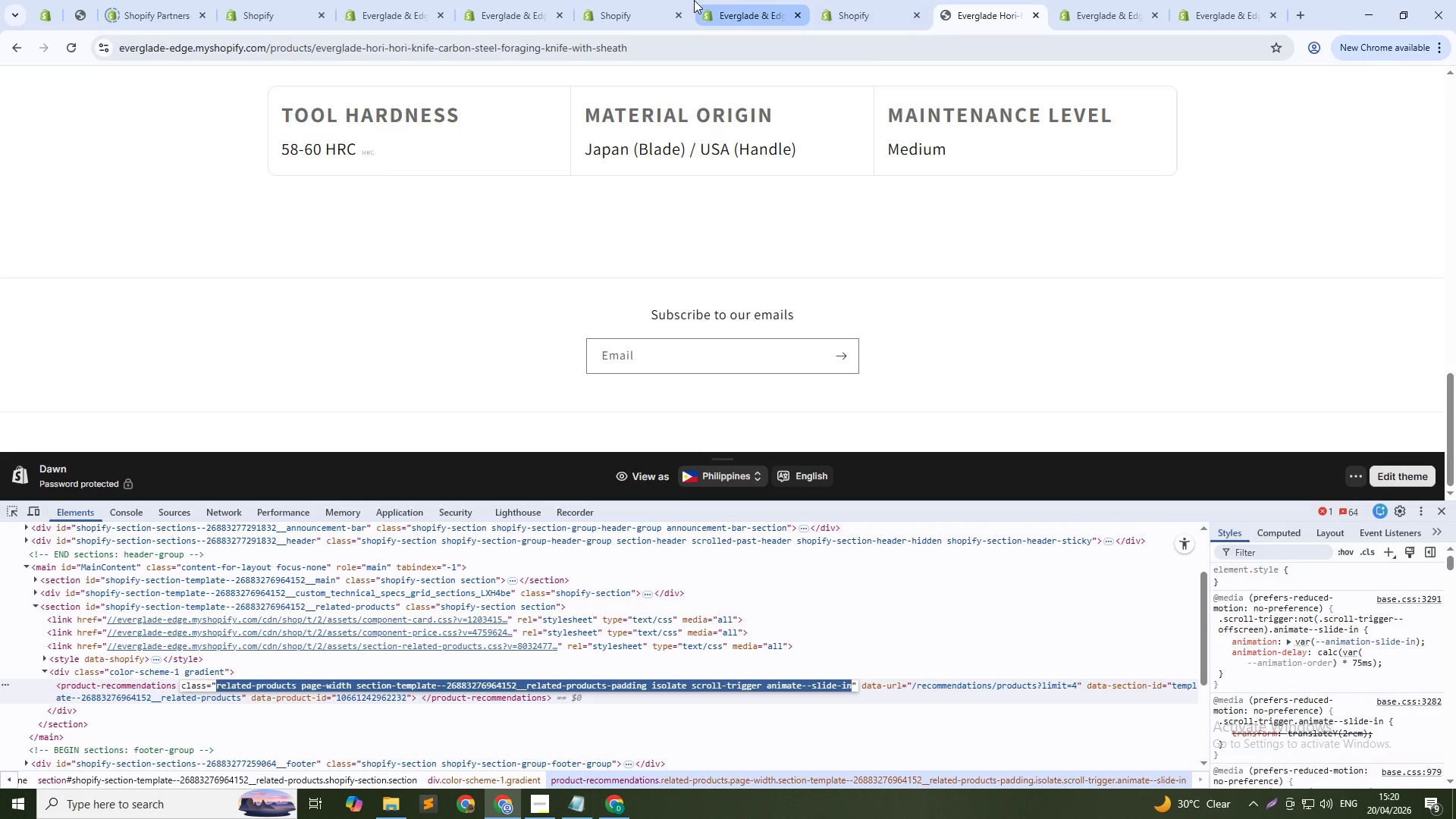 
left_click([716, 0])
 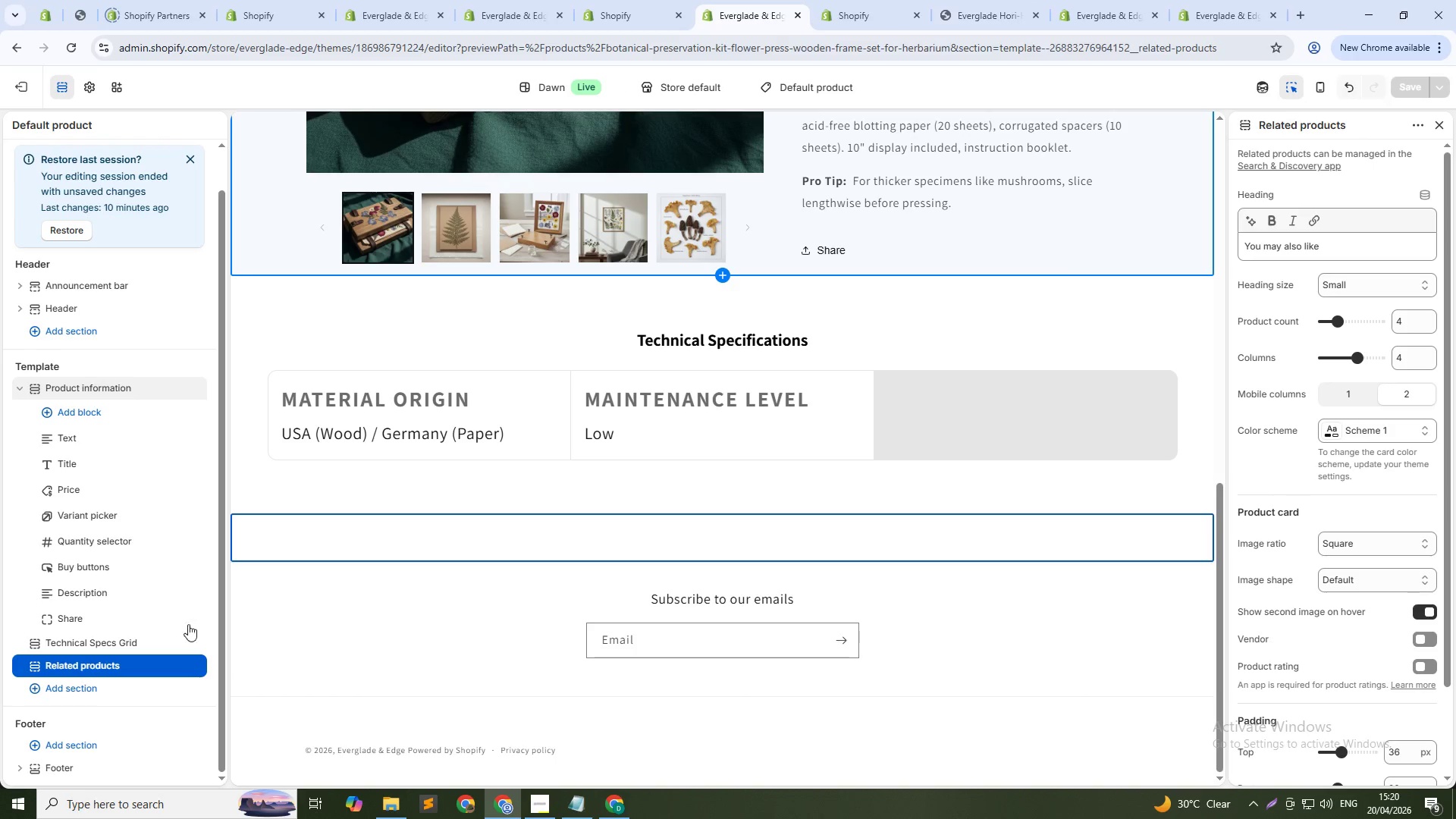 
left_click([195, 642])
 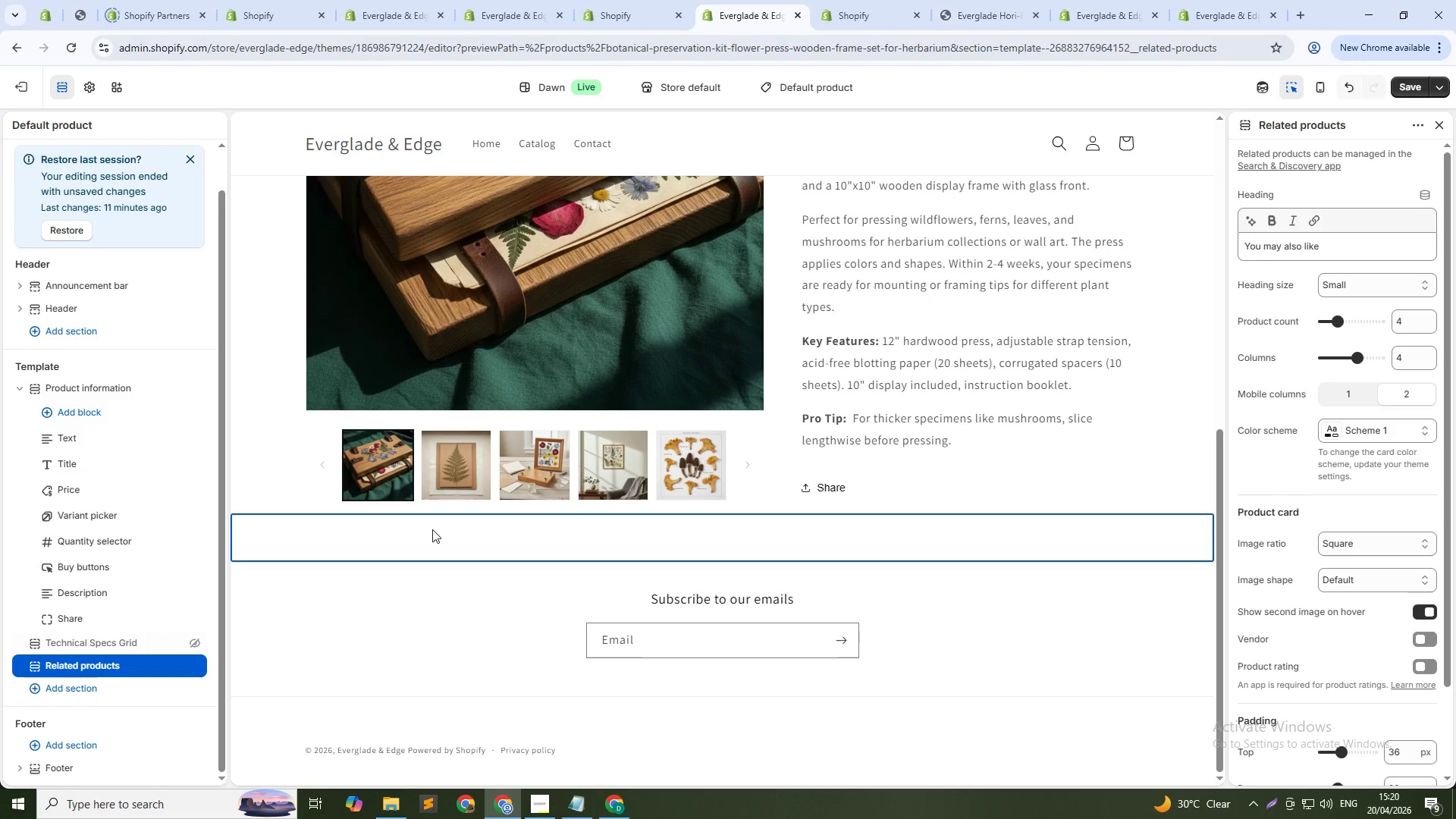 
scroll: coordinate [472, 587], scroll_direction: down, amount: 3.0
 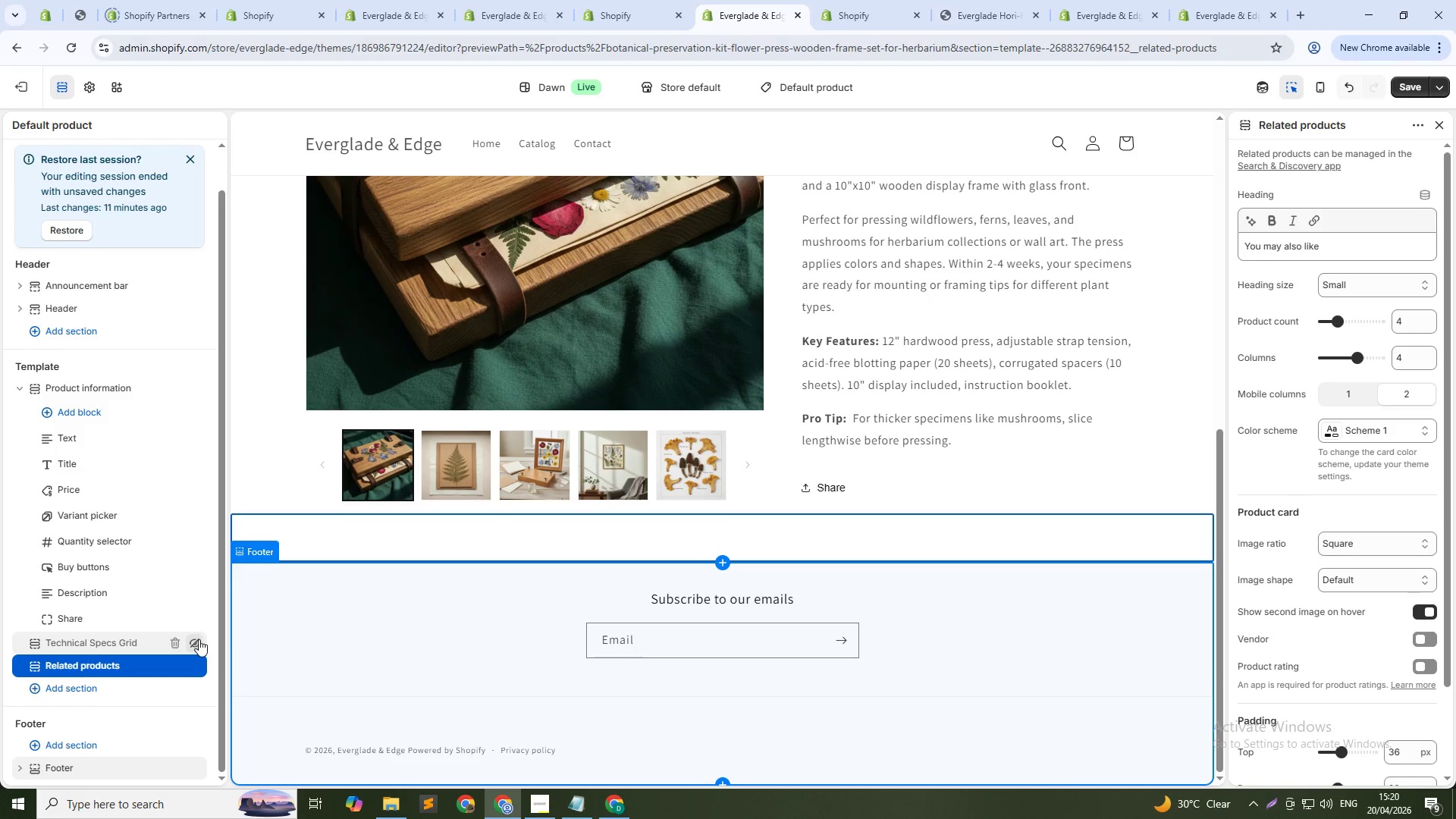 
left_click([197, 639])
 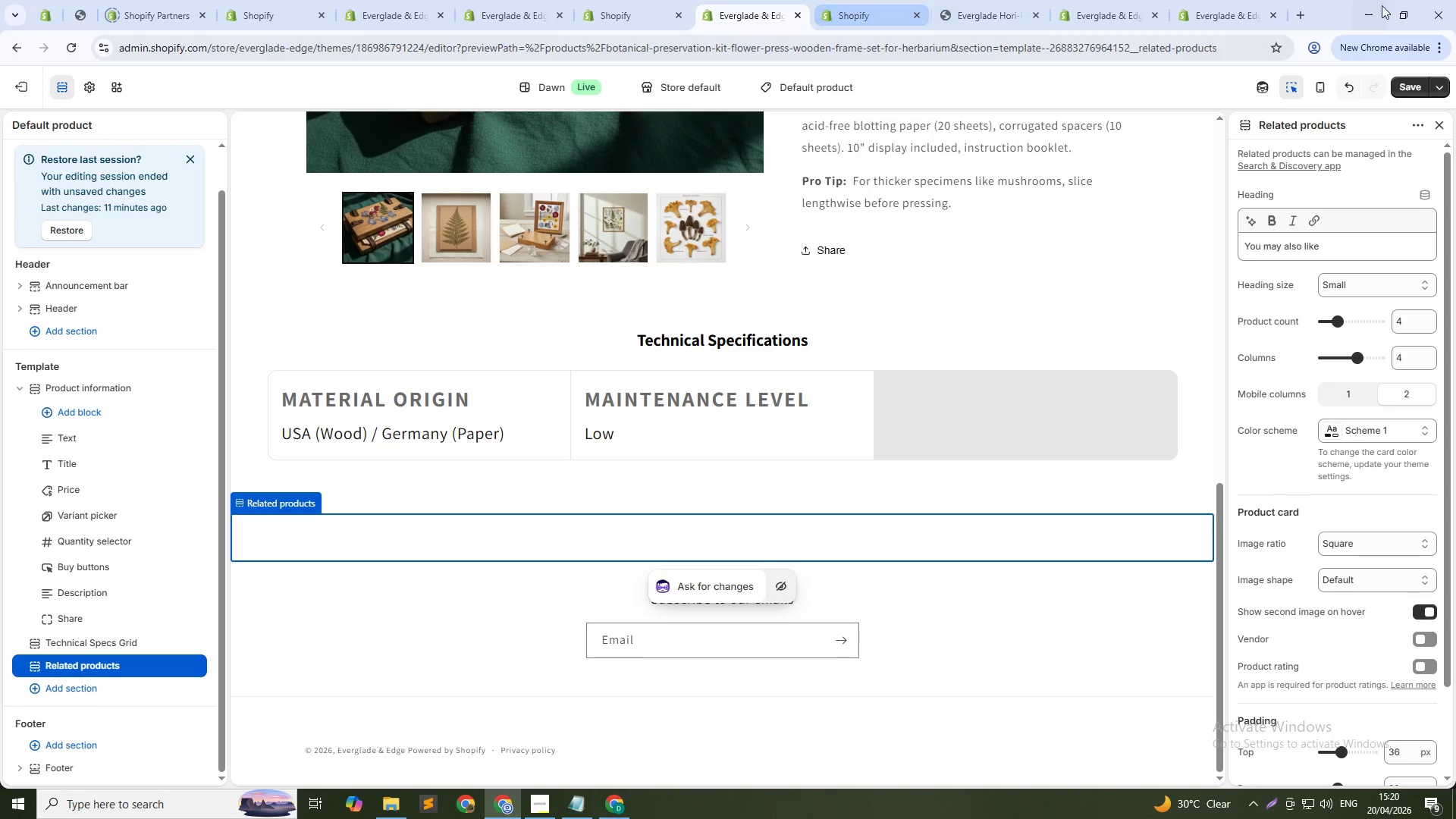 
left_click([1327, 90])
 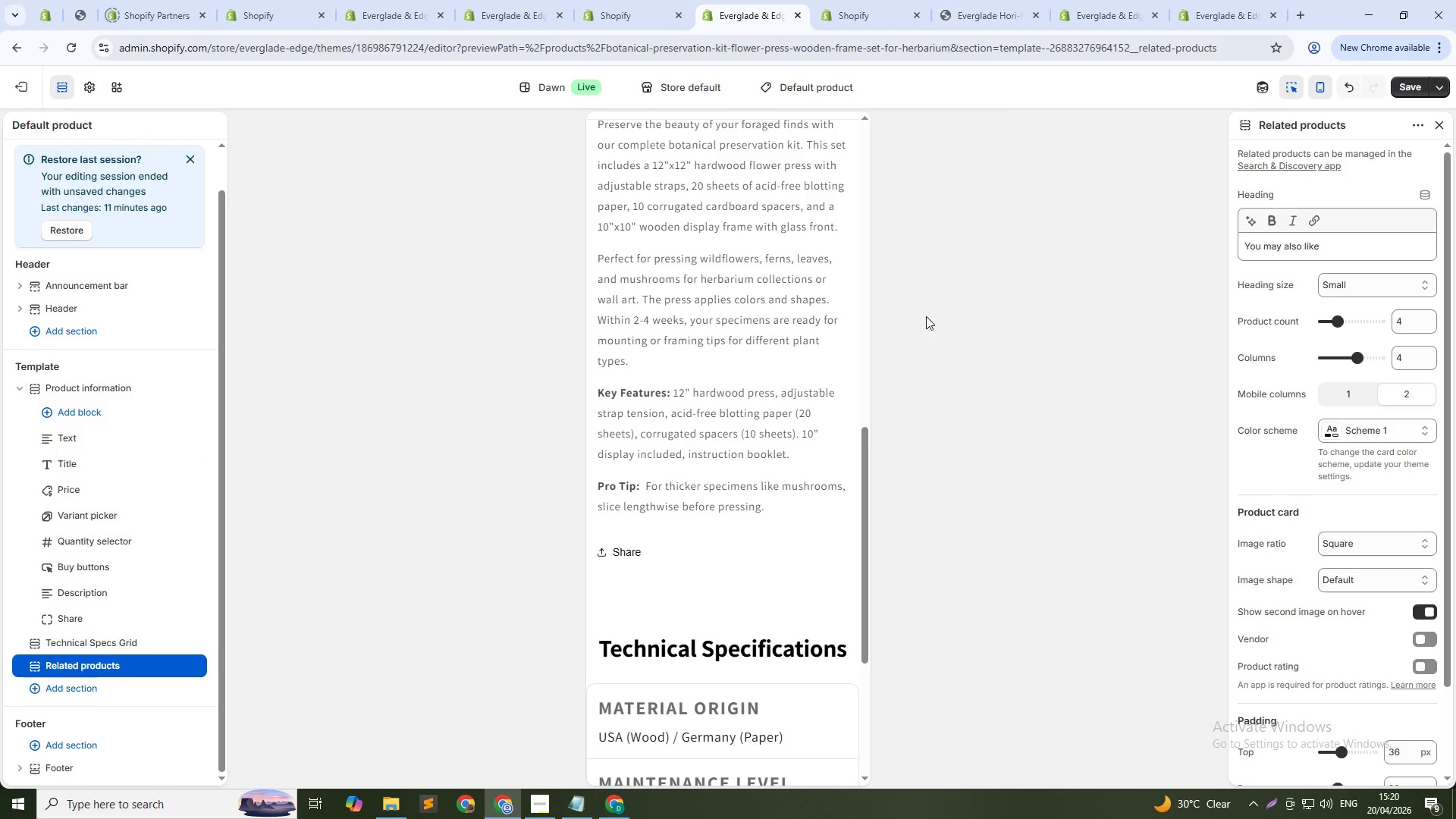 
scroll: coordinate [777, 403], scroll_direction: down, amount: 5.0
 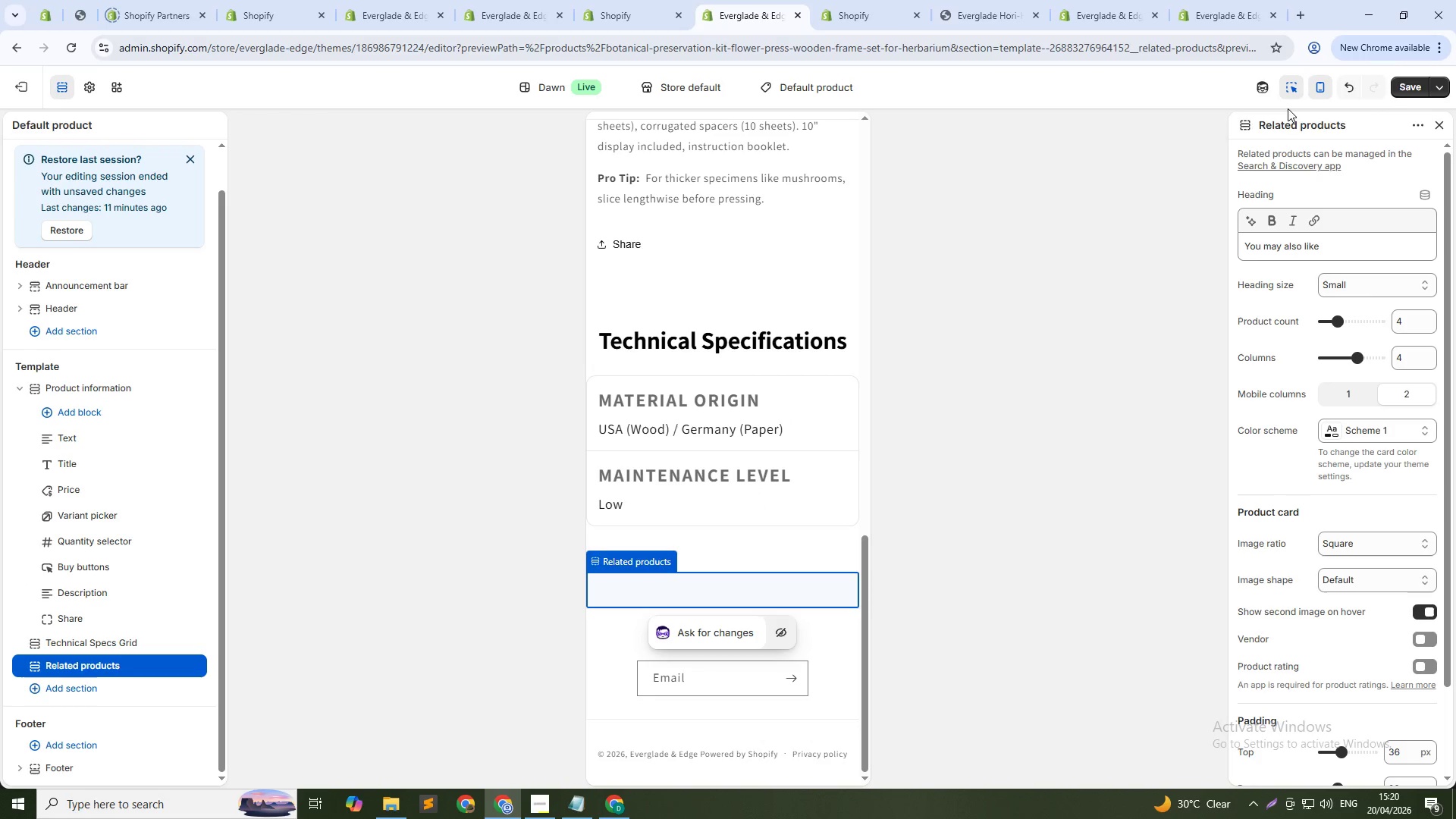 
left_click([1323, 84])
 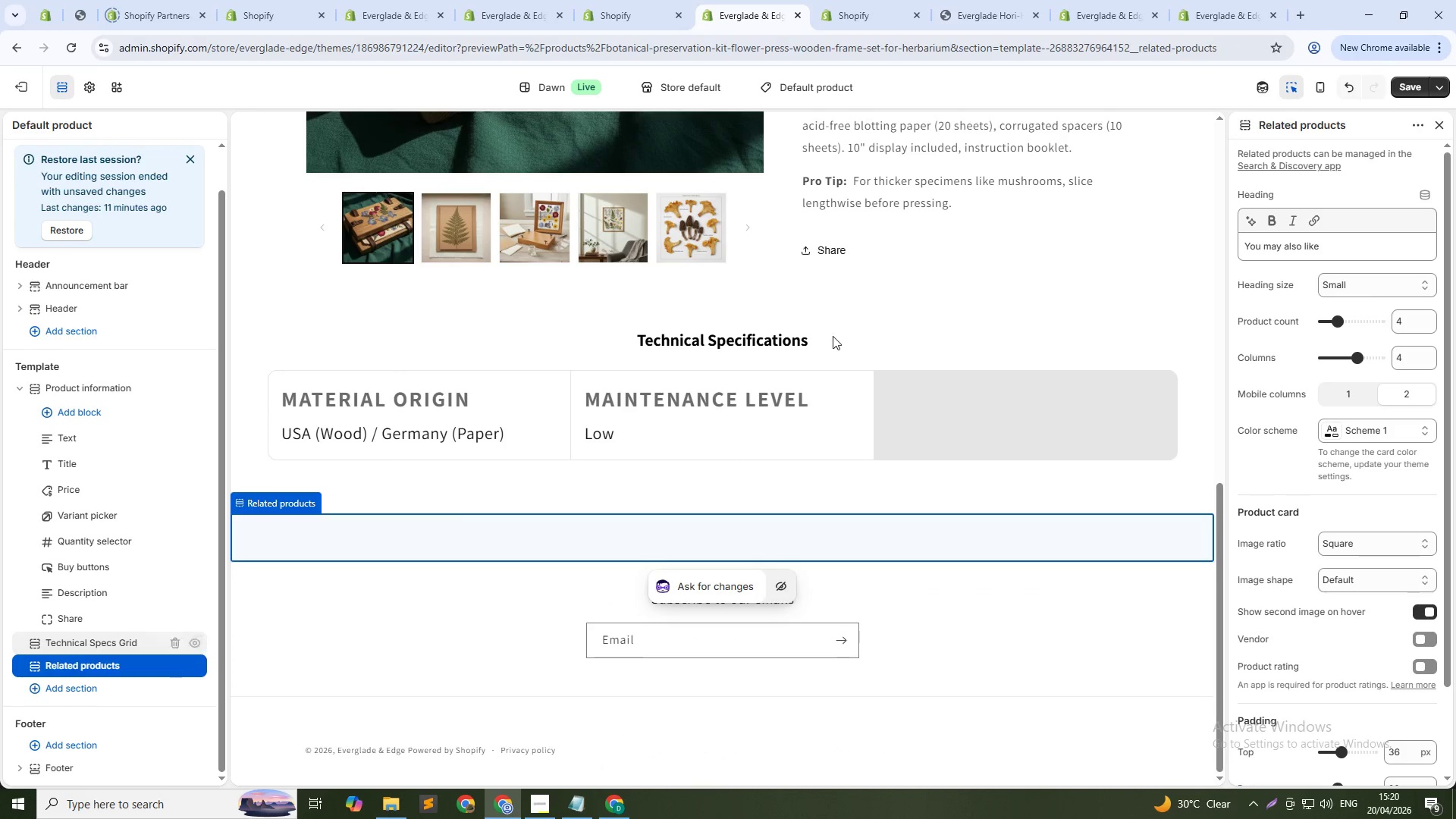 
left_click([1405, 83])
 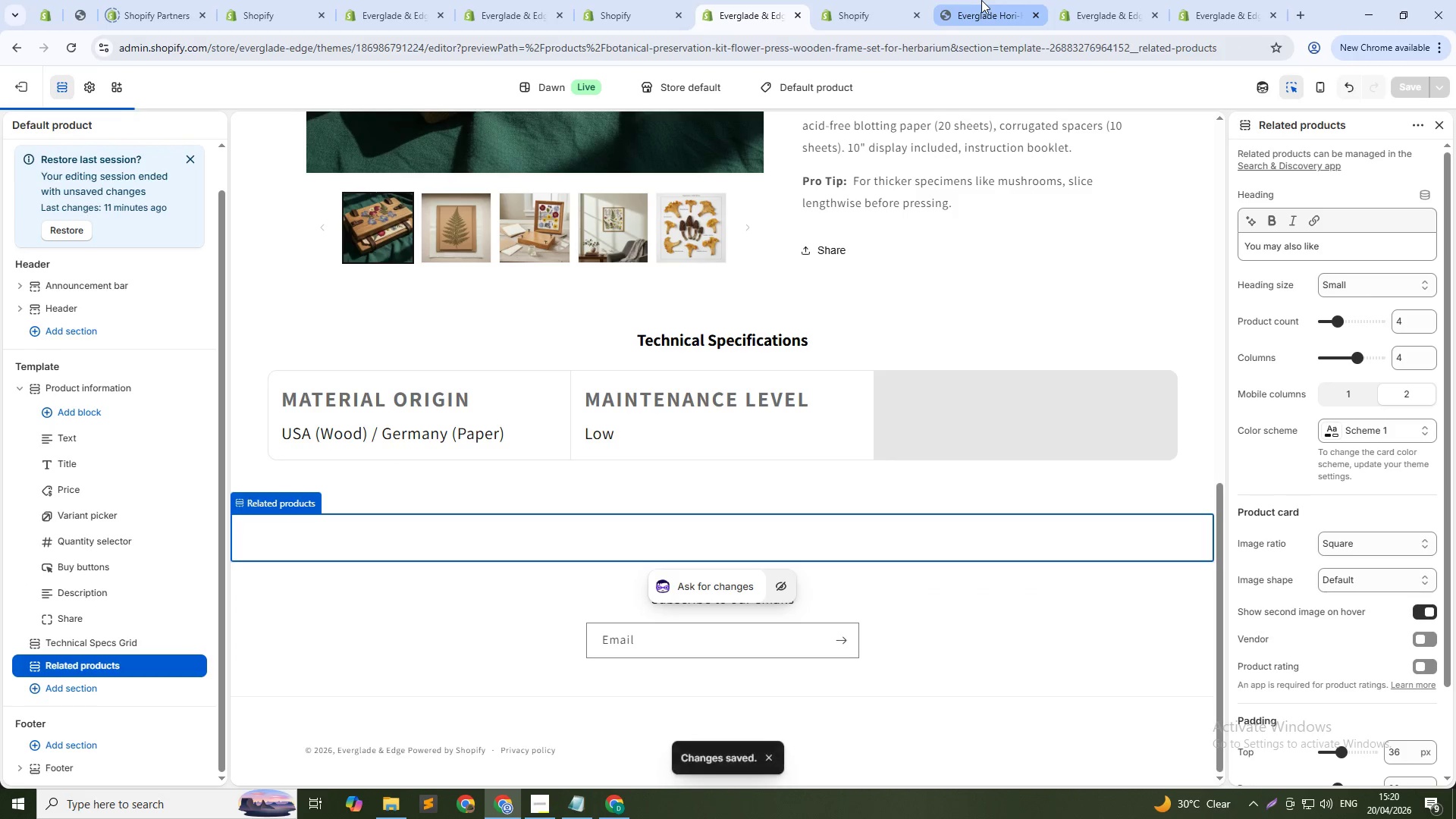 
left_click([981, 0])
 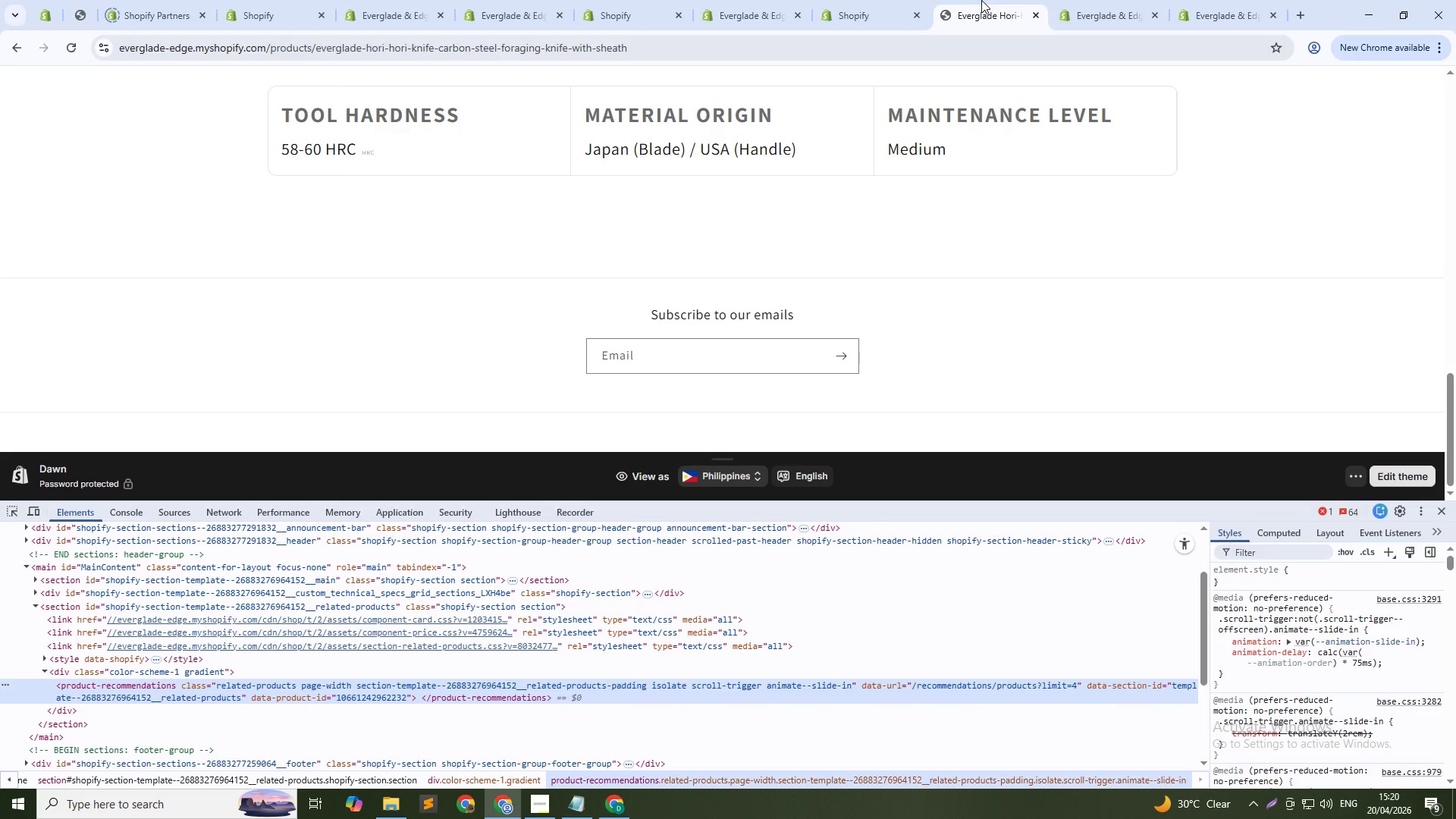 
key(Control+Shift+R)
 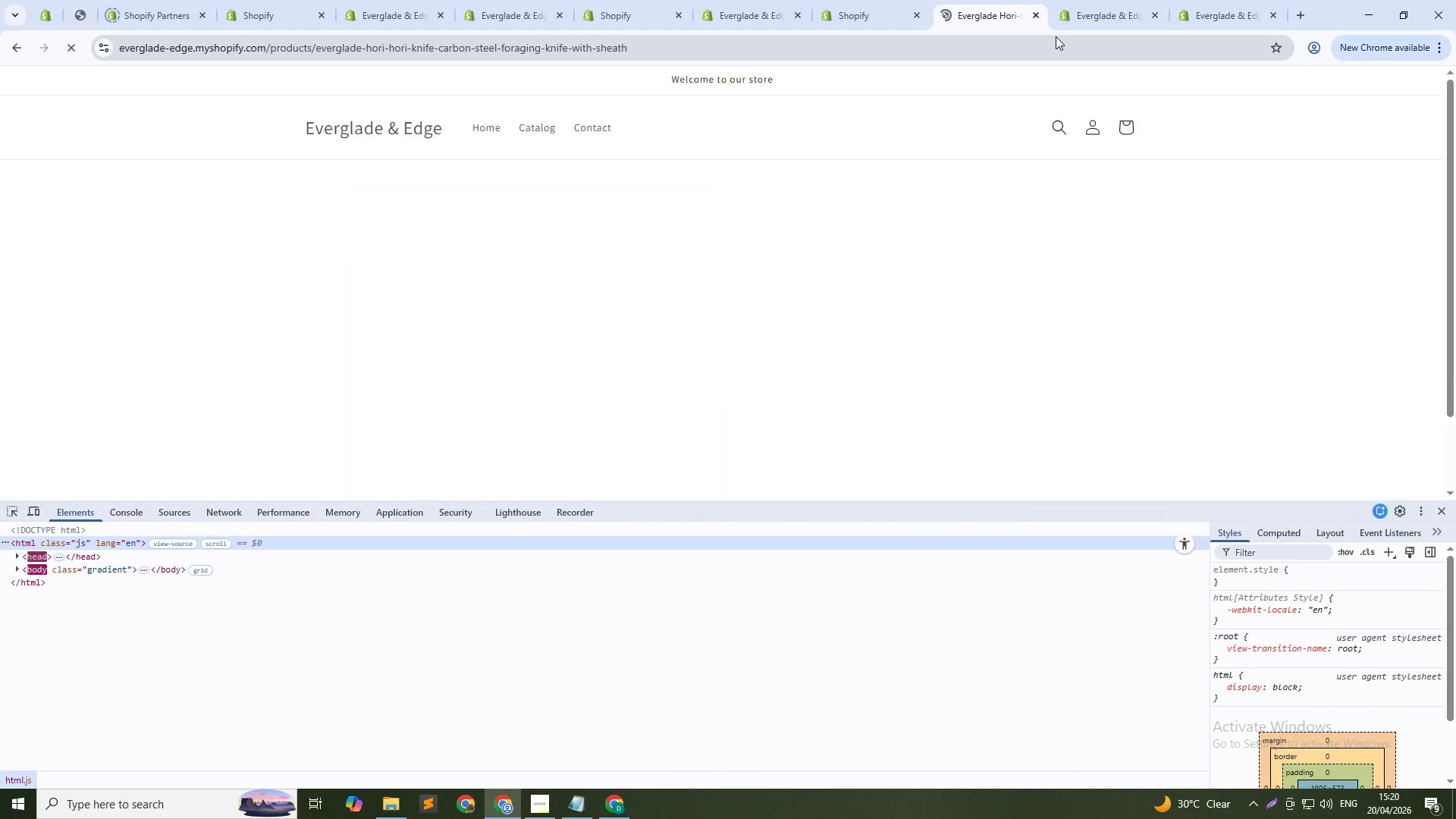 
key(Alt+Tab)
 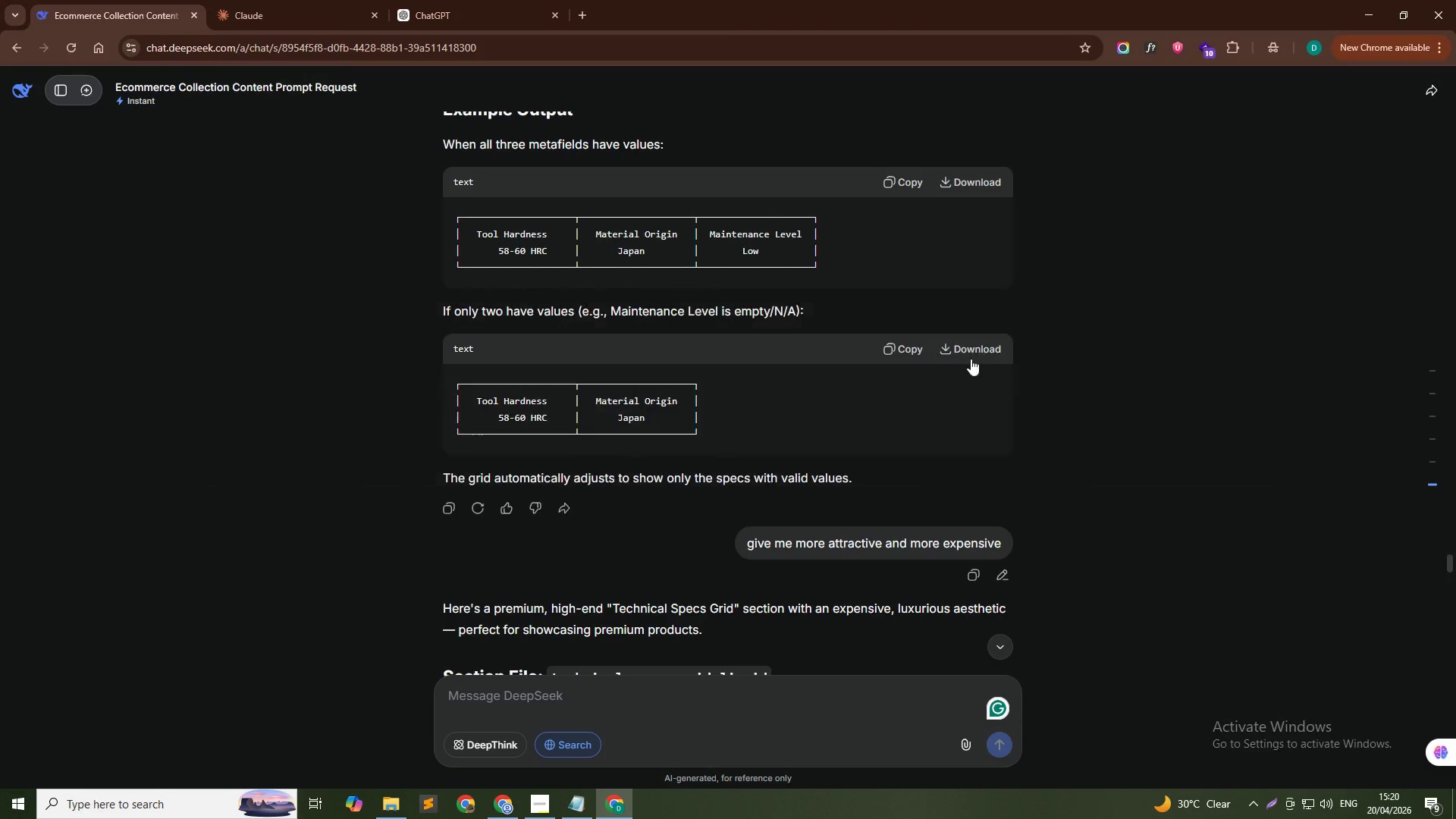 
scroll: coordinate [932, 351], scroll_direction: down, amount: 43.0
 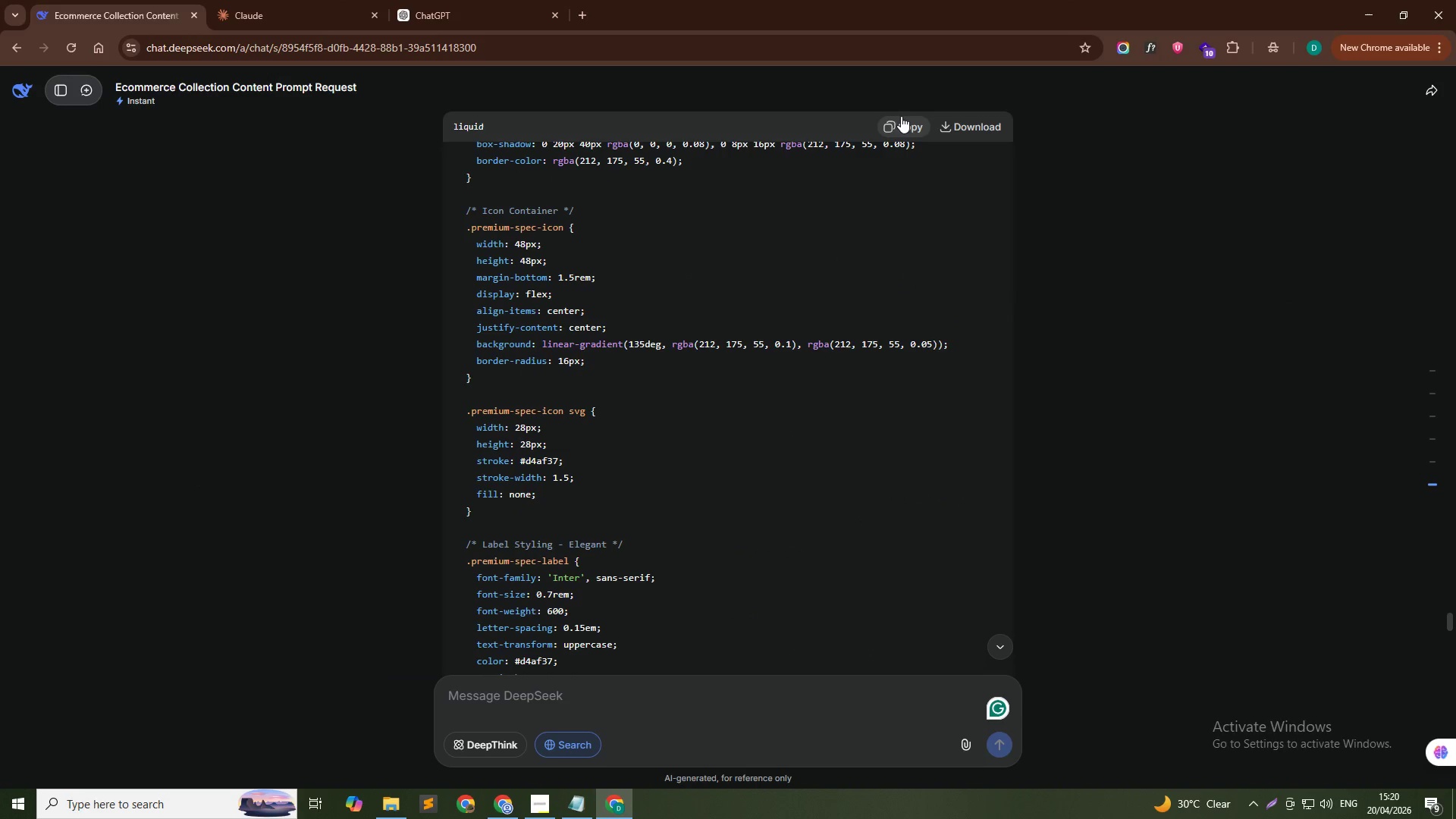 
left_click([896, 123])
 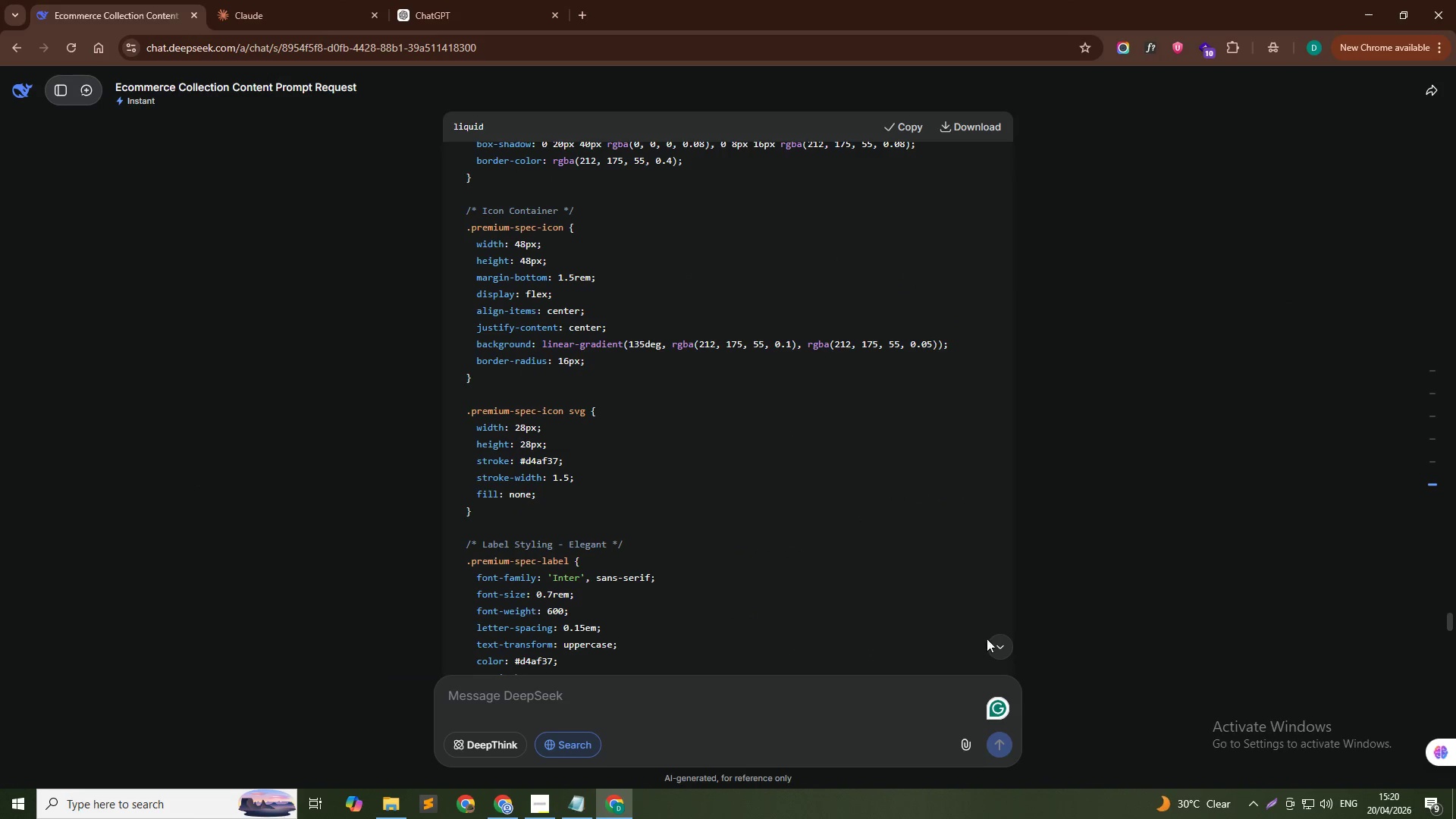 
left_click([1003, 642])
 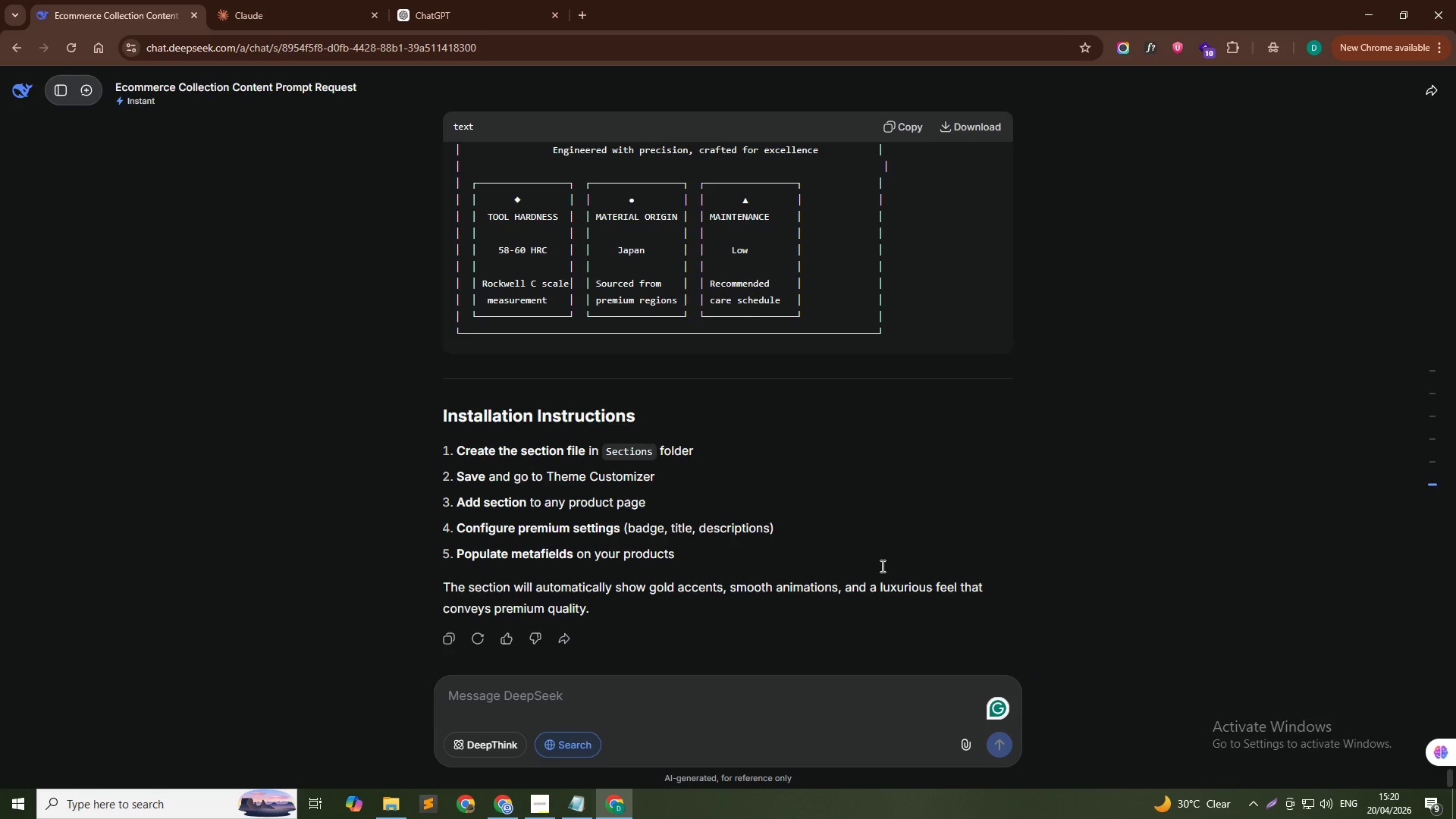 
scroll: coordinate [850, 534], scroll_direction: up, amount: 2.0
 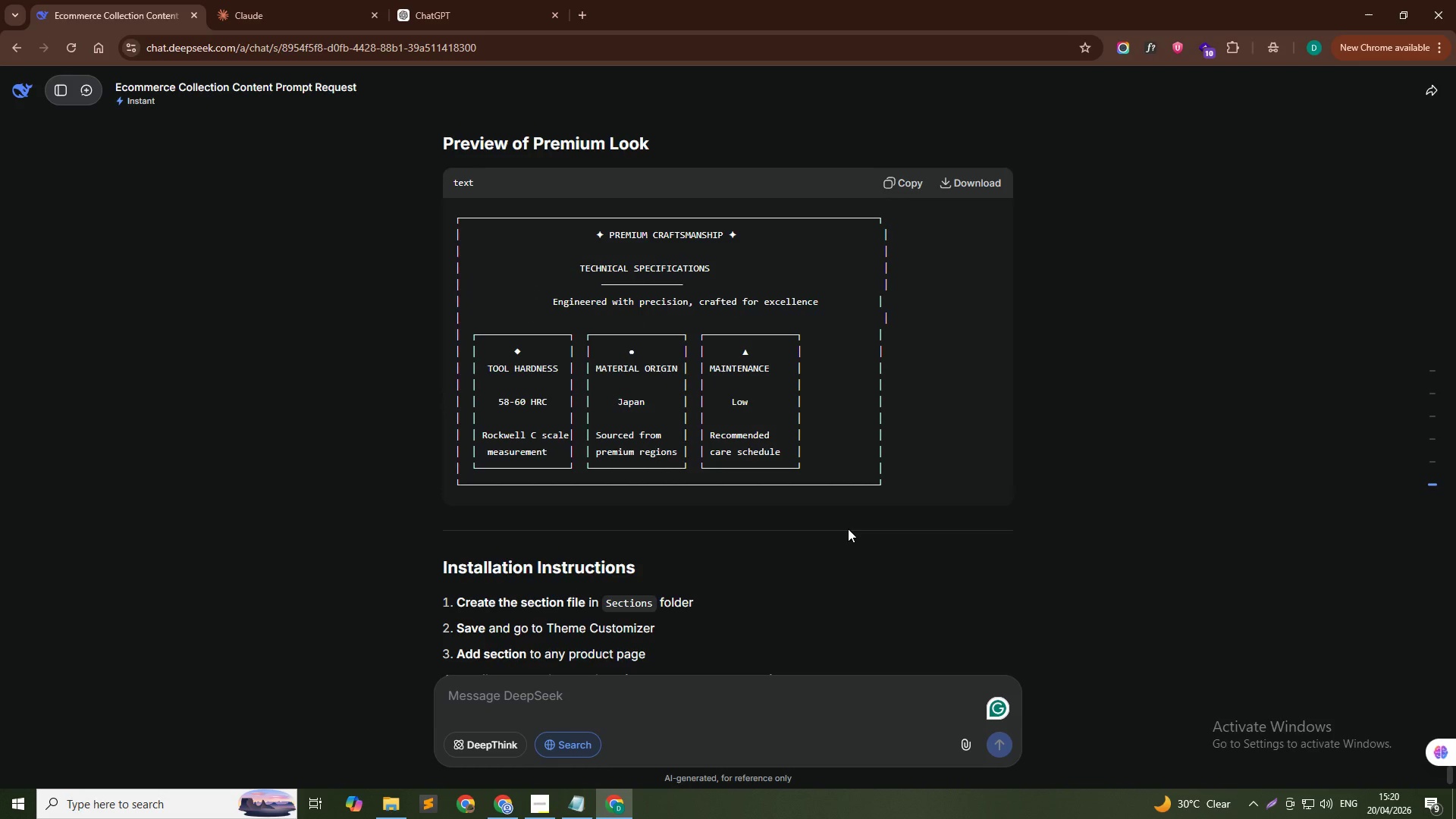 
key(Alt+AltLeft)
 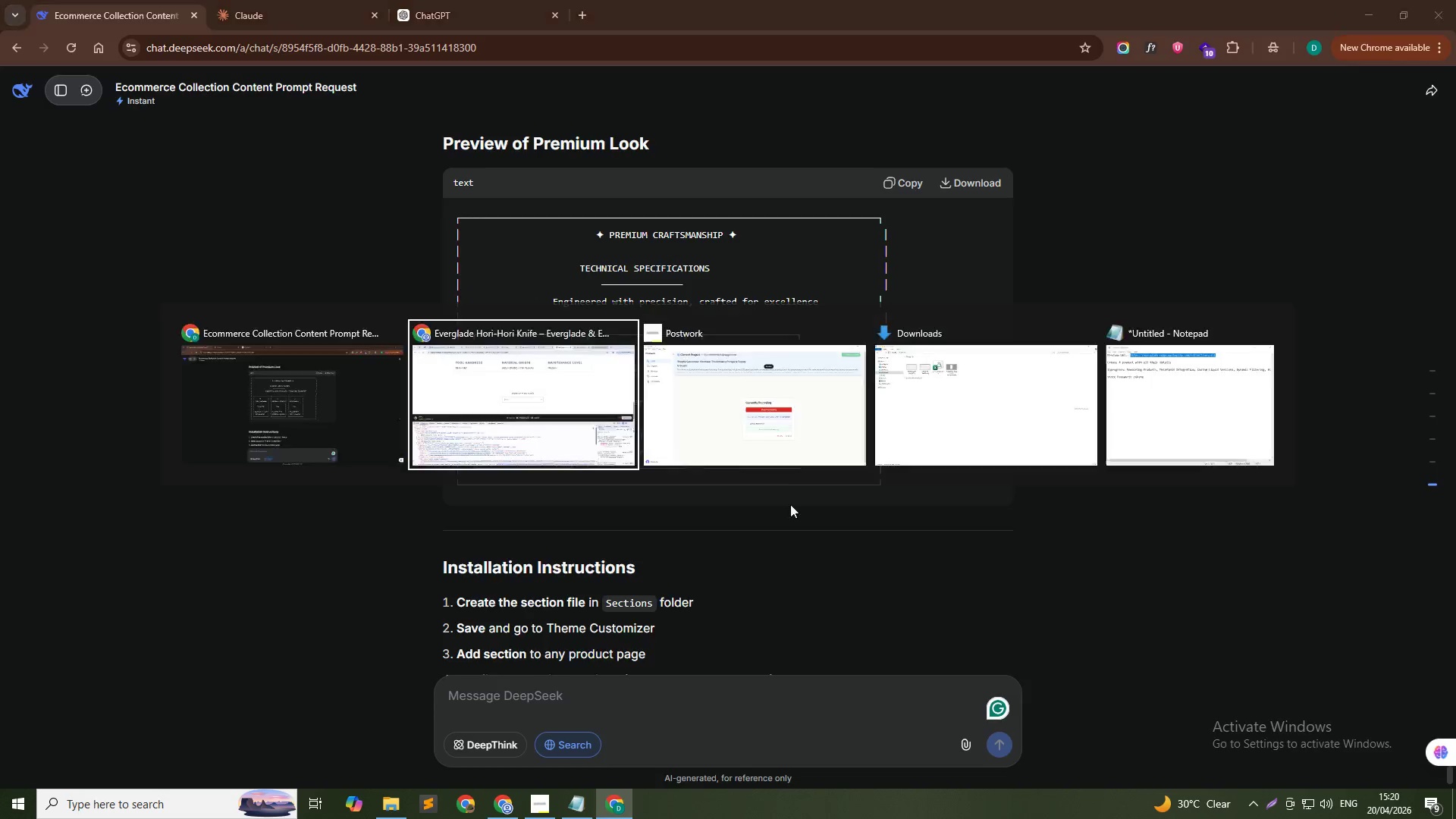 
key(Alt+Tab)
 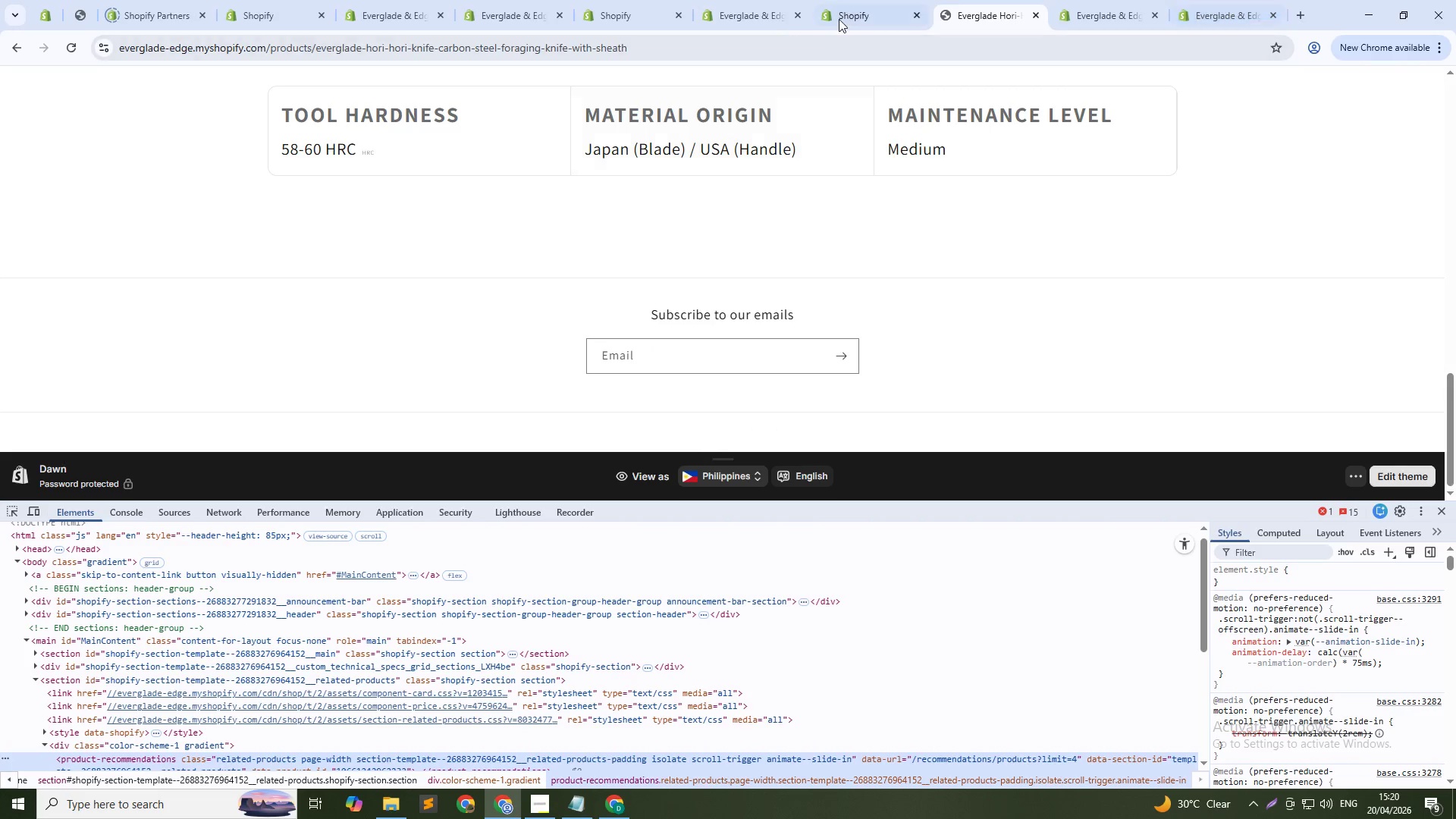 
left_click([844, 17])
 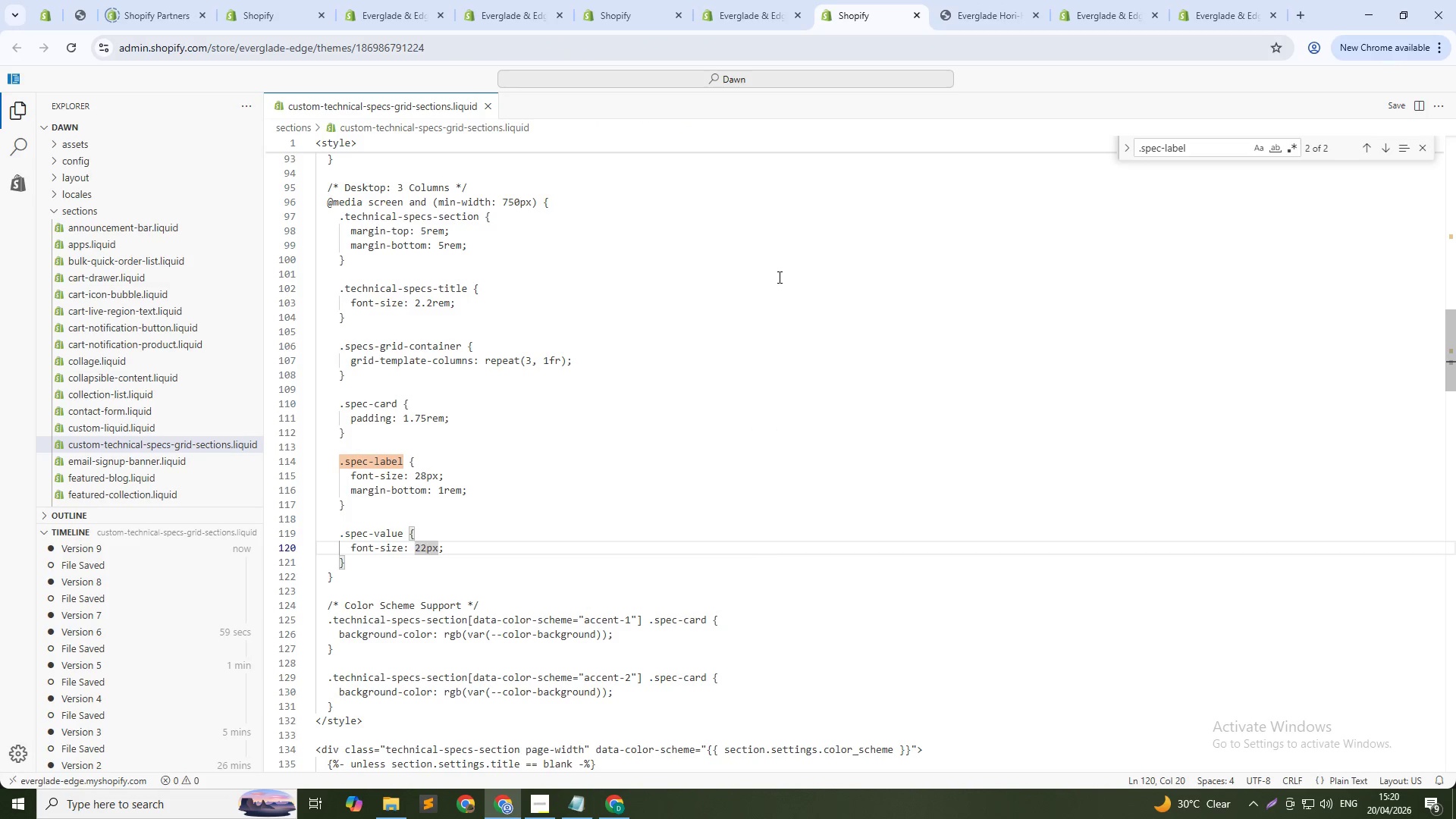 
left_click([778, 277])
 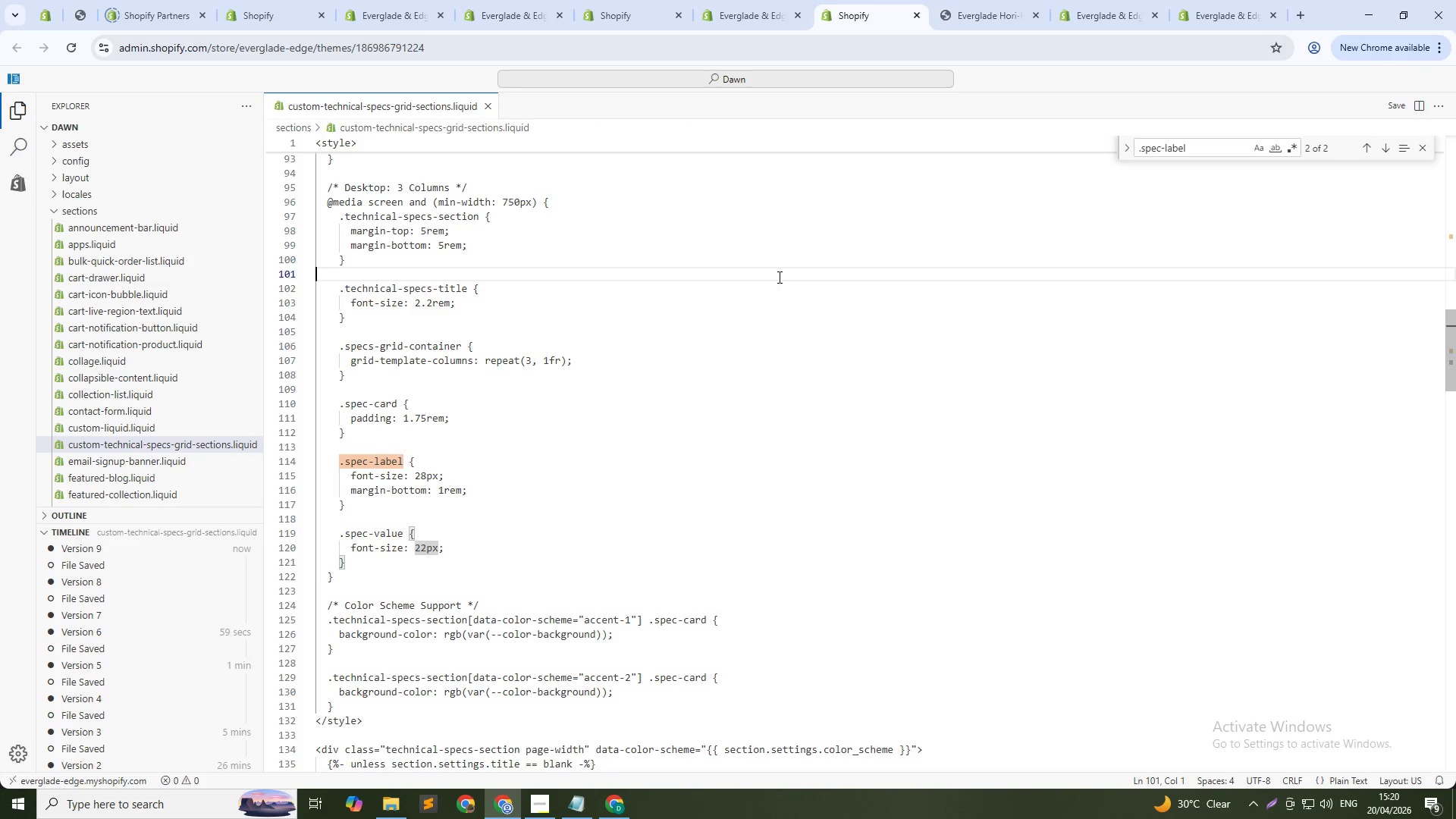 
key(Control+A)
 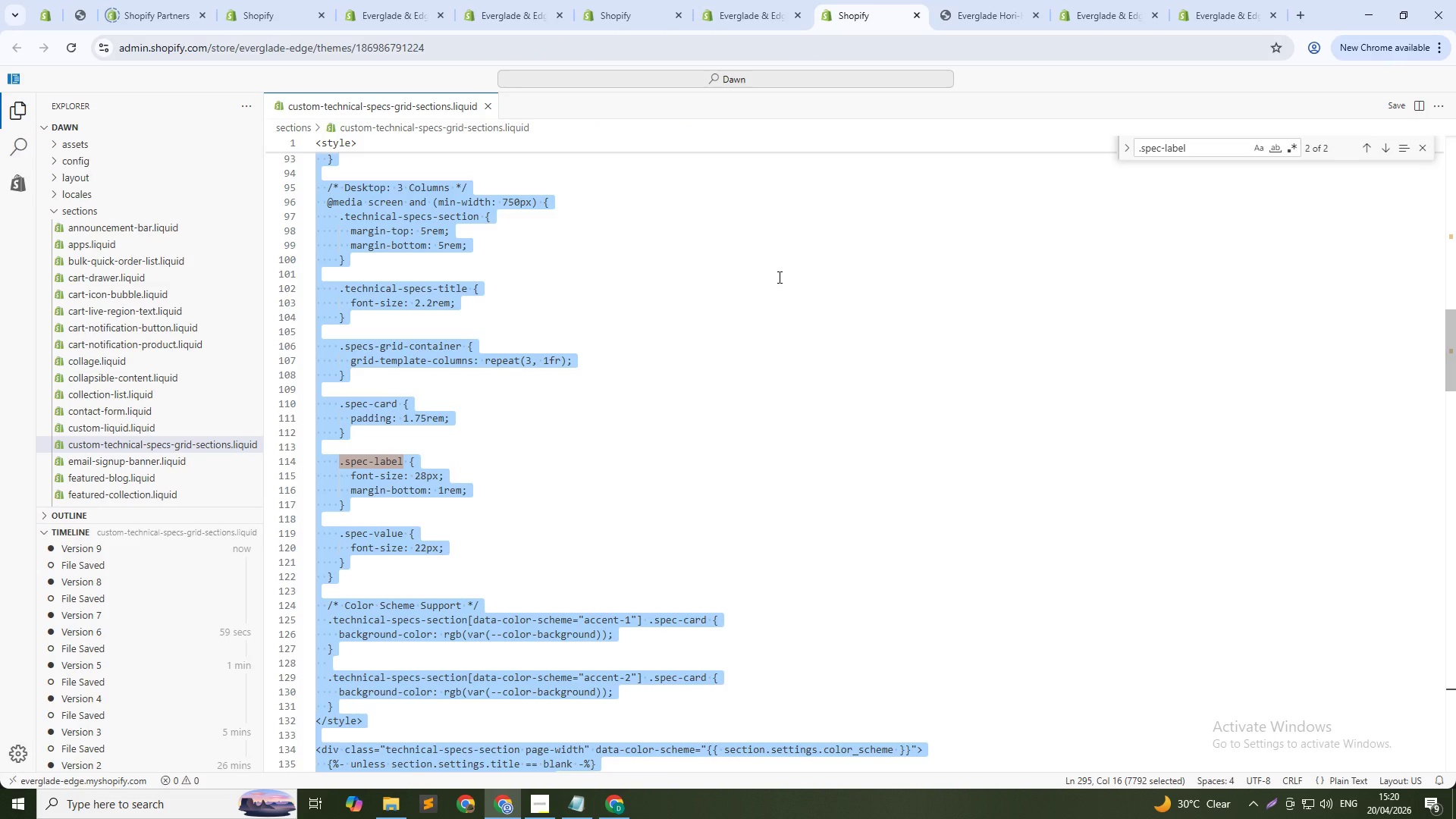 
key(Control+Slash)
 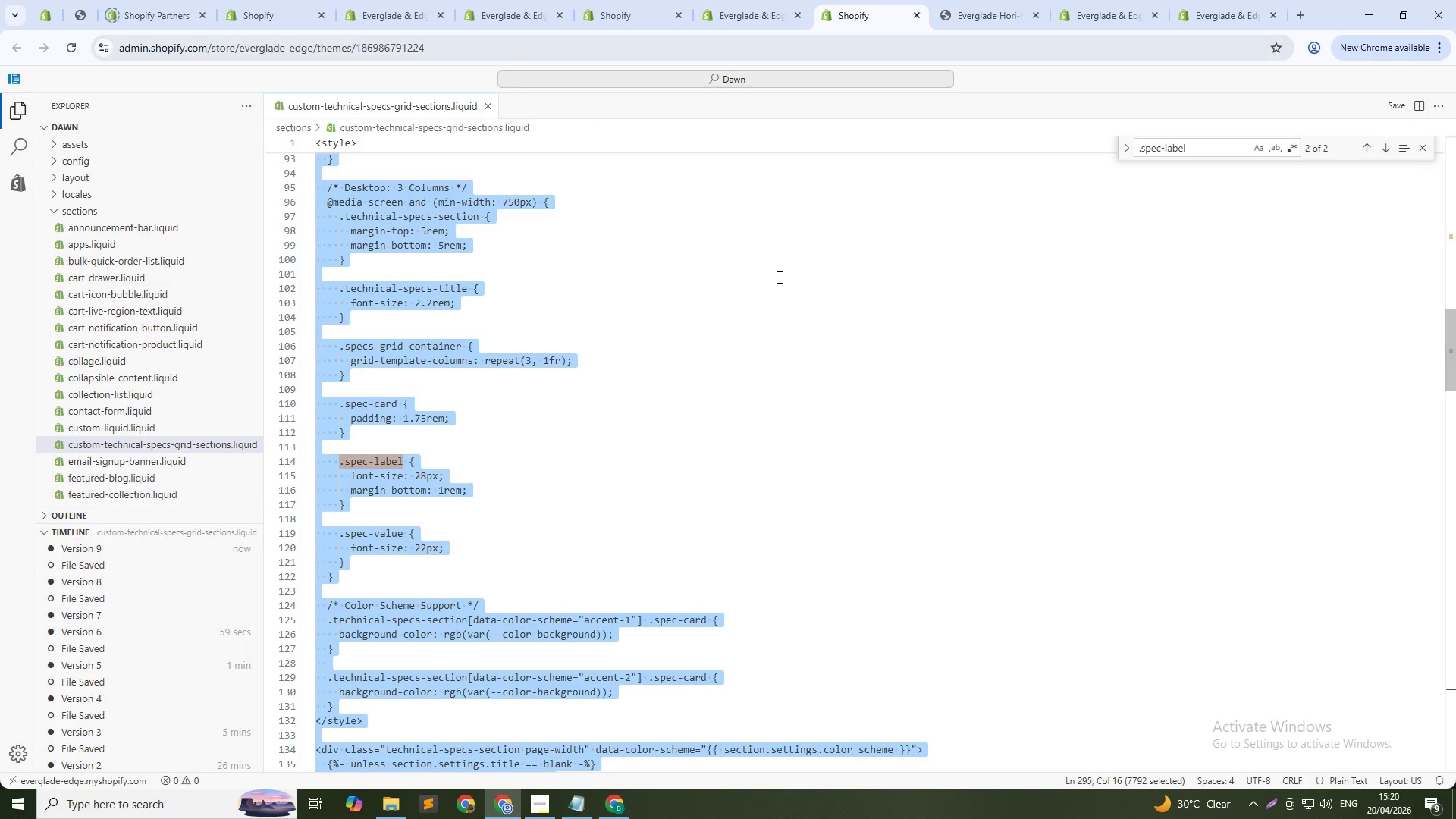 
key(Control+Slash)
 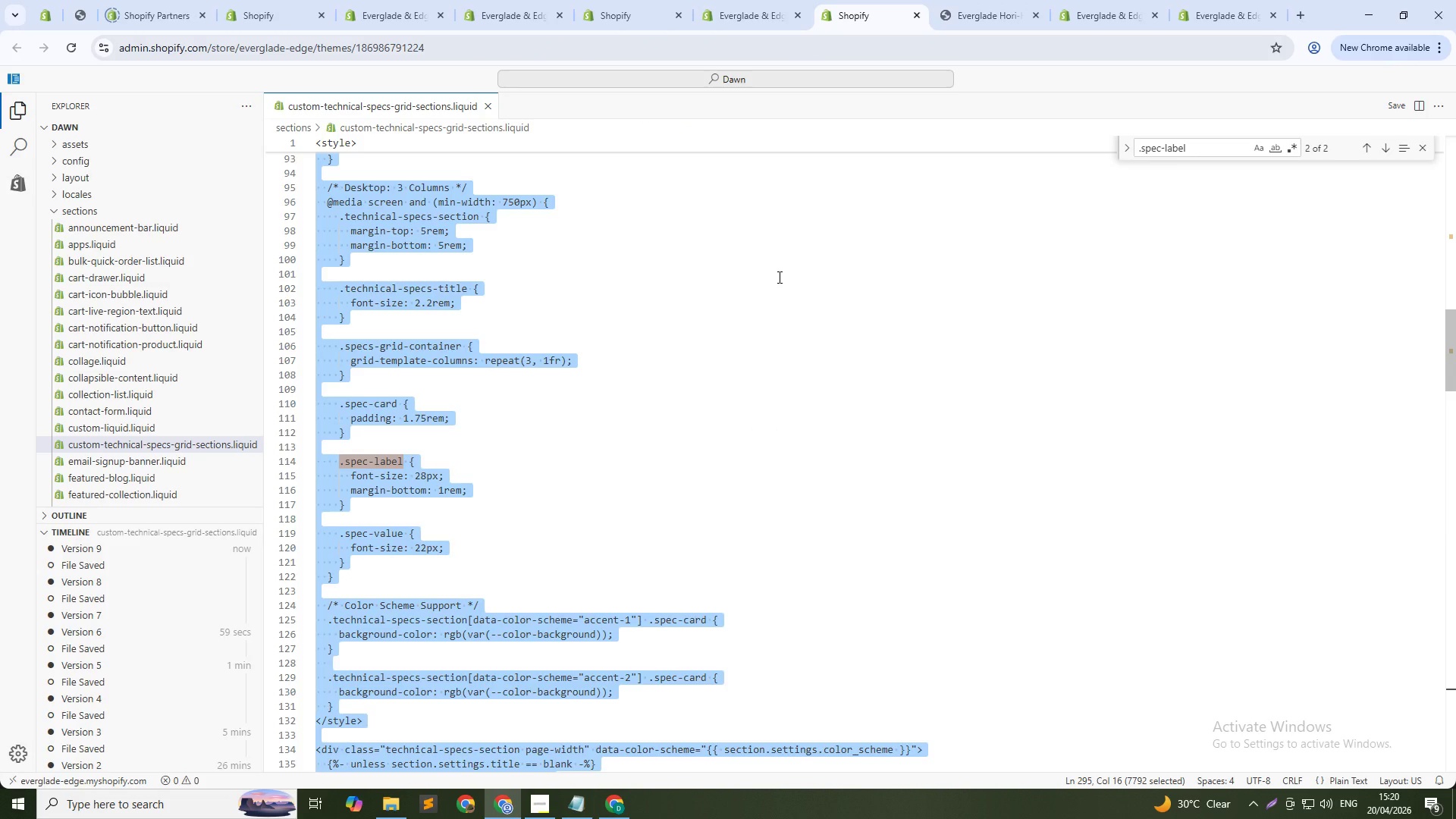 
key(ArrowDown)
 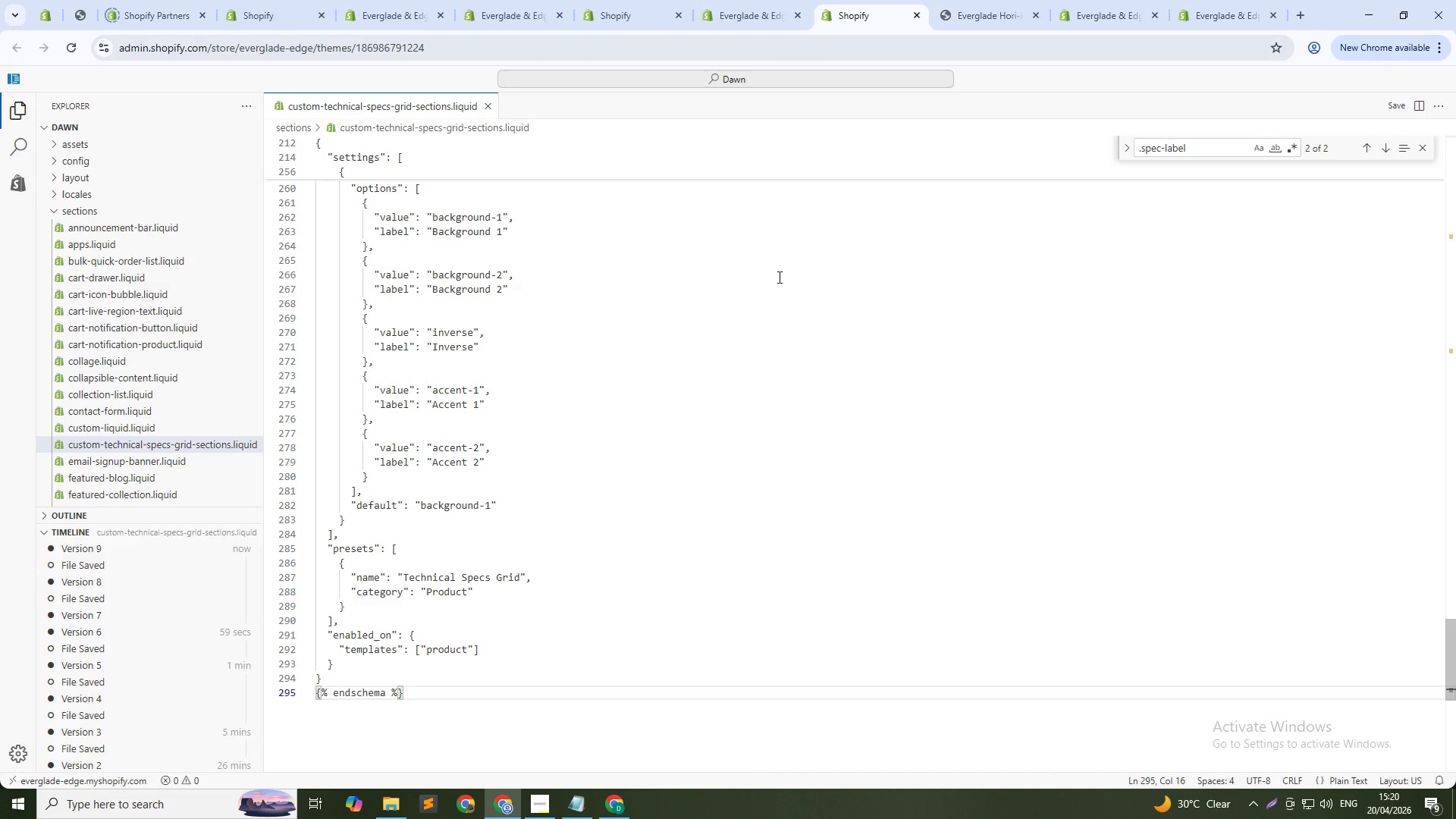 
key(Control+A)
 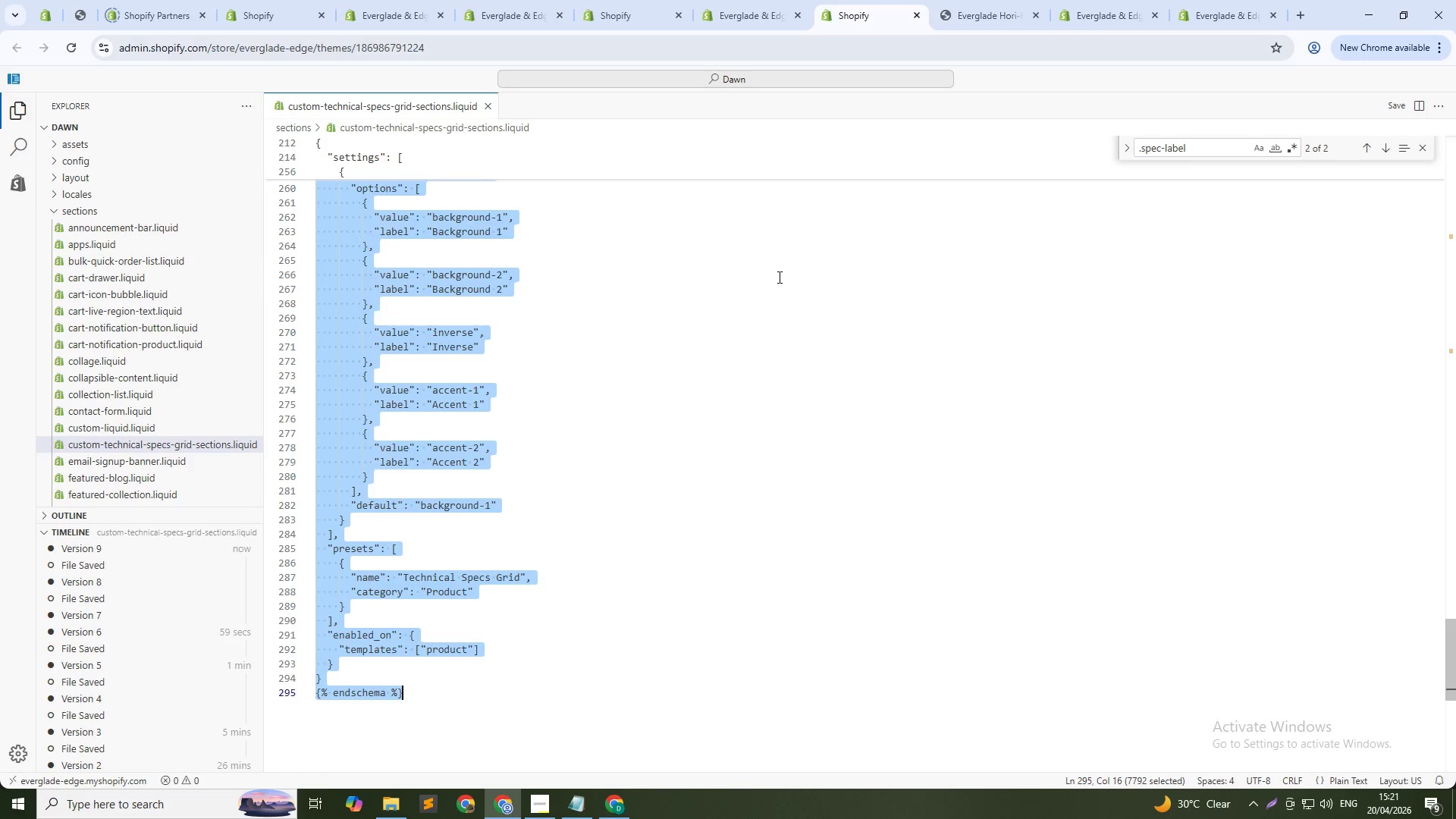 
key(Control+Slash)
 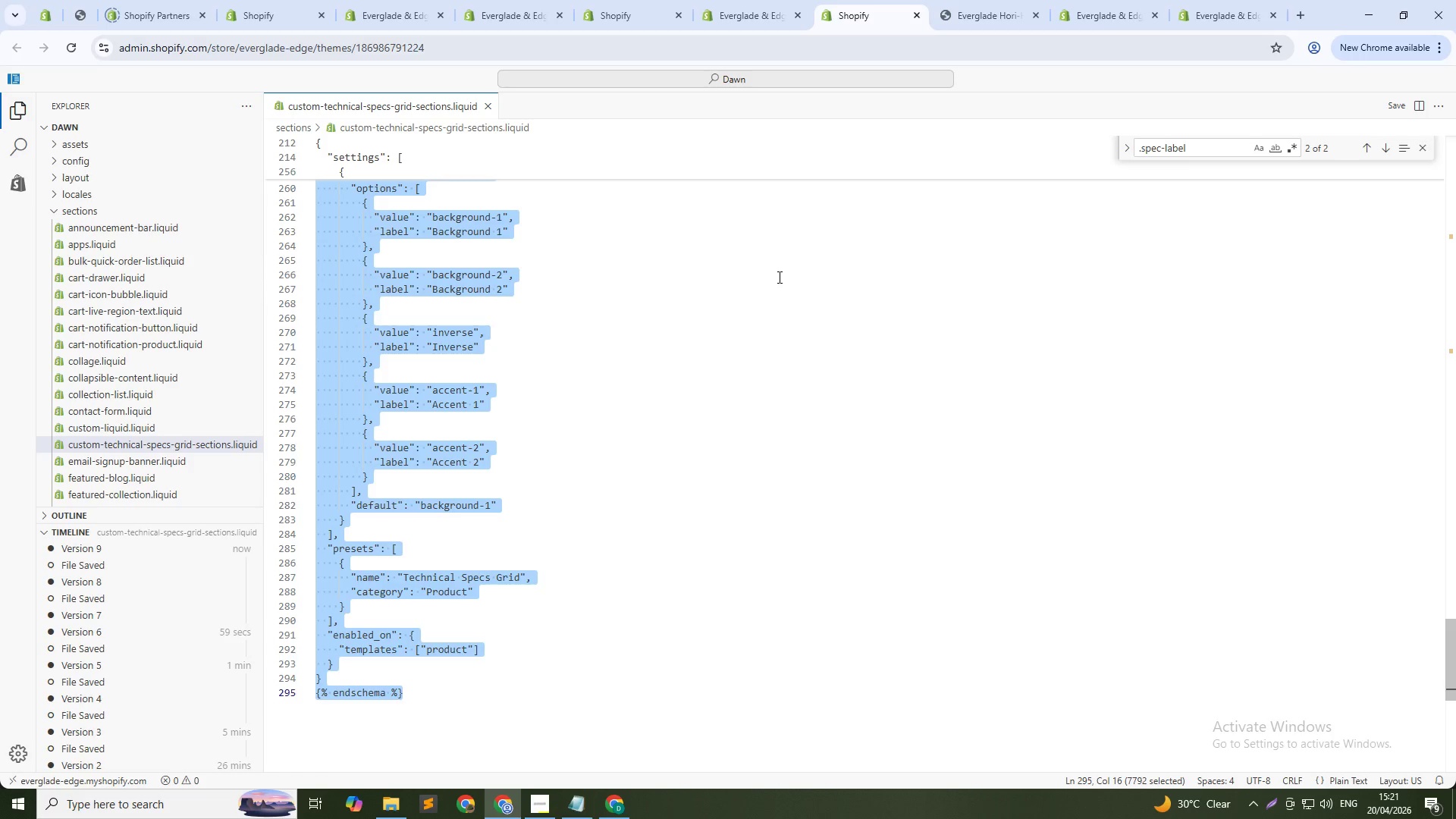 
key(Control+Slash)
 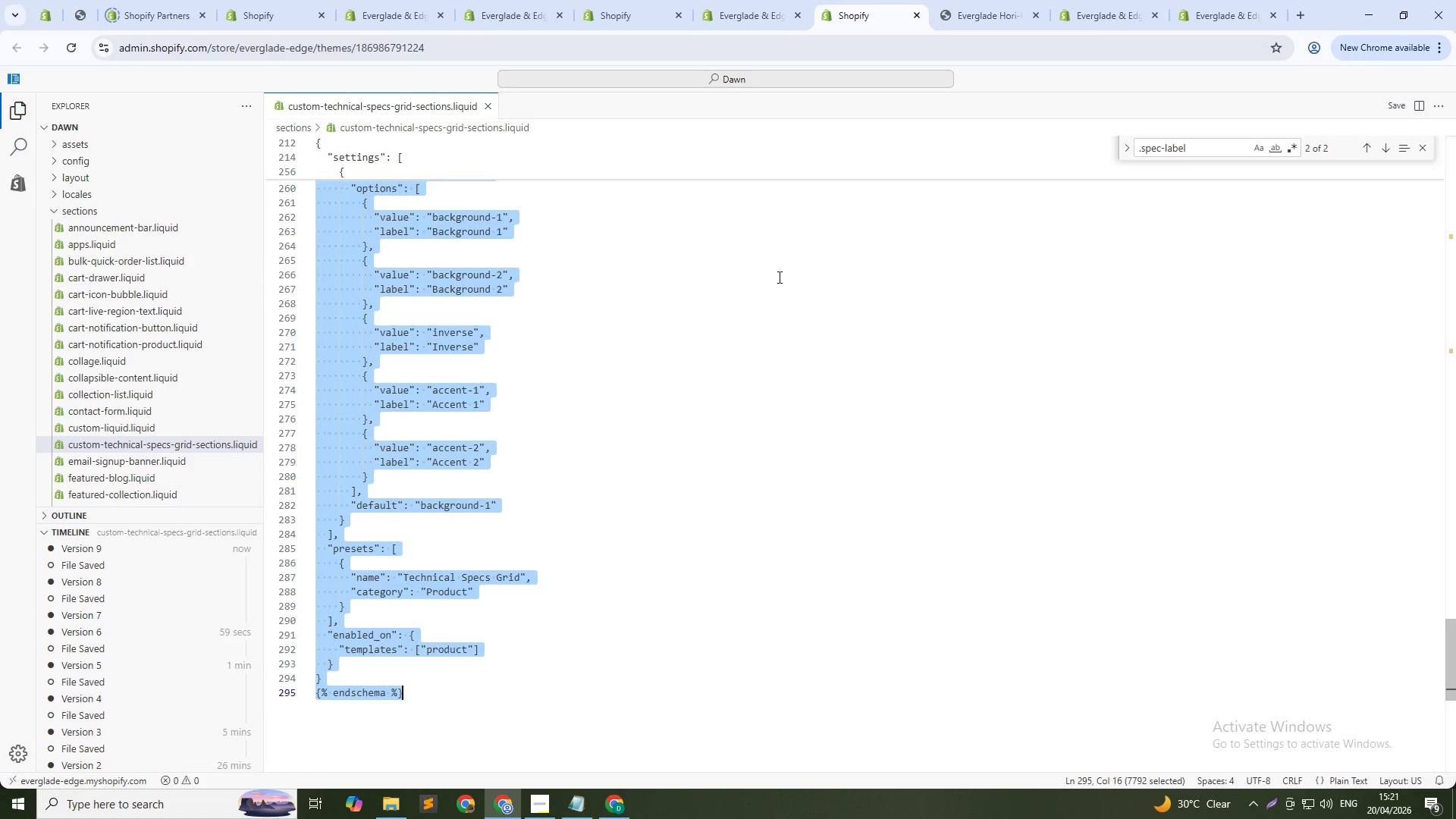 
key(Control+Slash)
 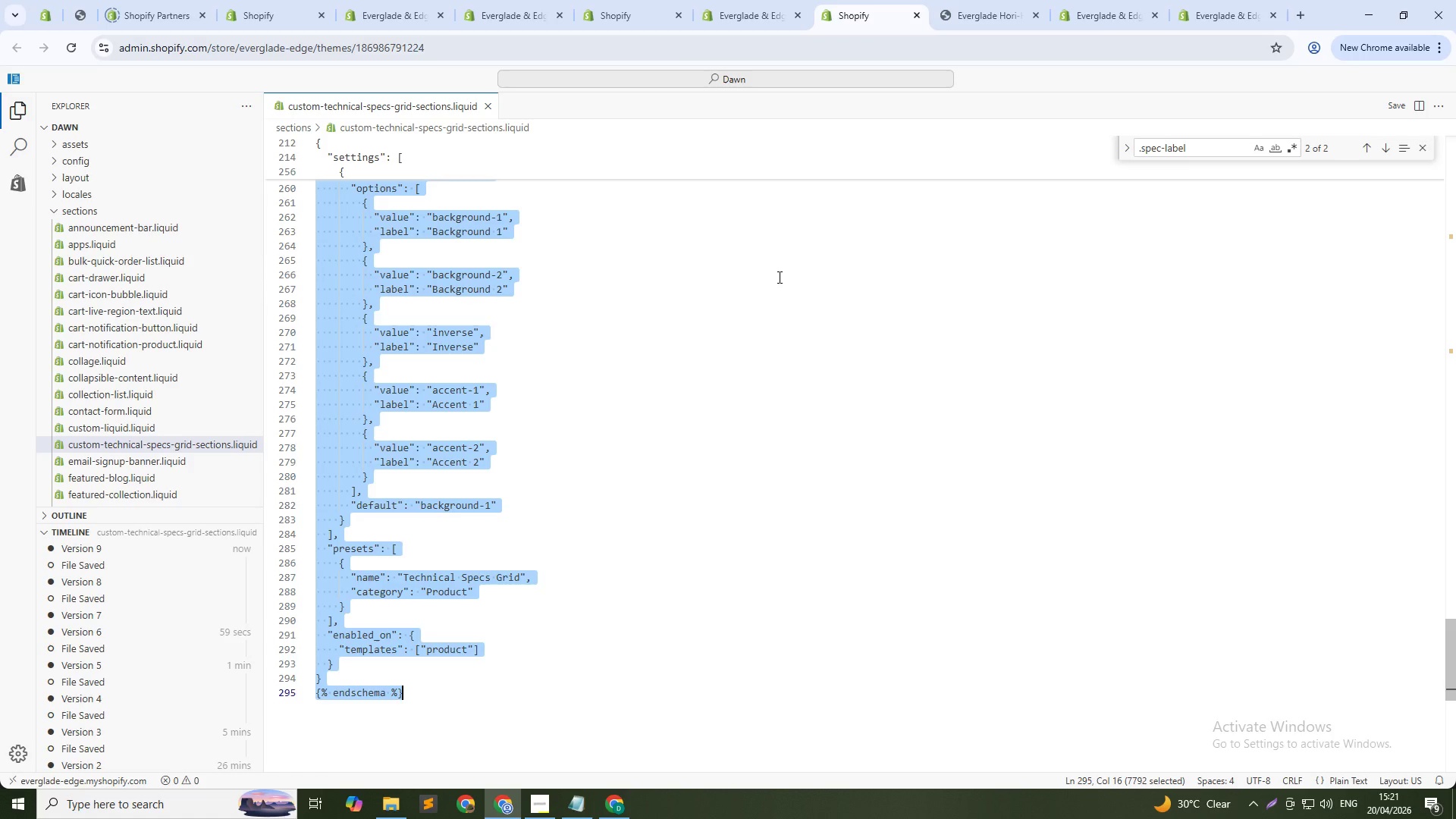 
key(Control+Shift+Slash)
 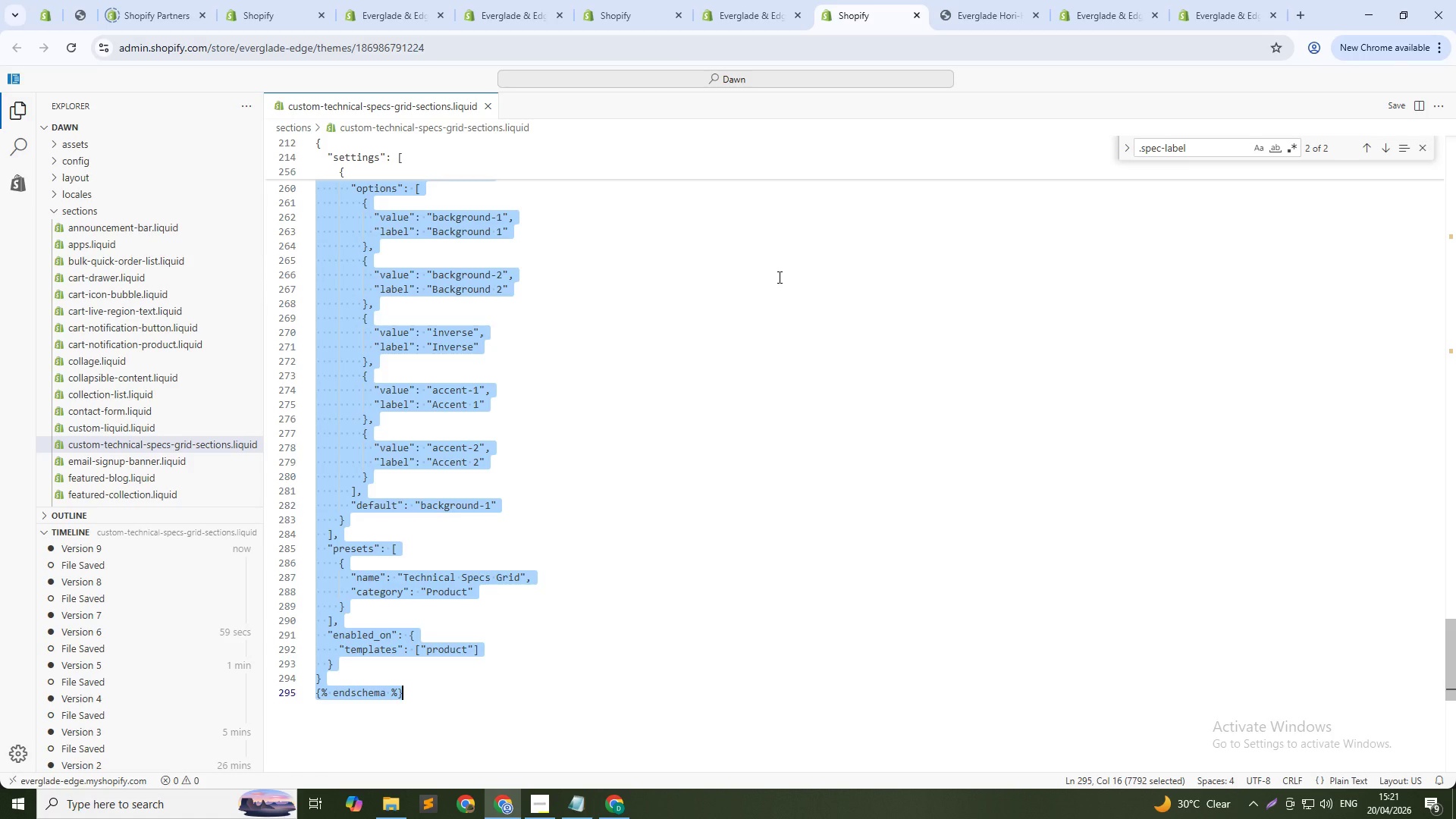 
key(Control+Shift+ShiftRight)
 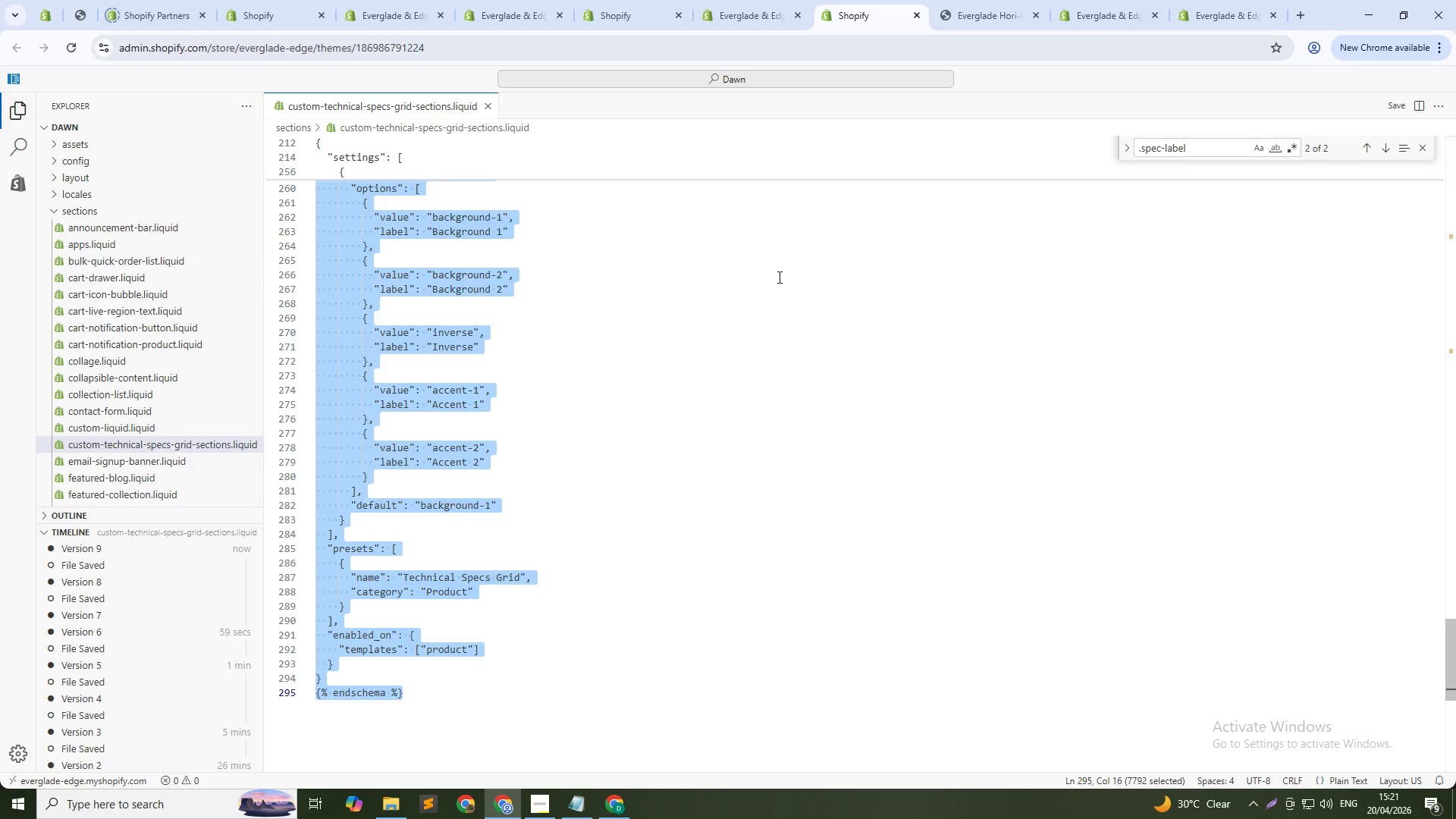 
key(Control+Slash)
 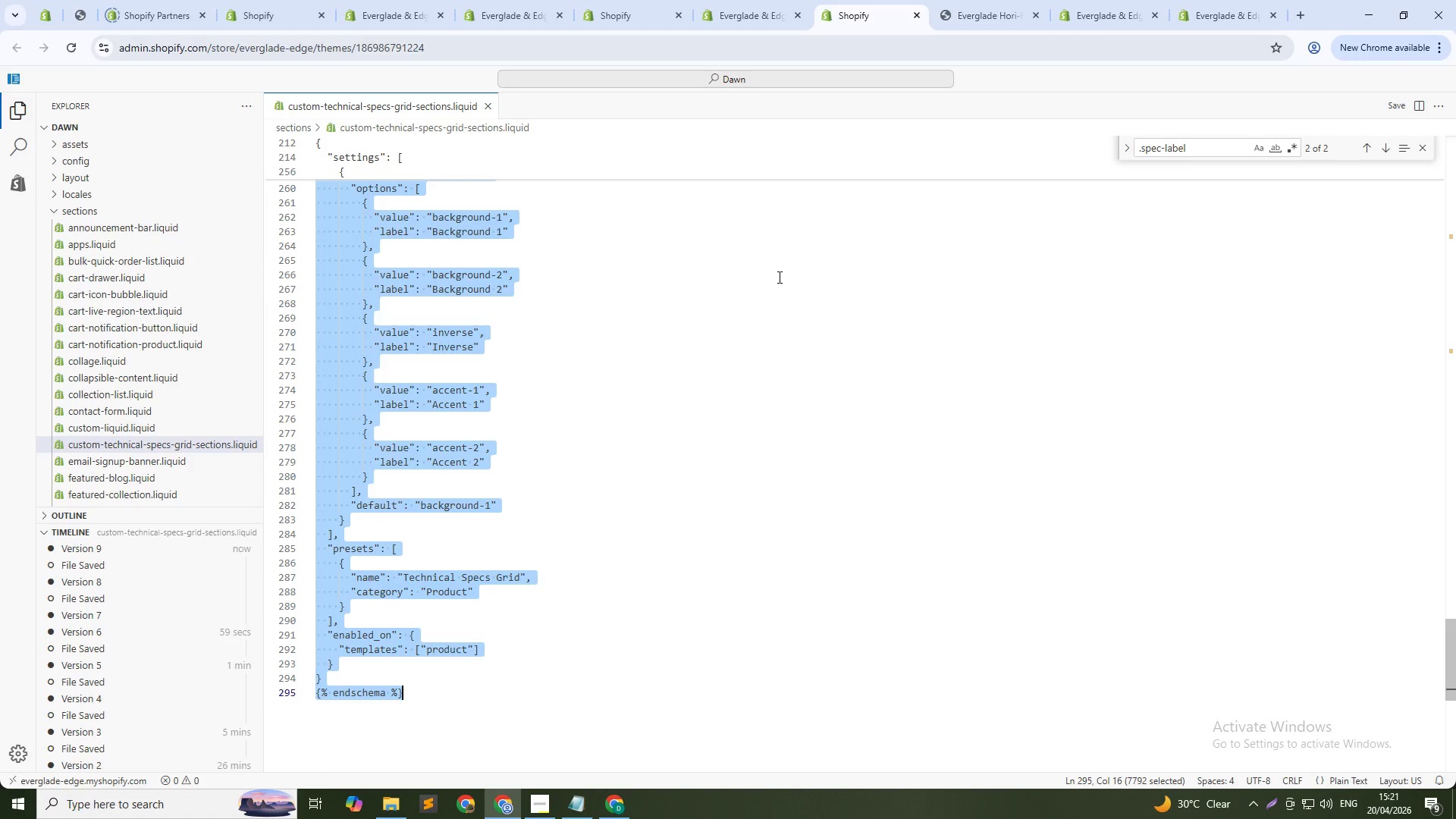 
key(Control+Slash)
 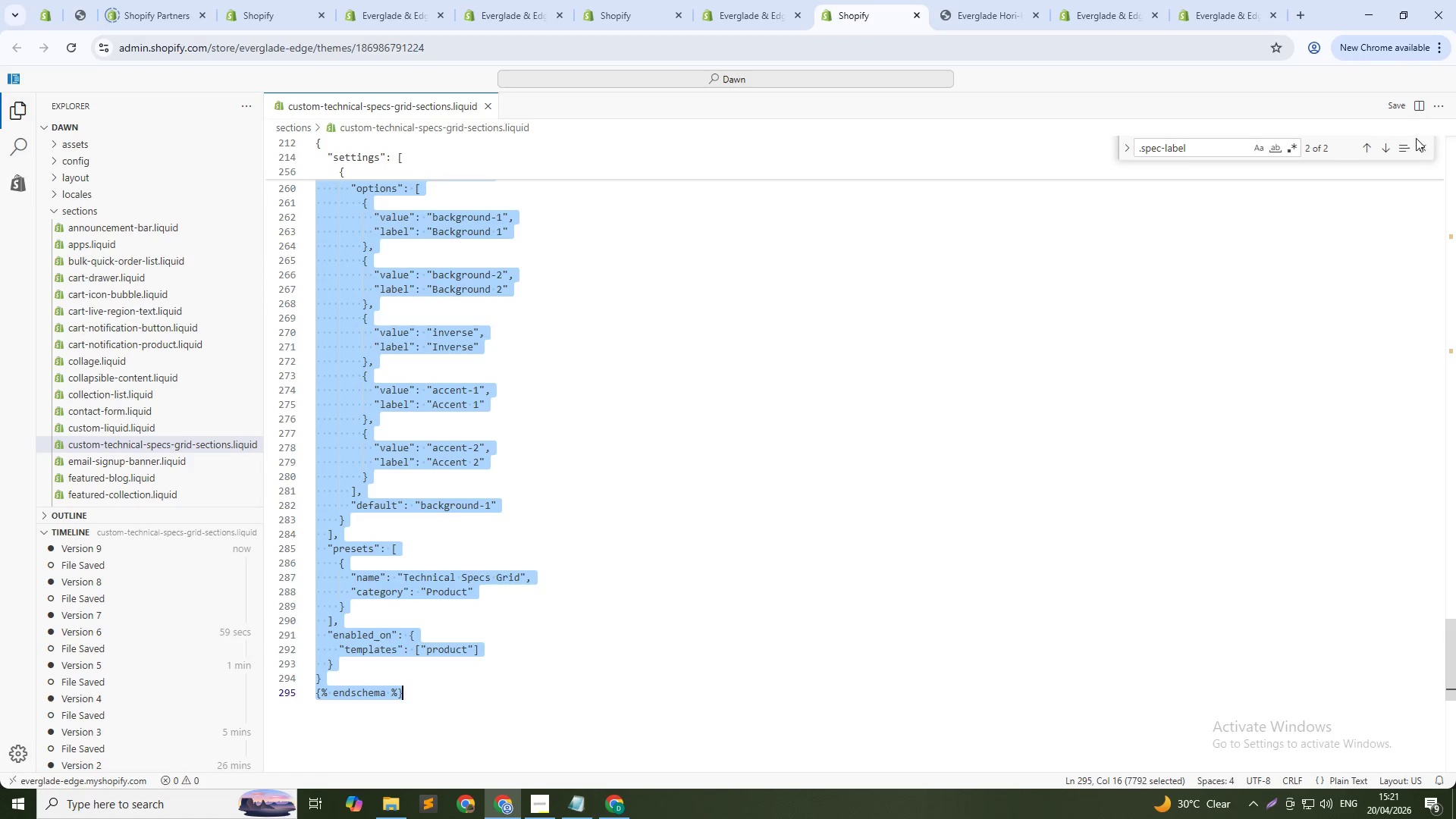 
left_click([1421, 153])
 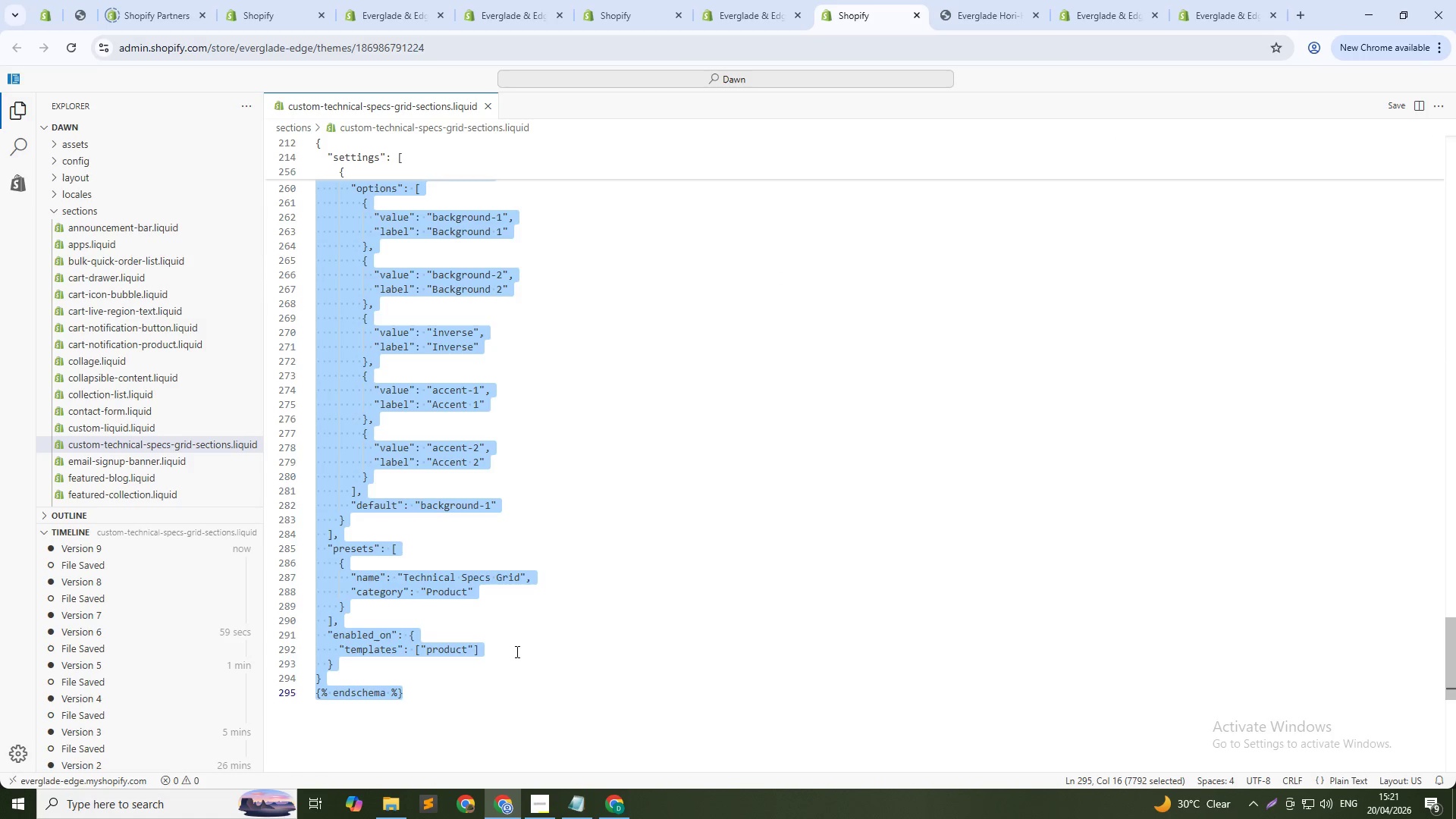 
key(Control+Slash)
 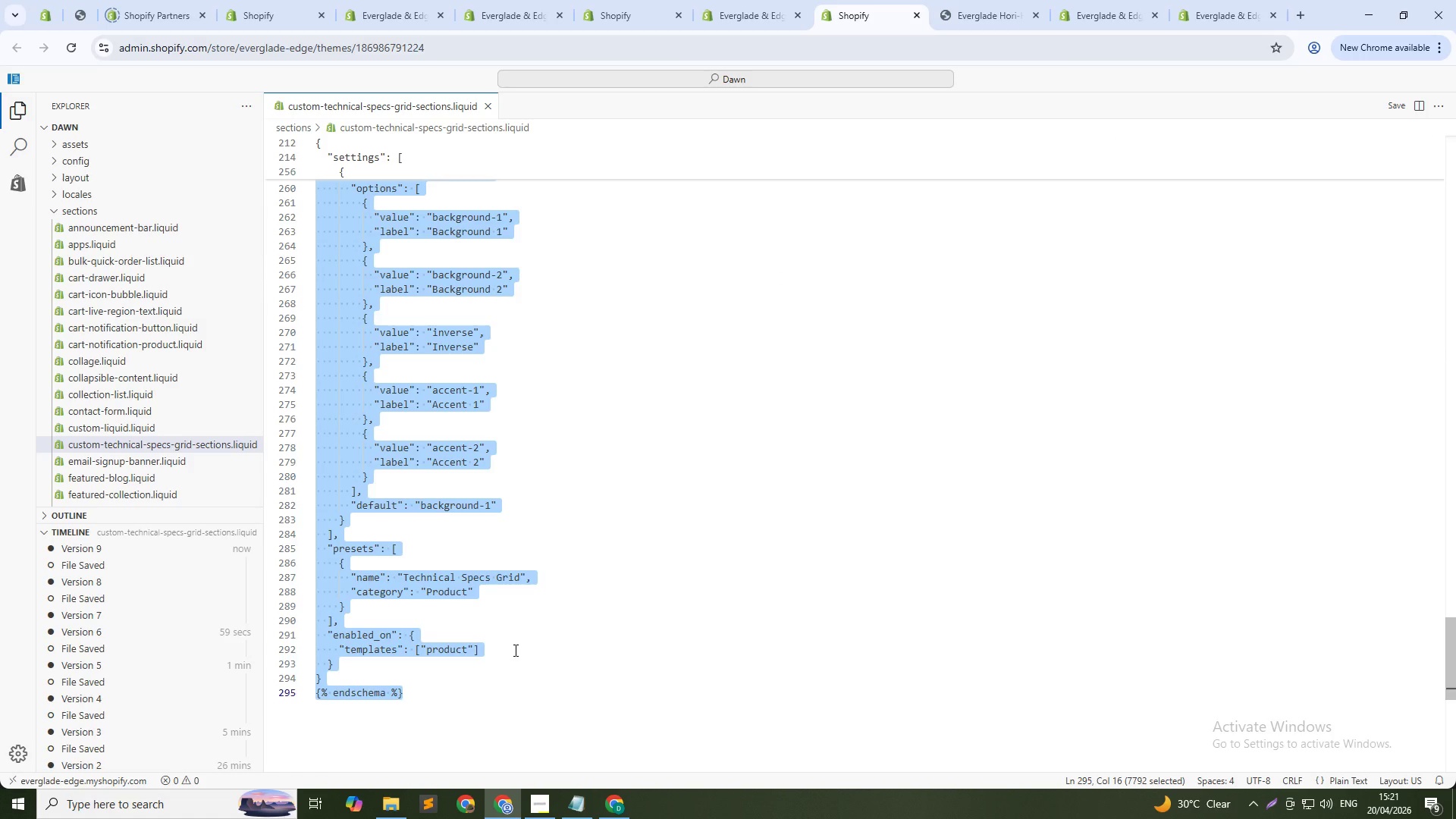 
key(Control+Slash)
 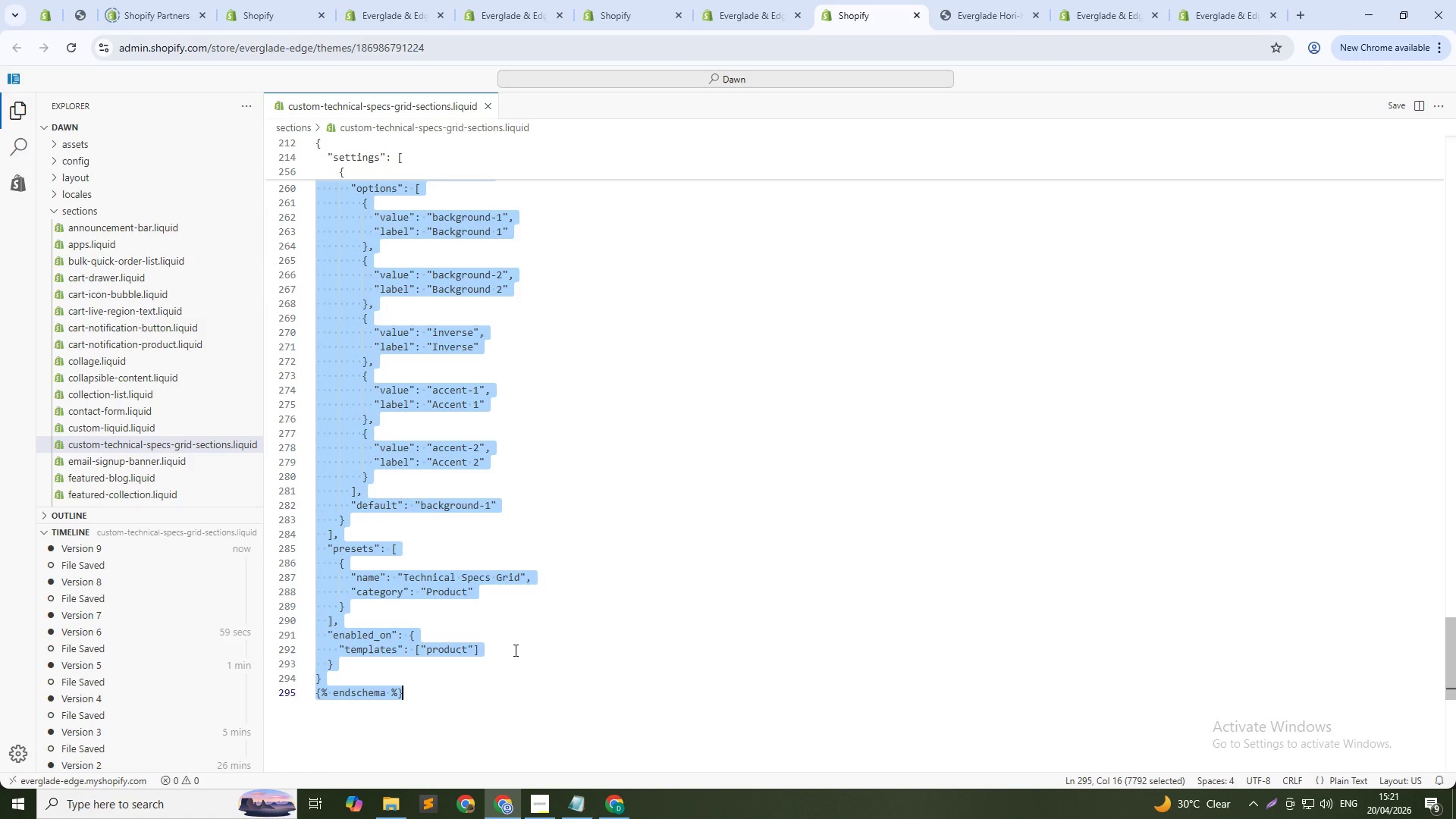 
key(Control+Slash)
 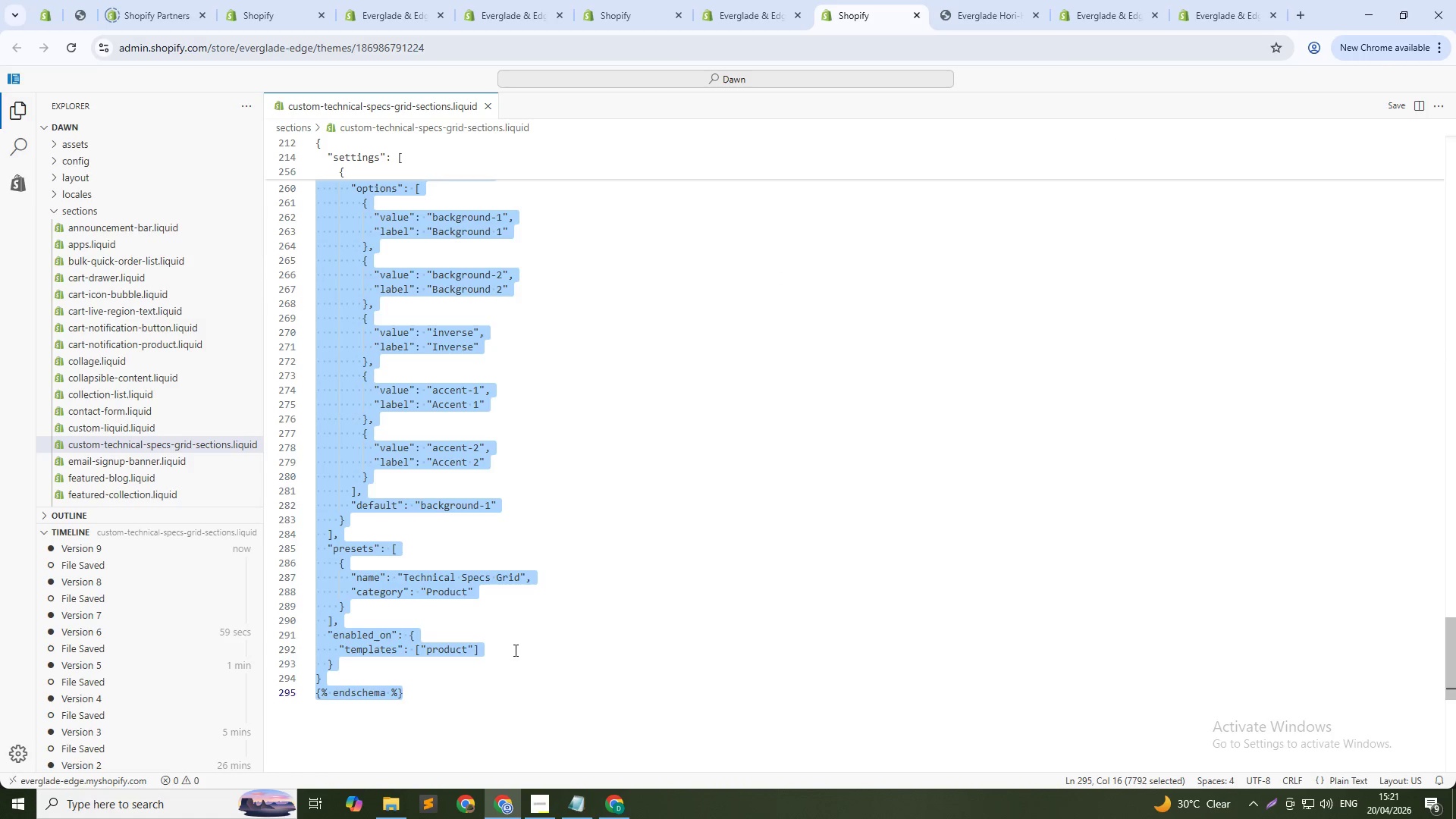 
key(Control+Slash)
 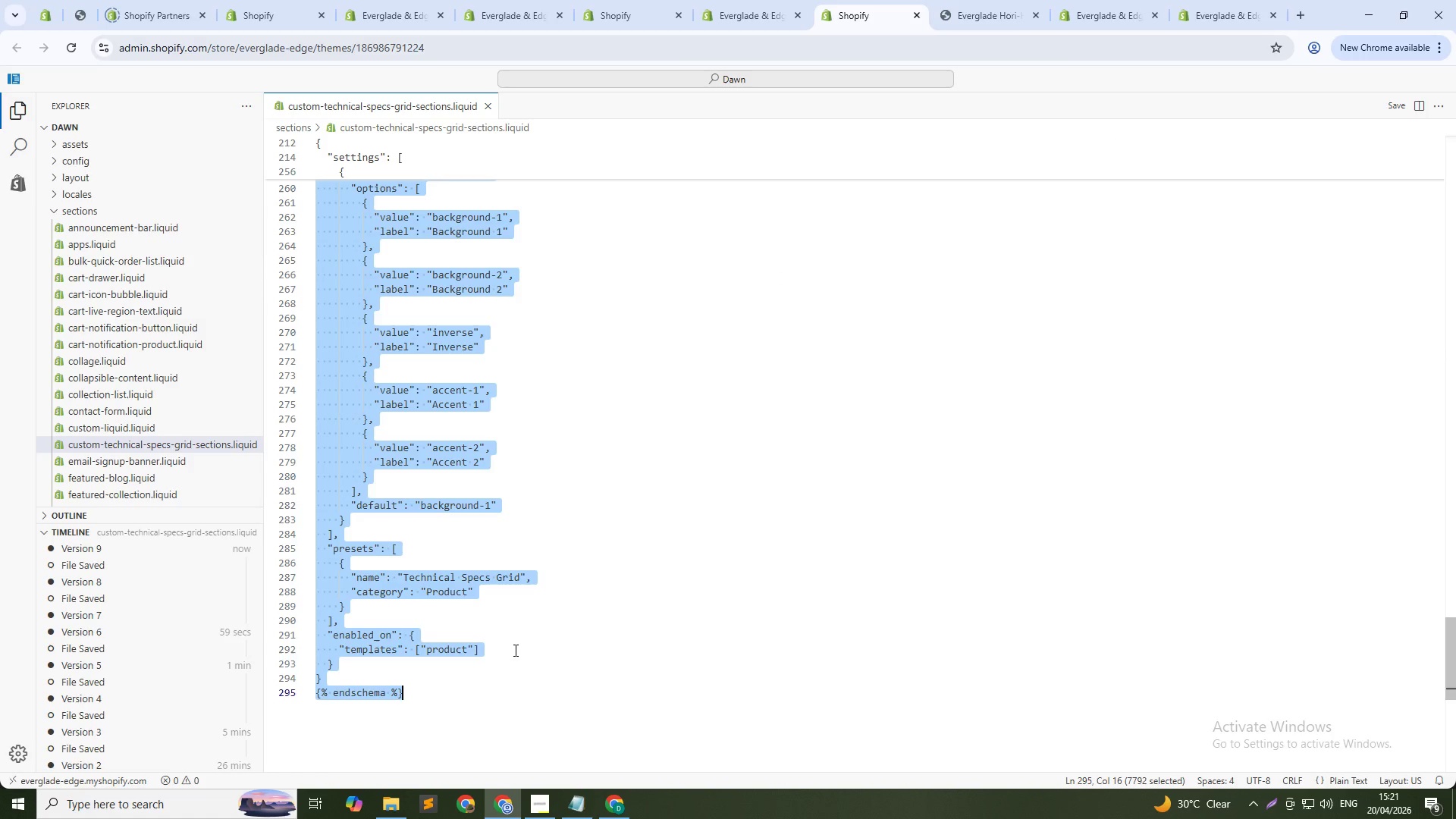 
key(Control+Slash)
 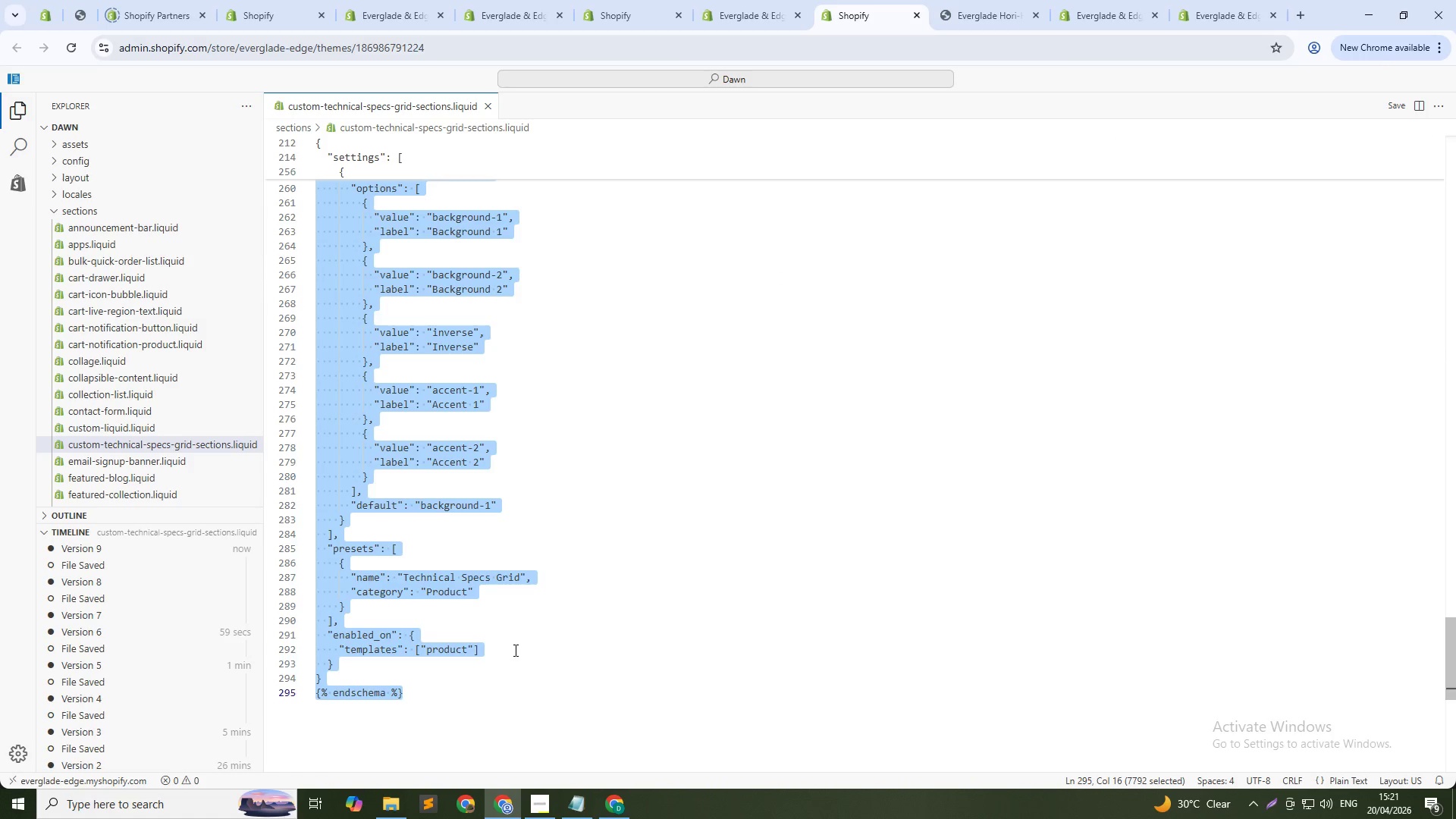 
key(ArrowDown)
 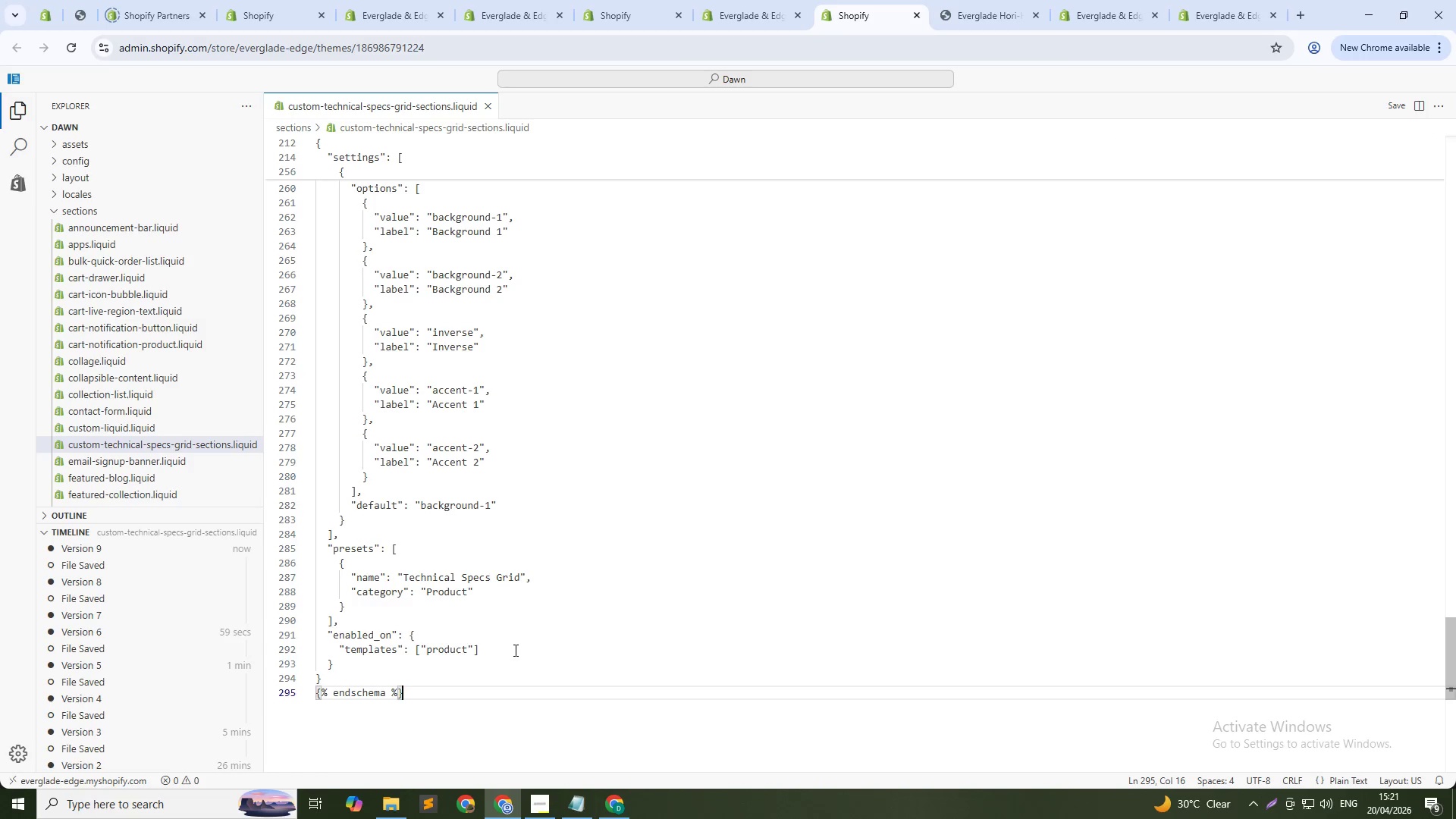 
key(Control+A)
 